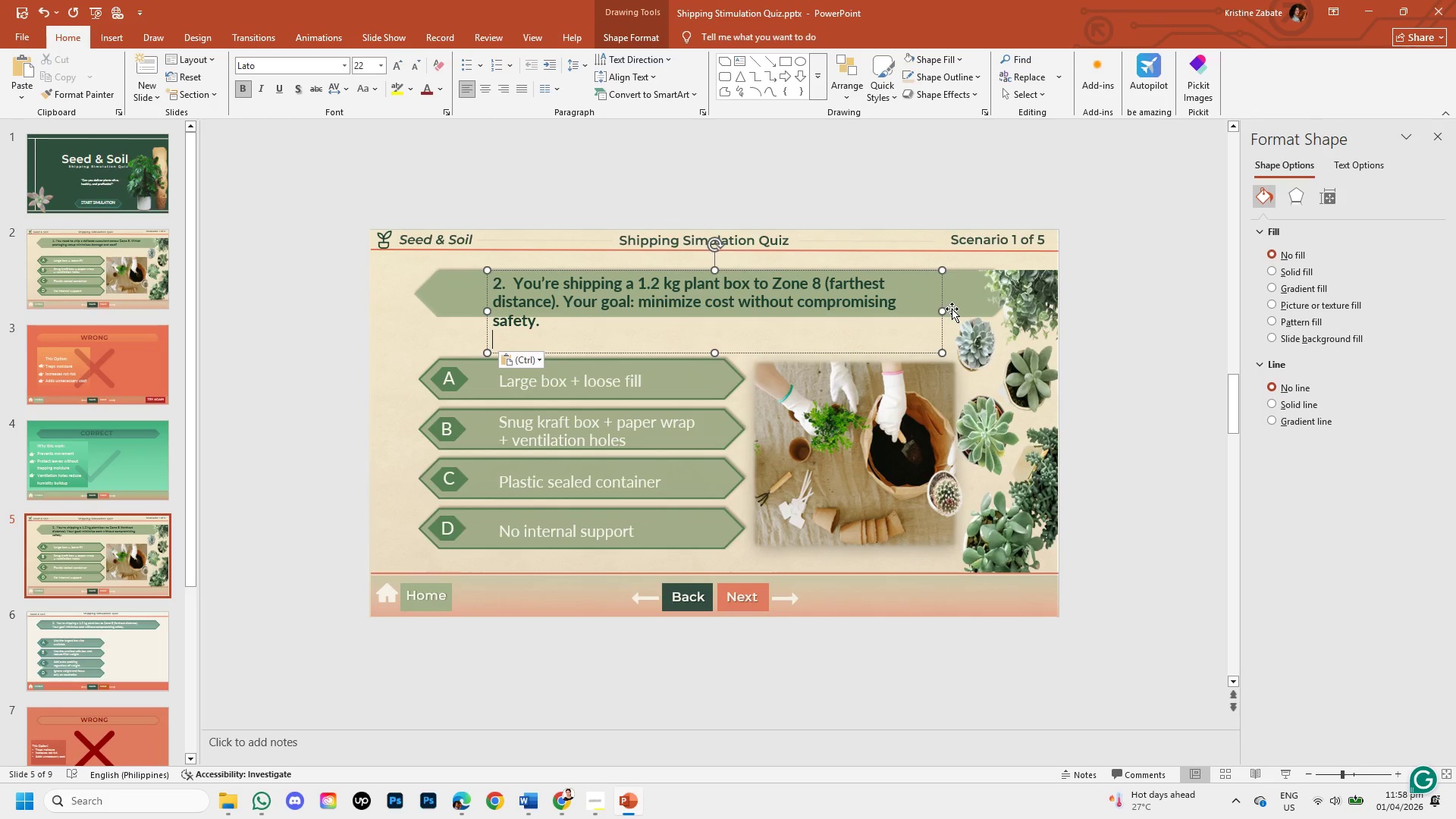 
left_click_drag(start_coordinate=[946, 311], to_coordinate=[995, 315])
 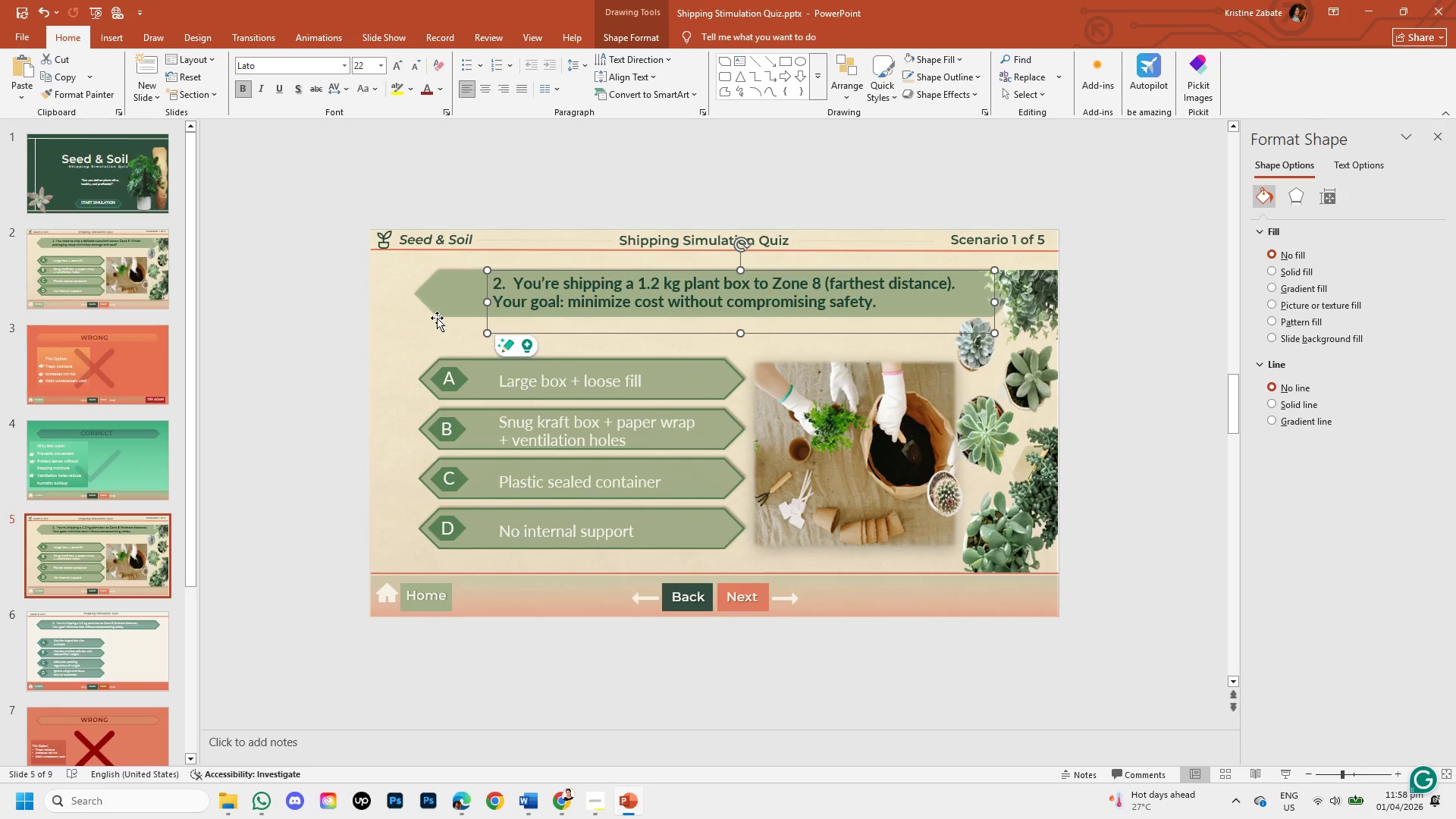 
left_click([437, 318])
 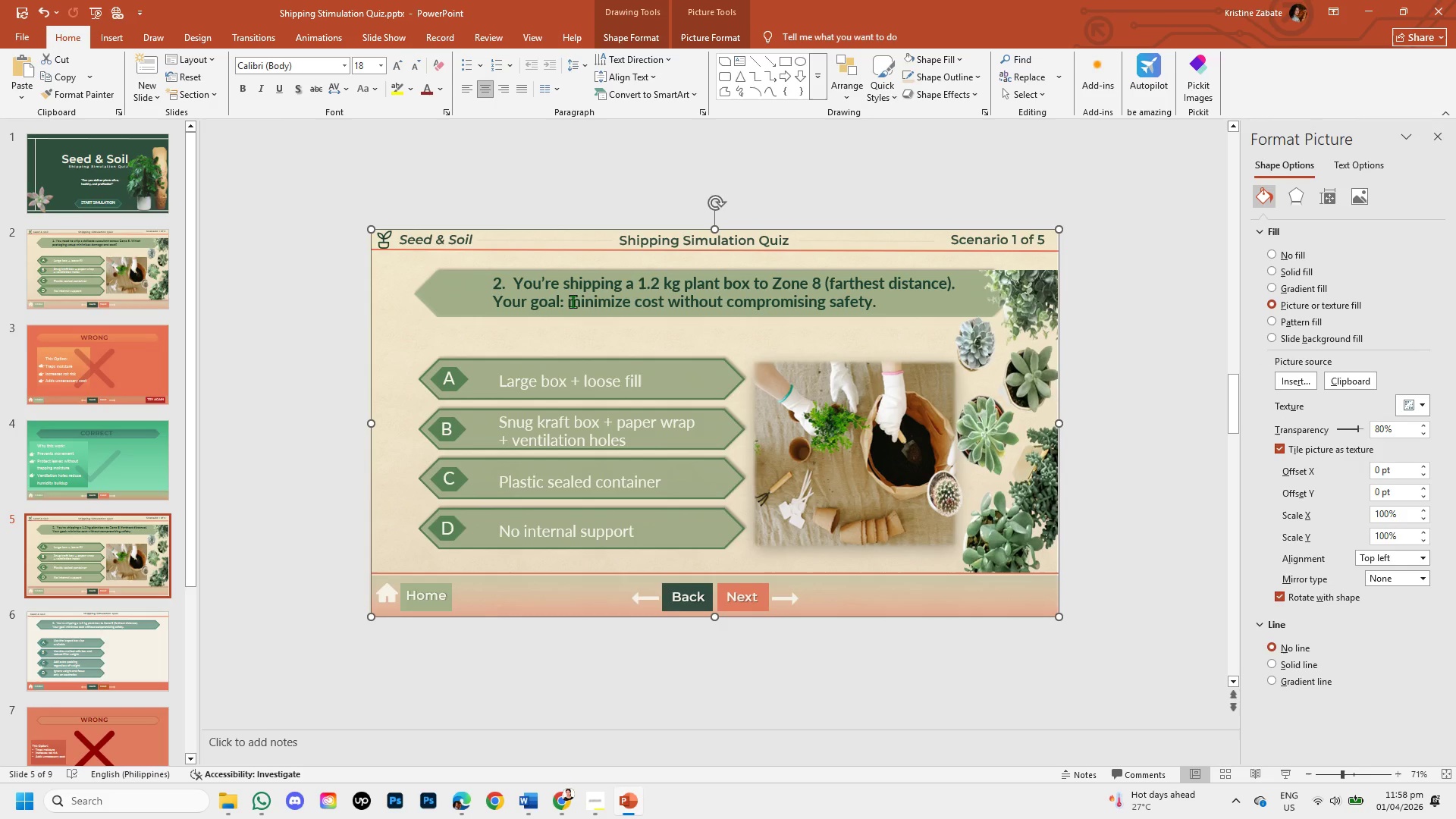 
left_click([573, 301])
 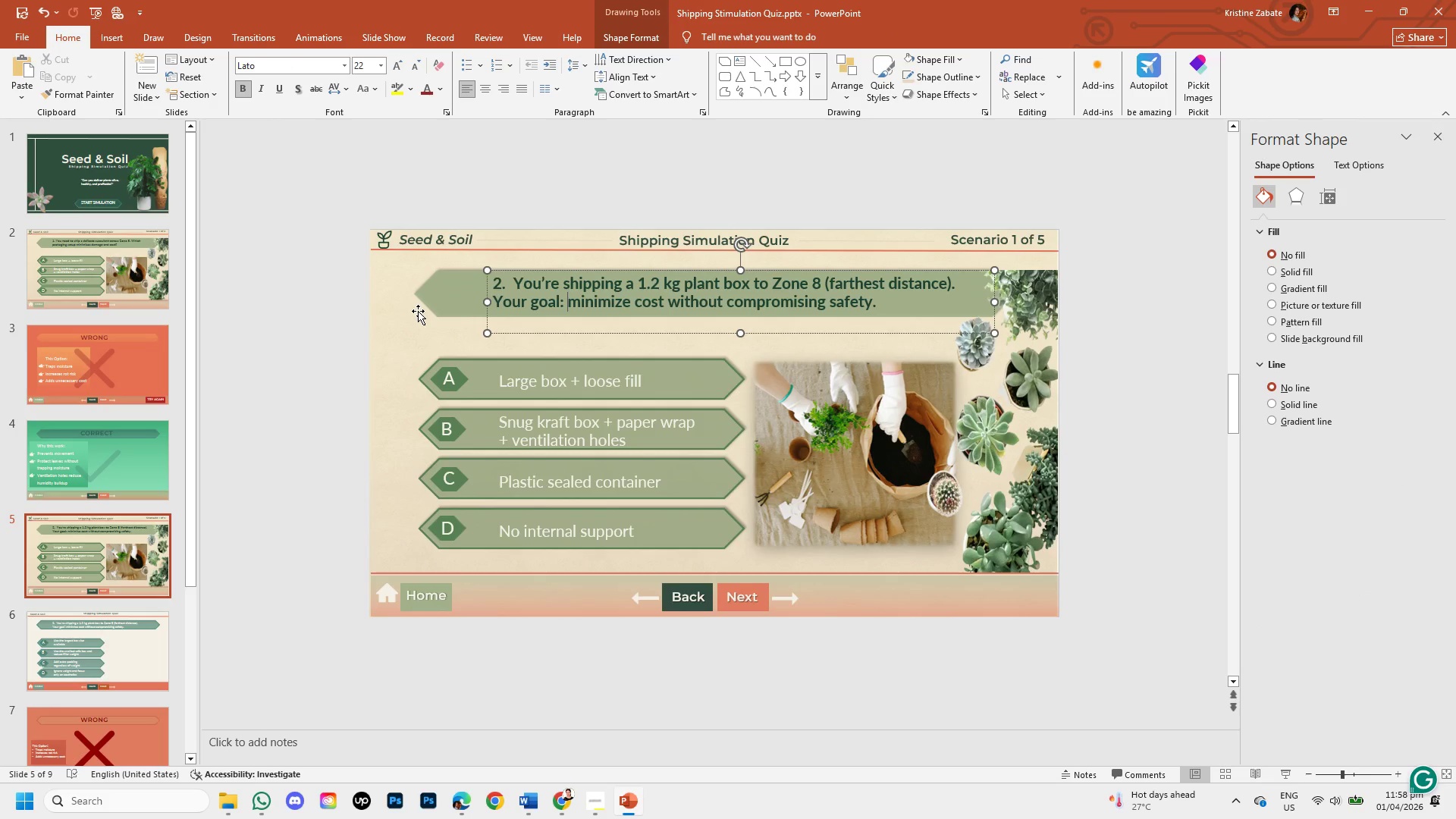 
left_click([409, 334])
 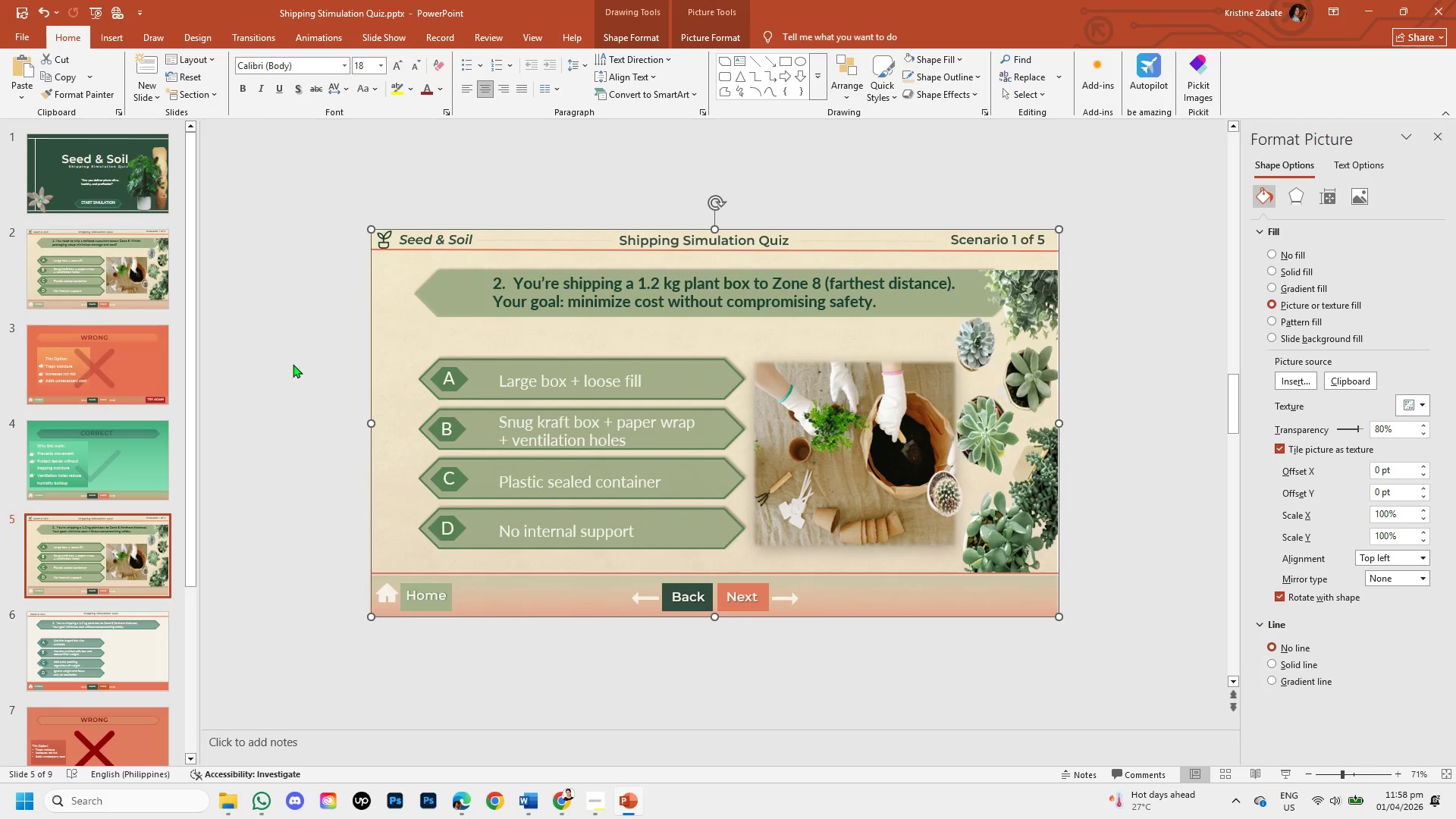 
mouse_move([80, 560])
 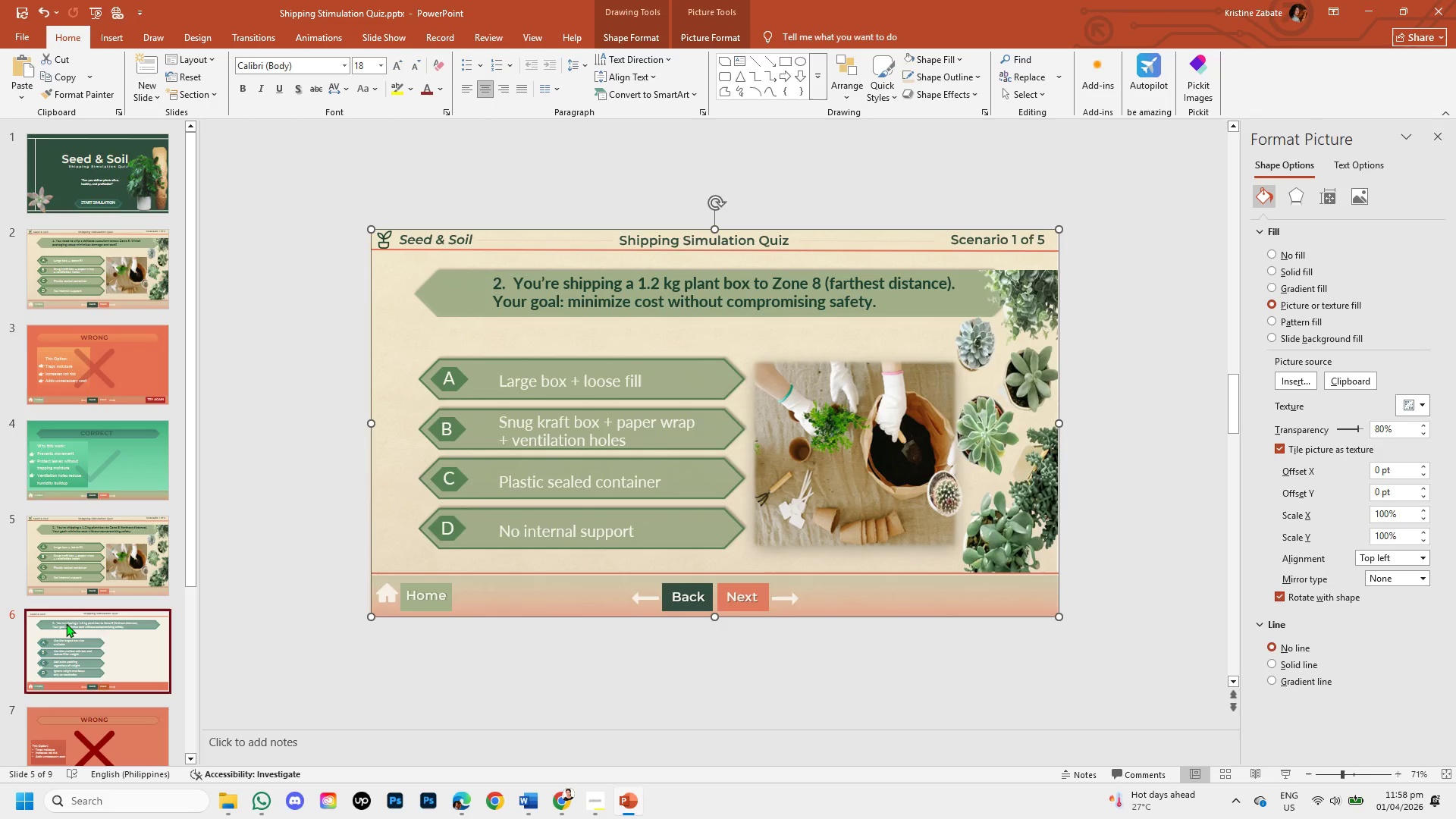 
left_click([66, 623])
 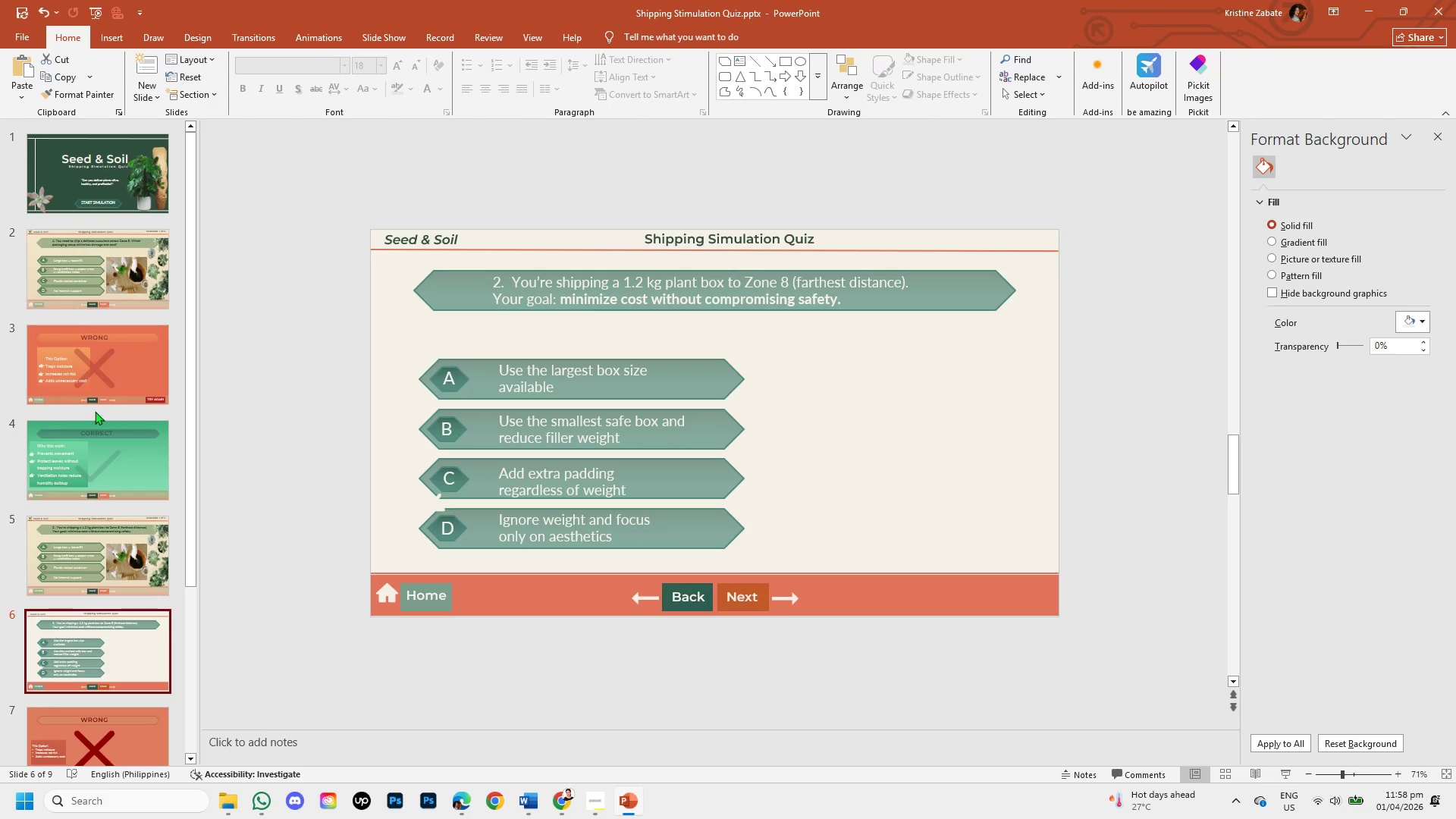 
wait(7.75)
 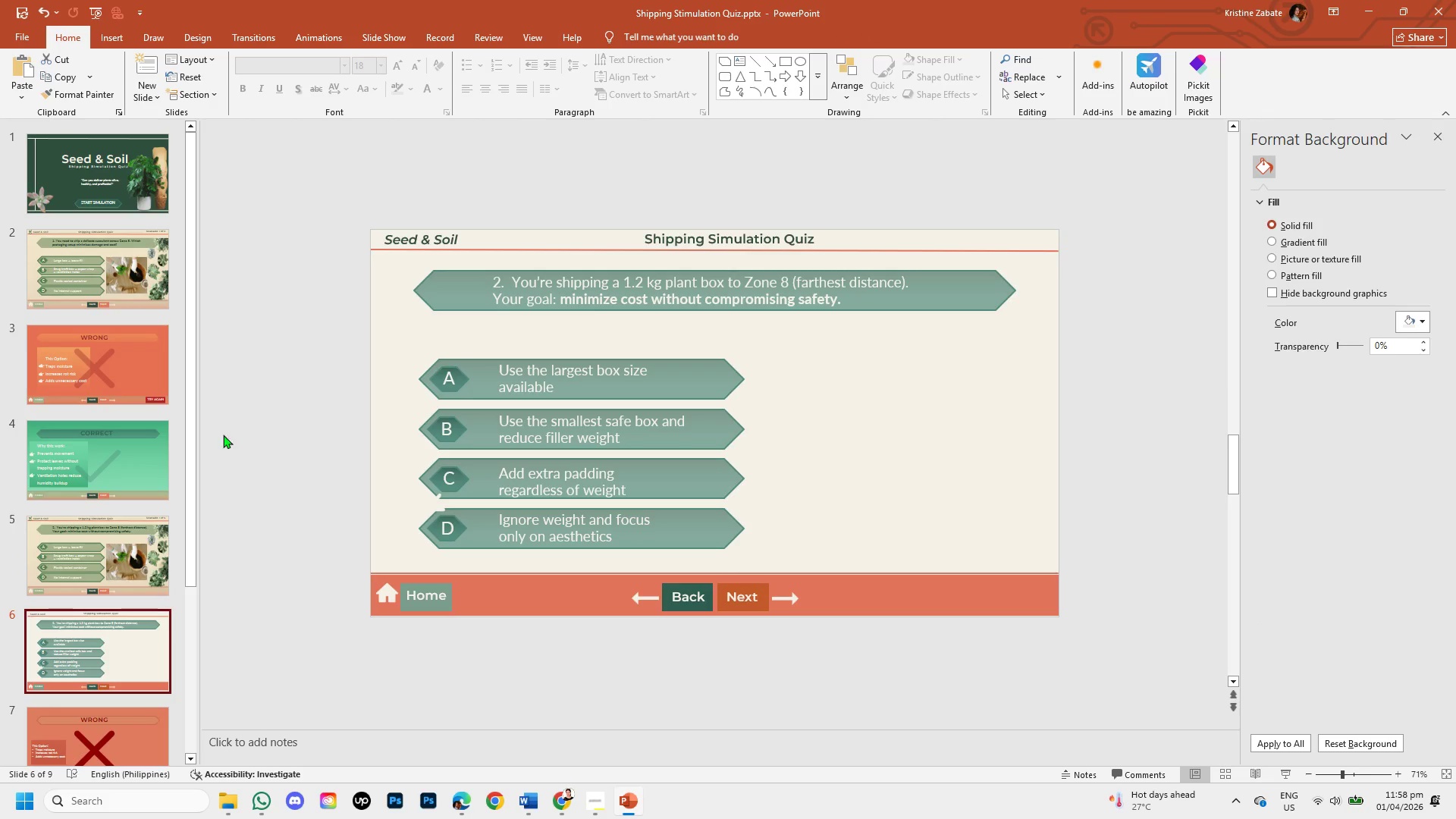 
left_click_drag(start_coordinate=[500, 368], to_coordinate=[559, 393])
 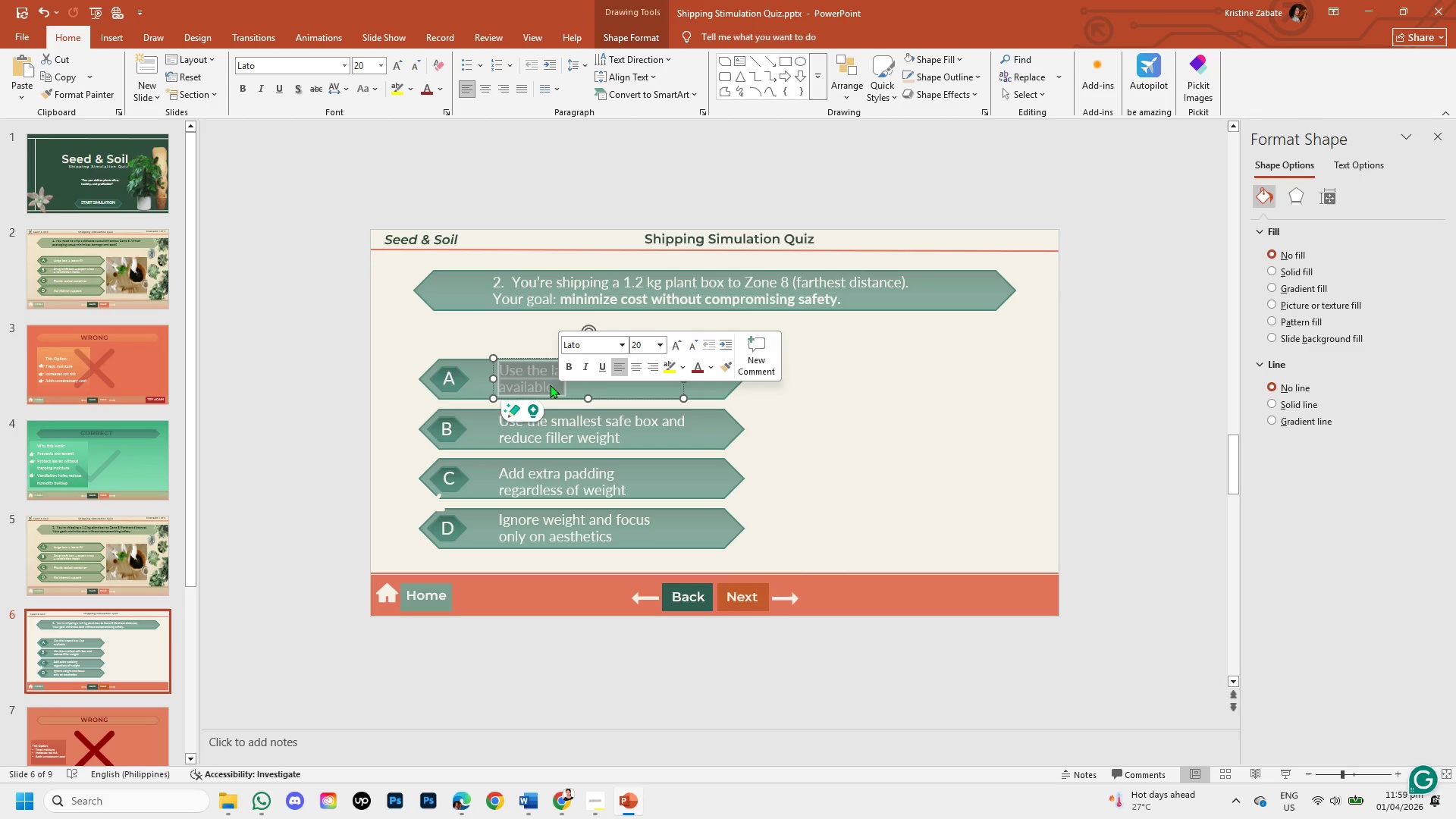 
right_click([550, 384])
 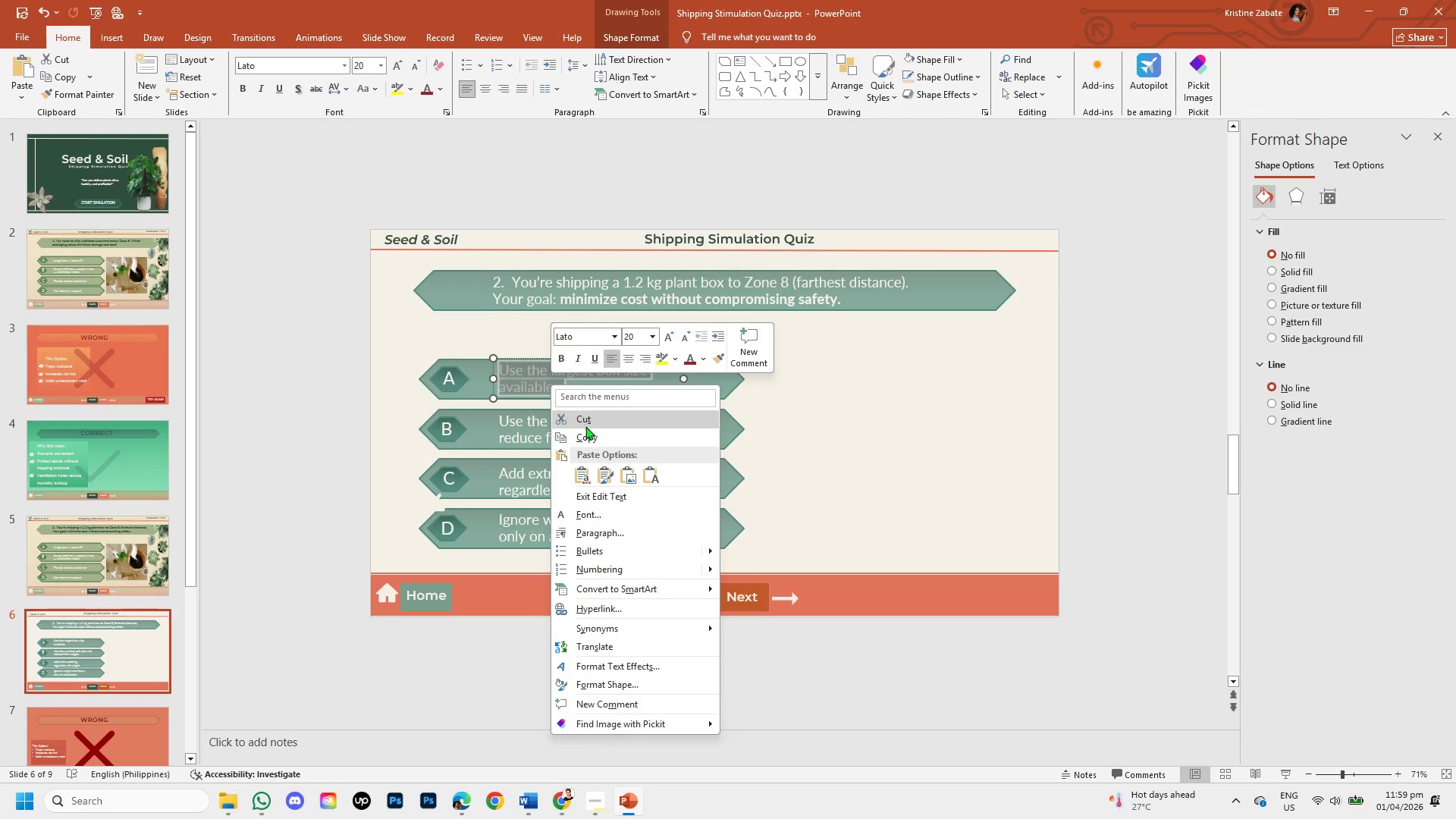 
left_click([588, 435])
 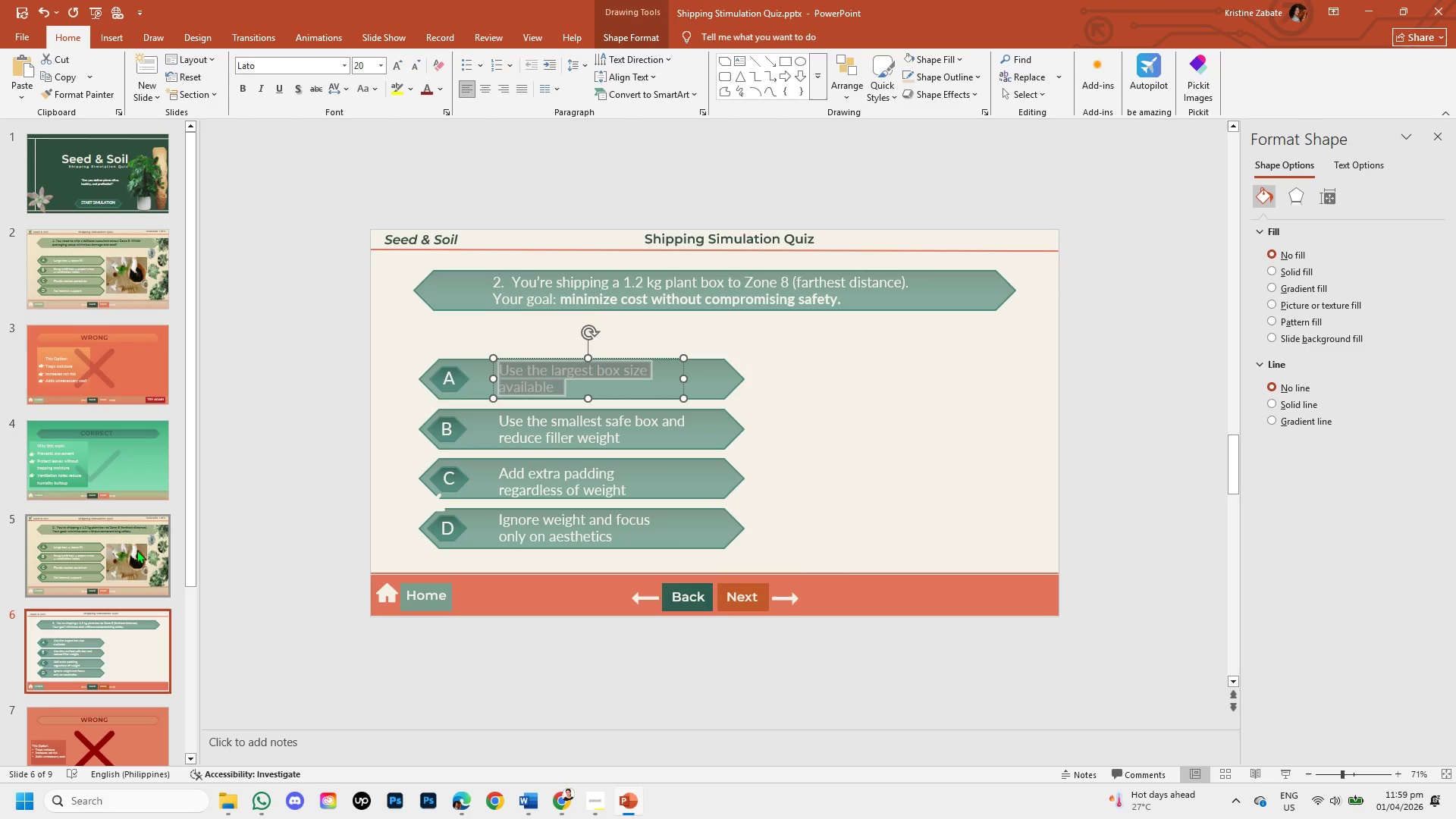 
left_click([126, 557])
 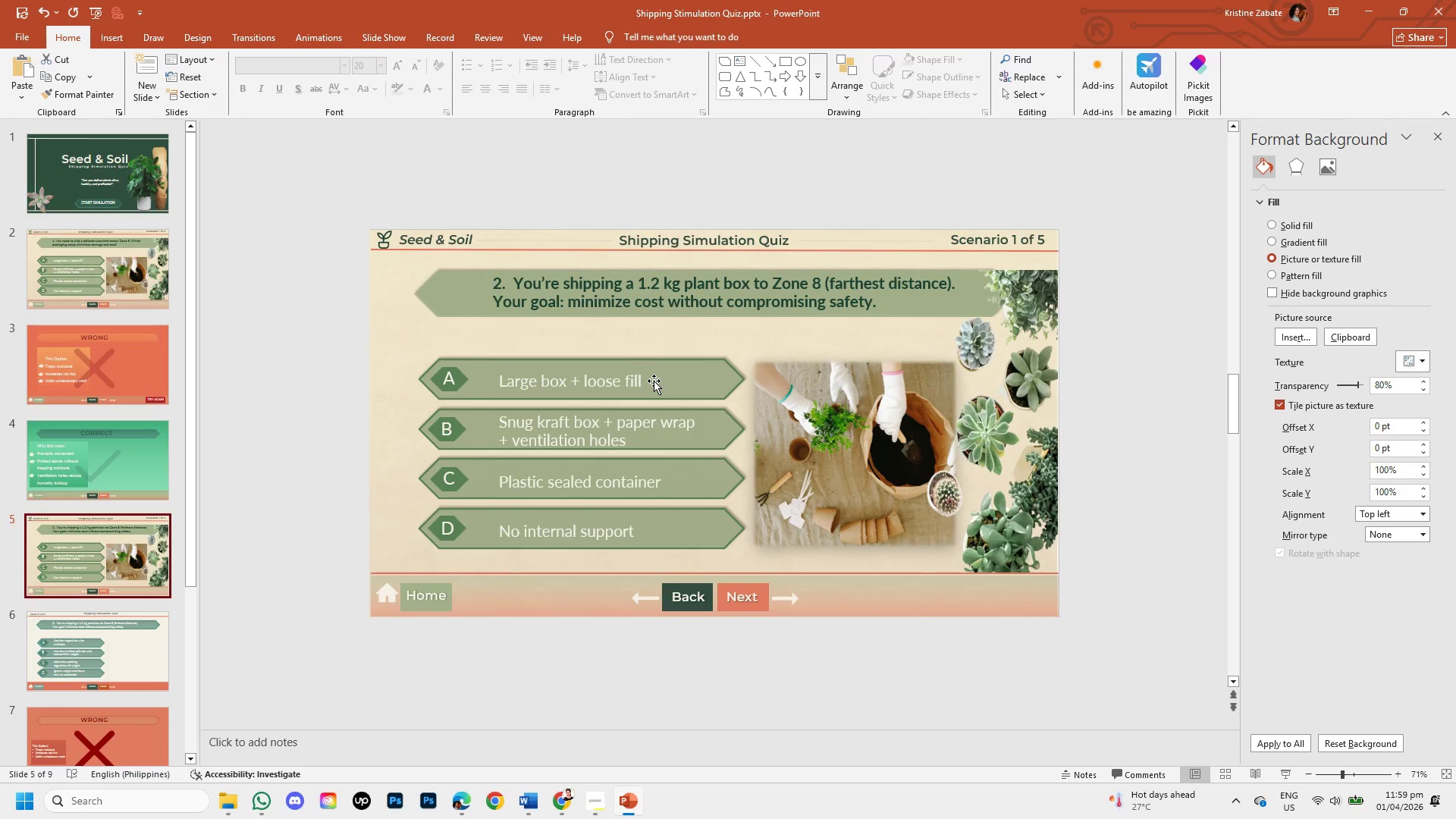 
left_click_drag(start_coordinate=[642, 381], to_coordinate=[504, 381])
 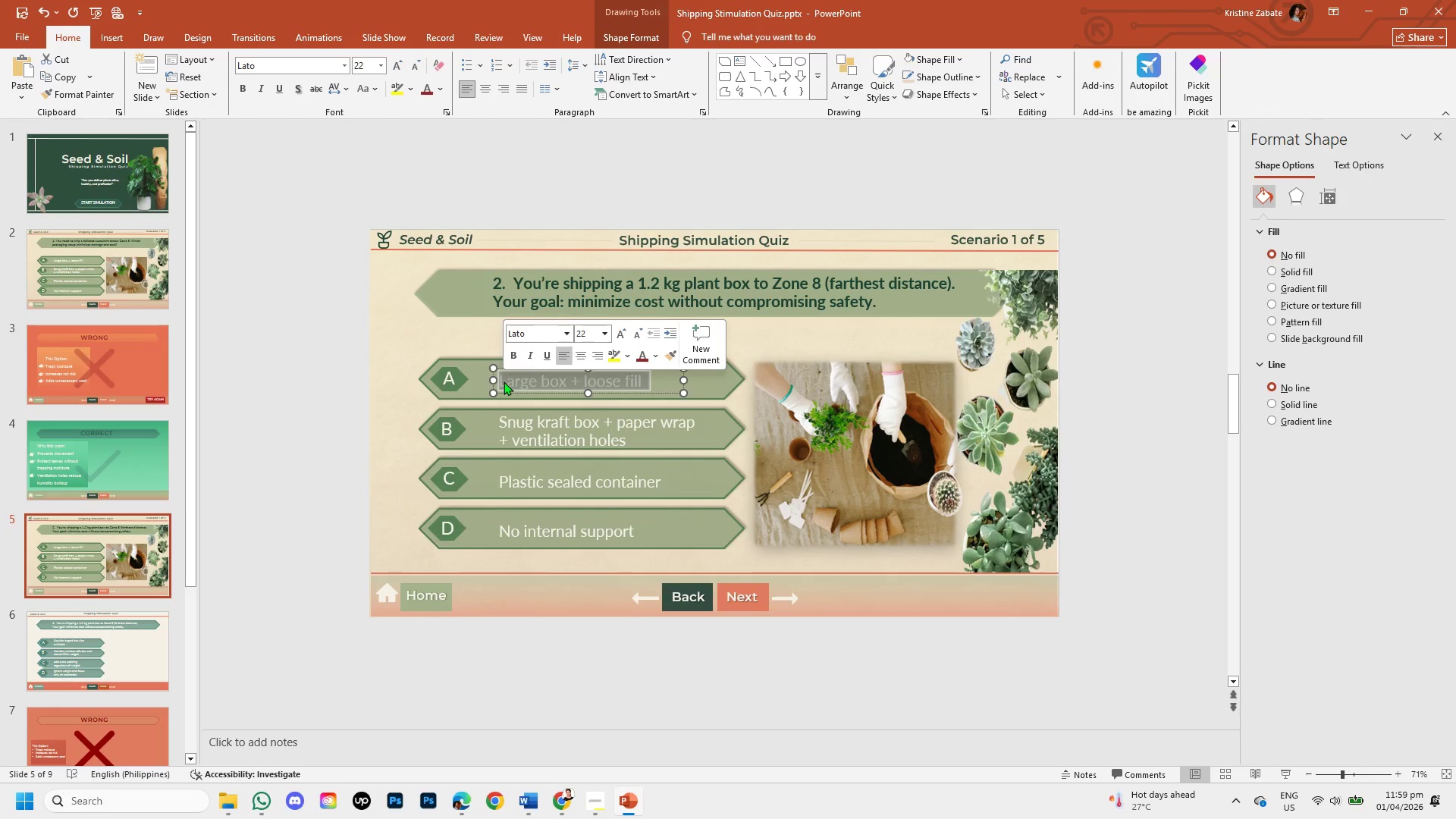 
key(Backspace)
 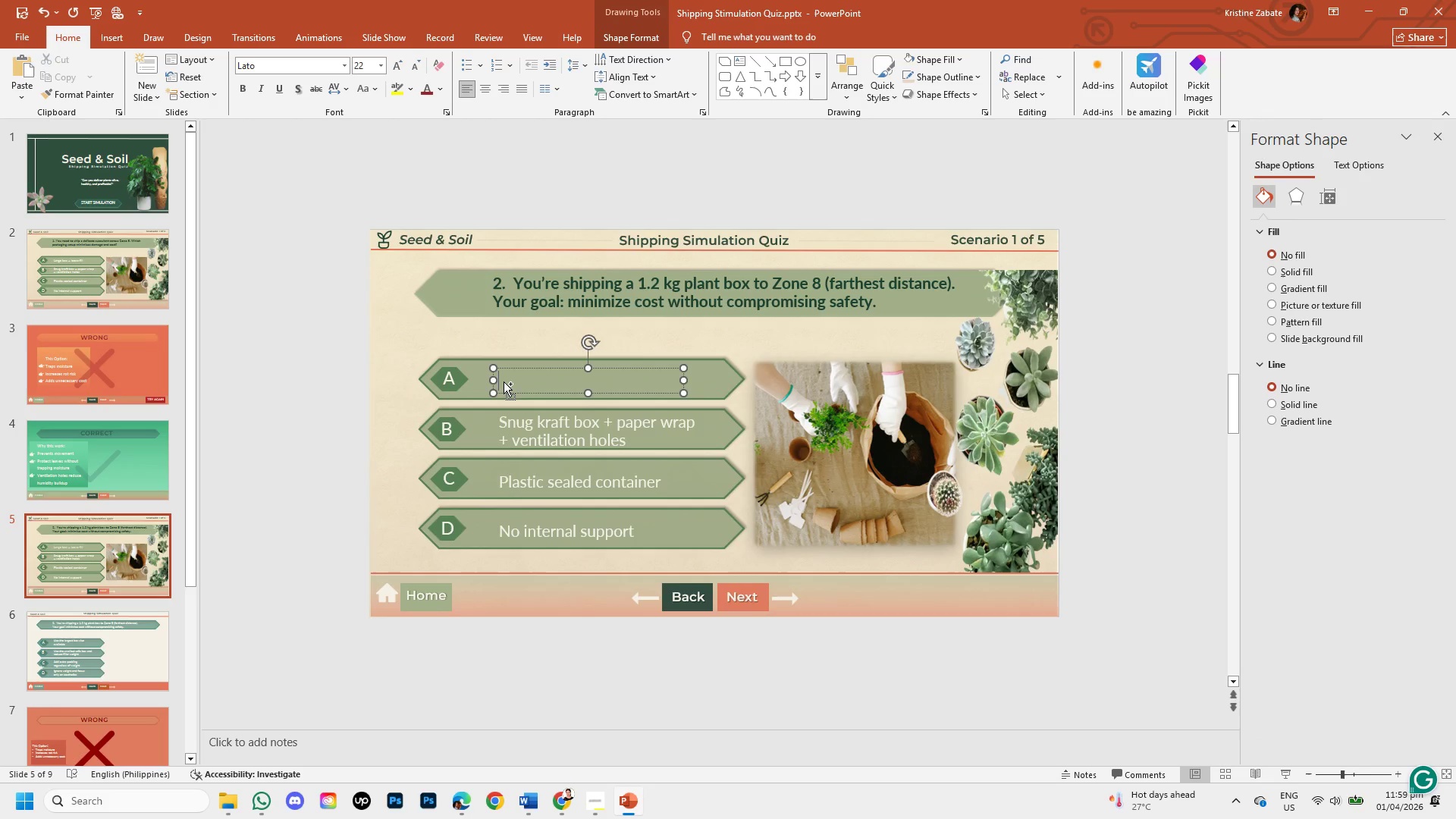 
key(Control+V)
 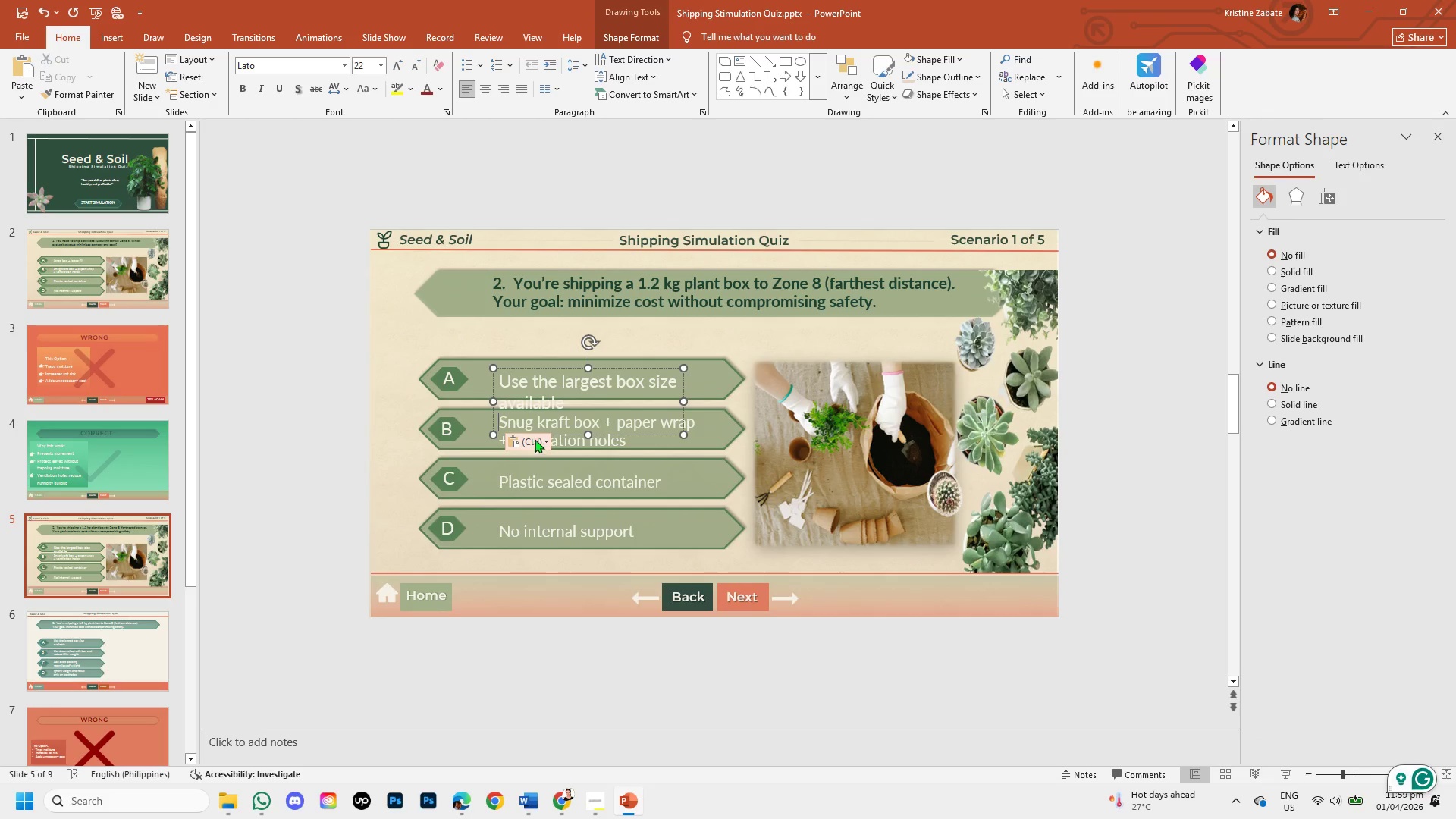 
left_click([541, 439])
 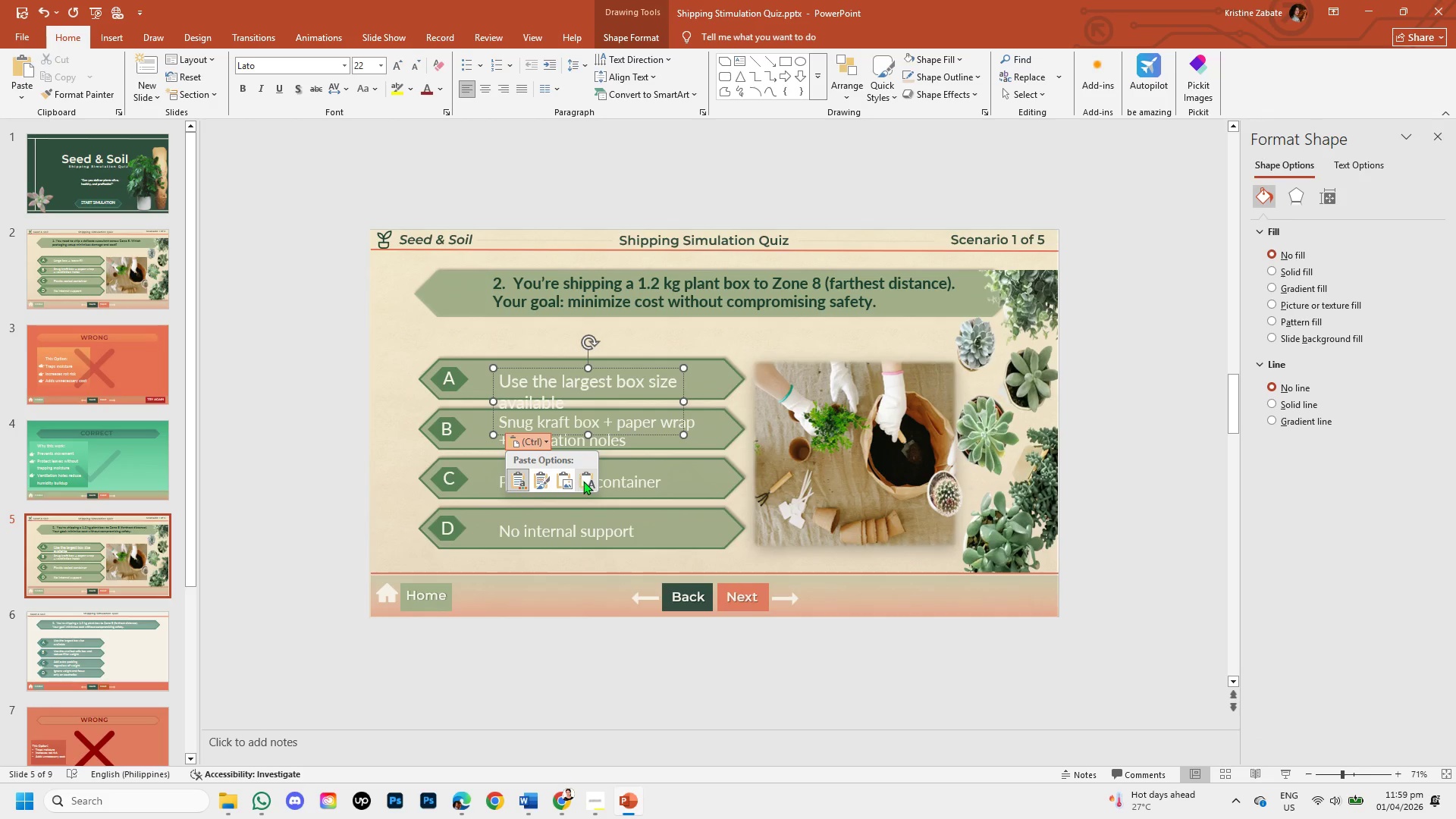 
left_click([583, 481])
 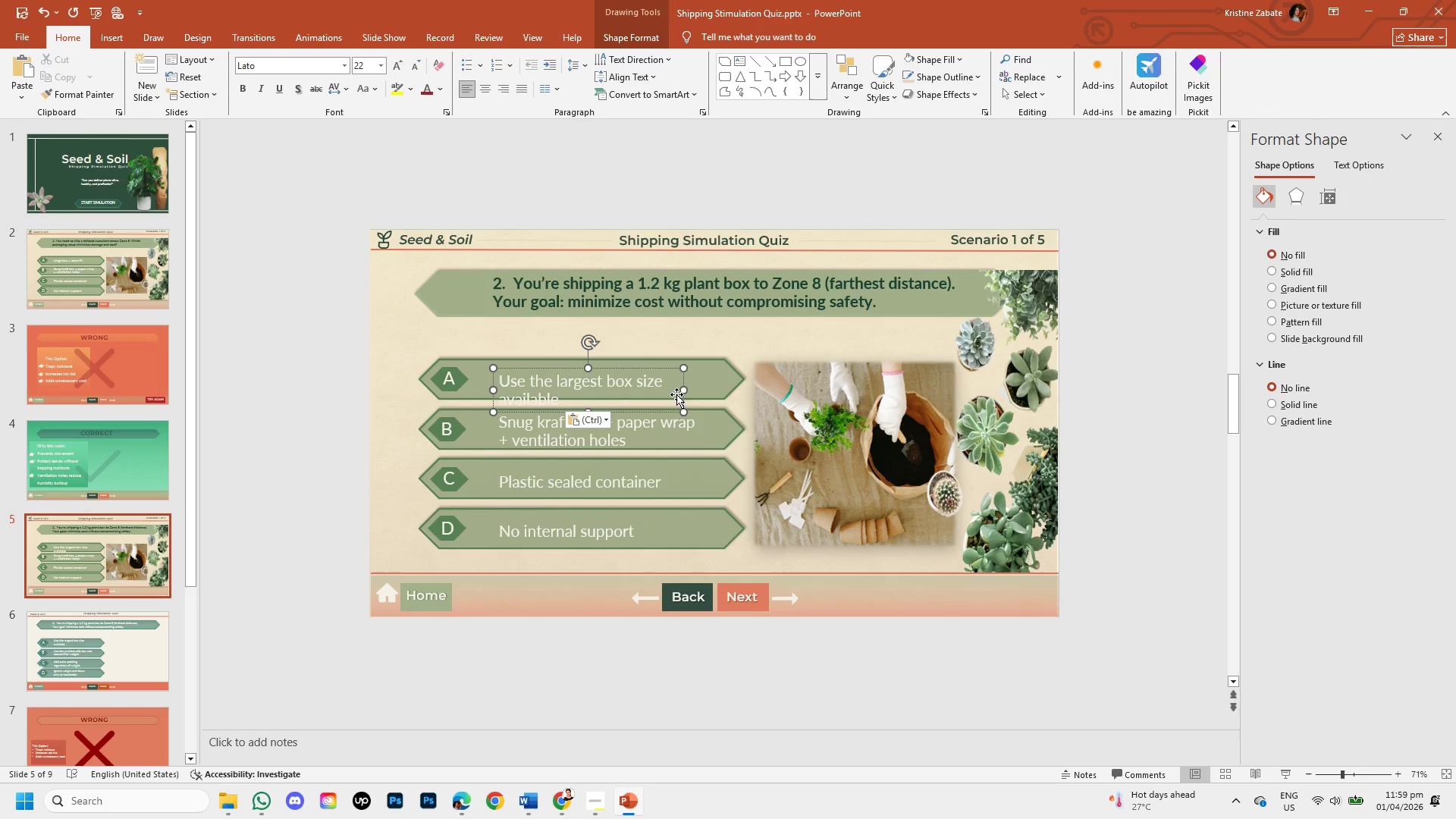 
left_click_drag(start_coordinate=[683, 390], to_coordinate=[735, 381])
 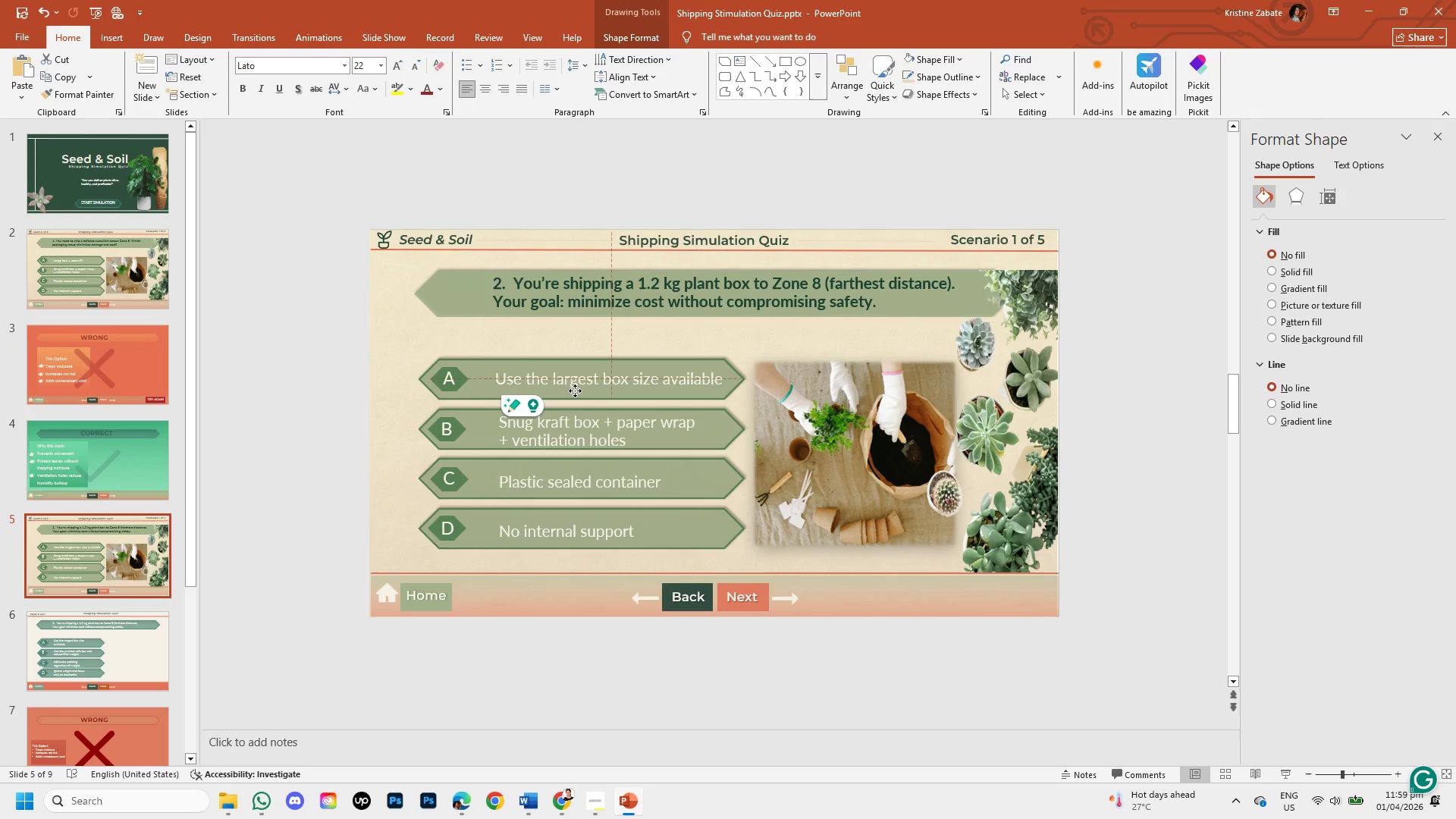 
wait(6.7)
 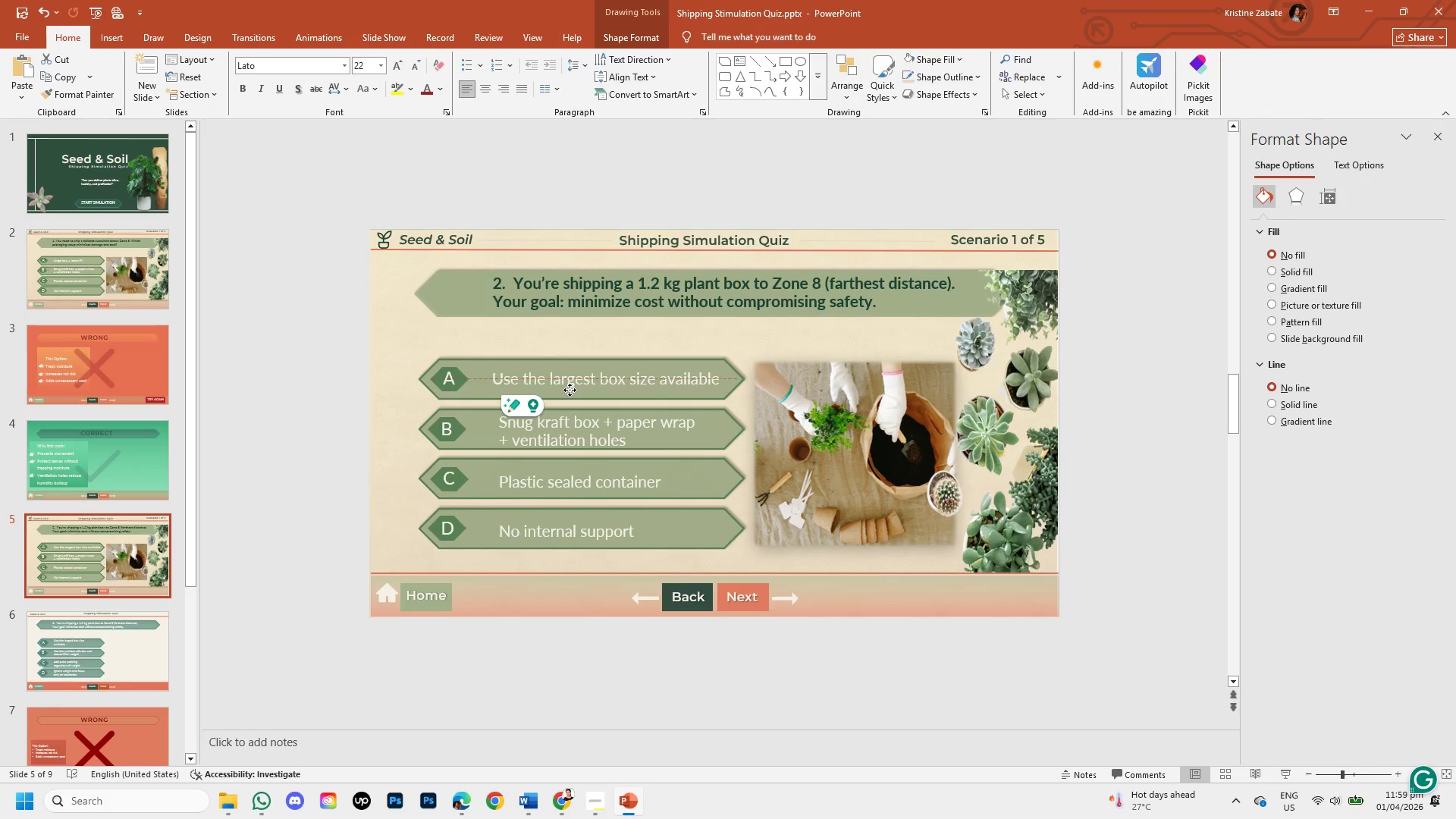 
left_click([292, 438])
 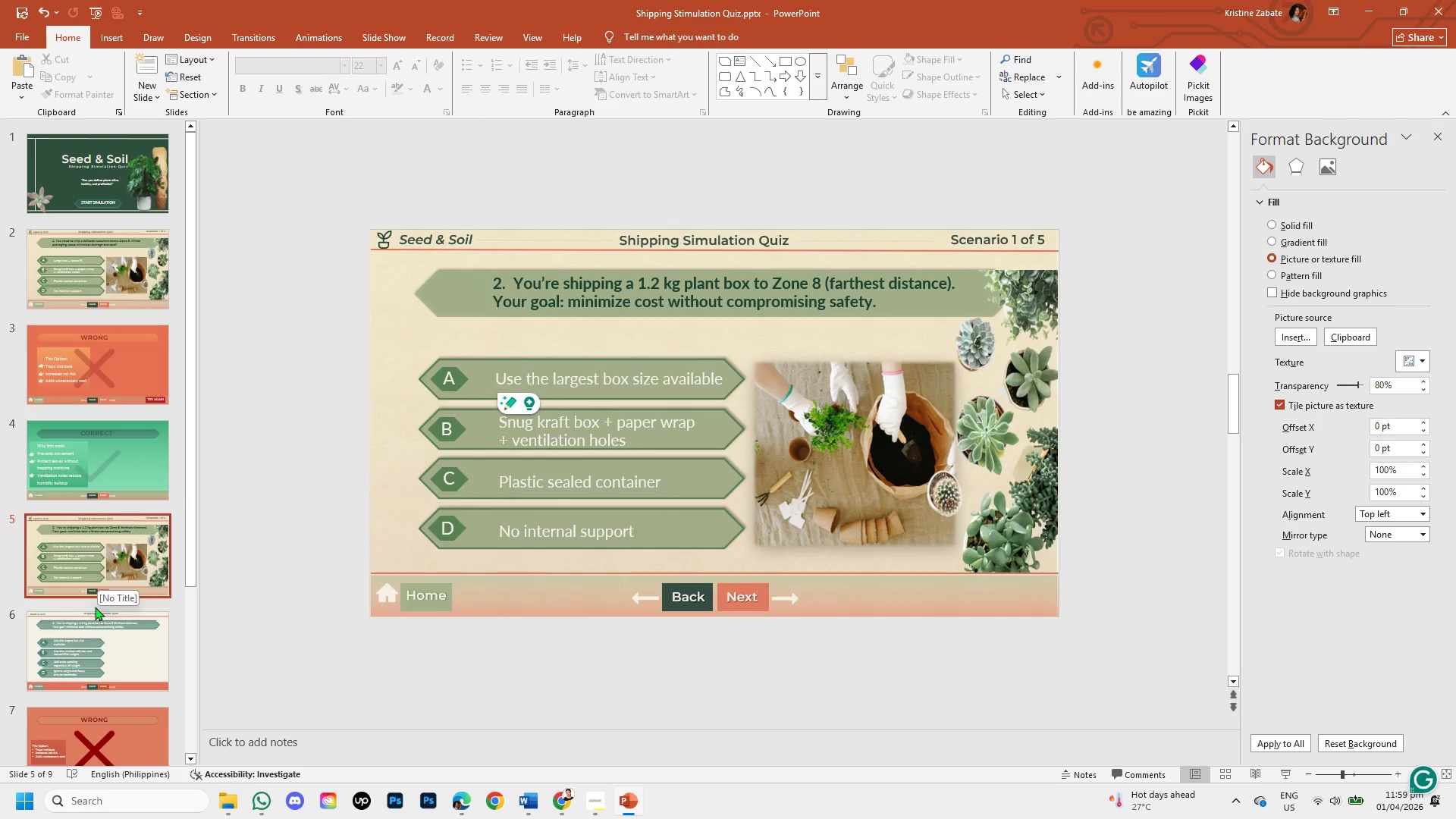 
left_click_drag(start_coordinate=[89, 639], to_coordinate=[85, 639])
 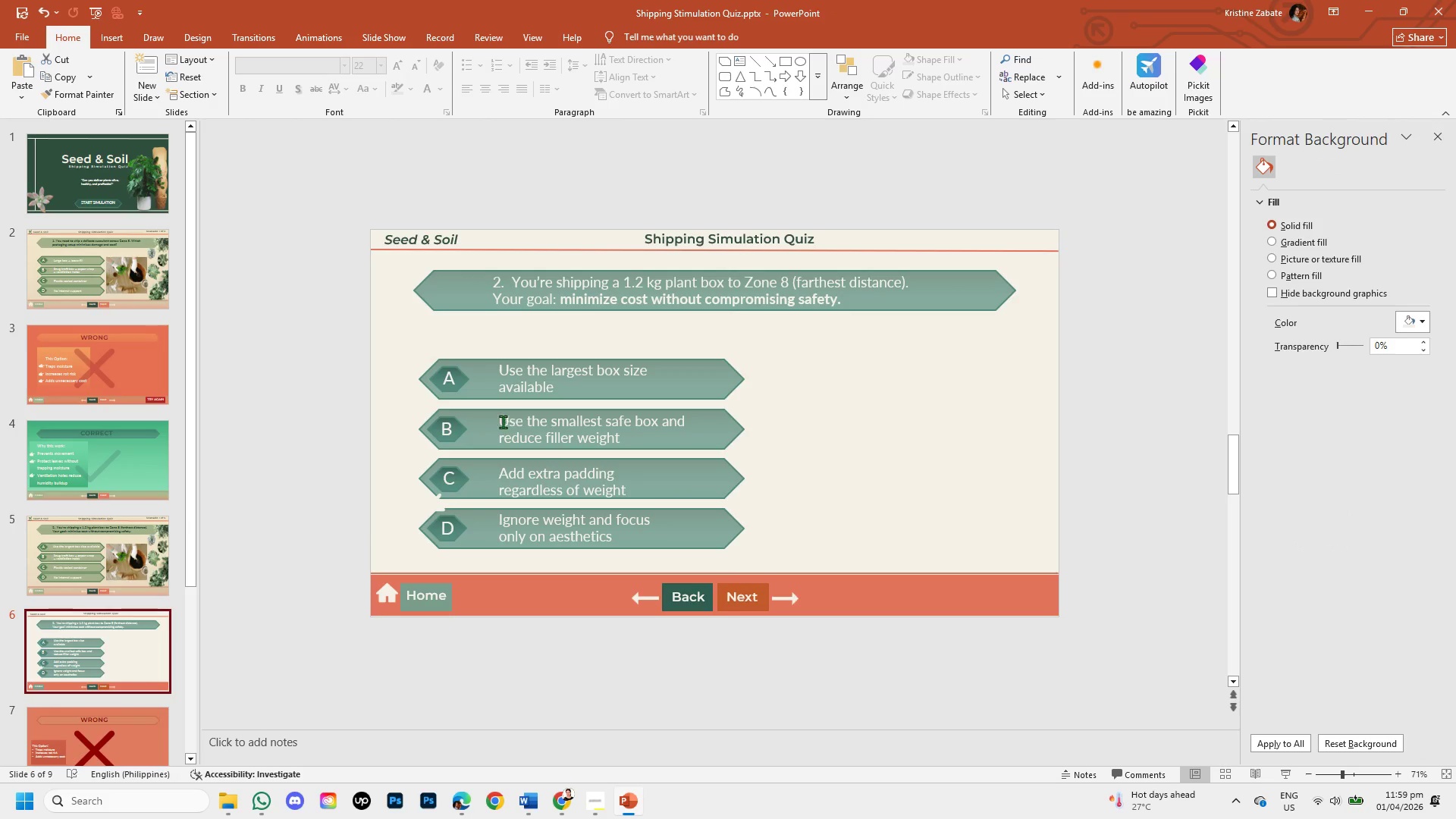 
left_click_drag(start_coordinate=[500, 420], to_coordinate=[633, 440])
 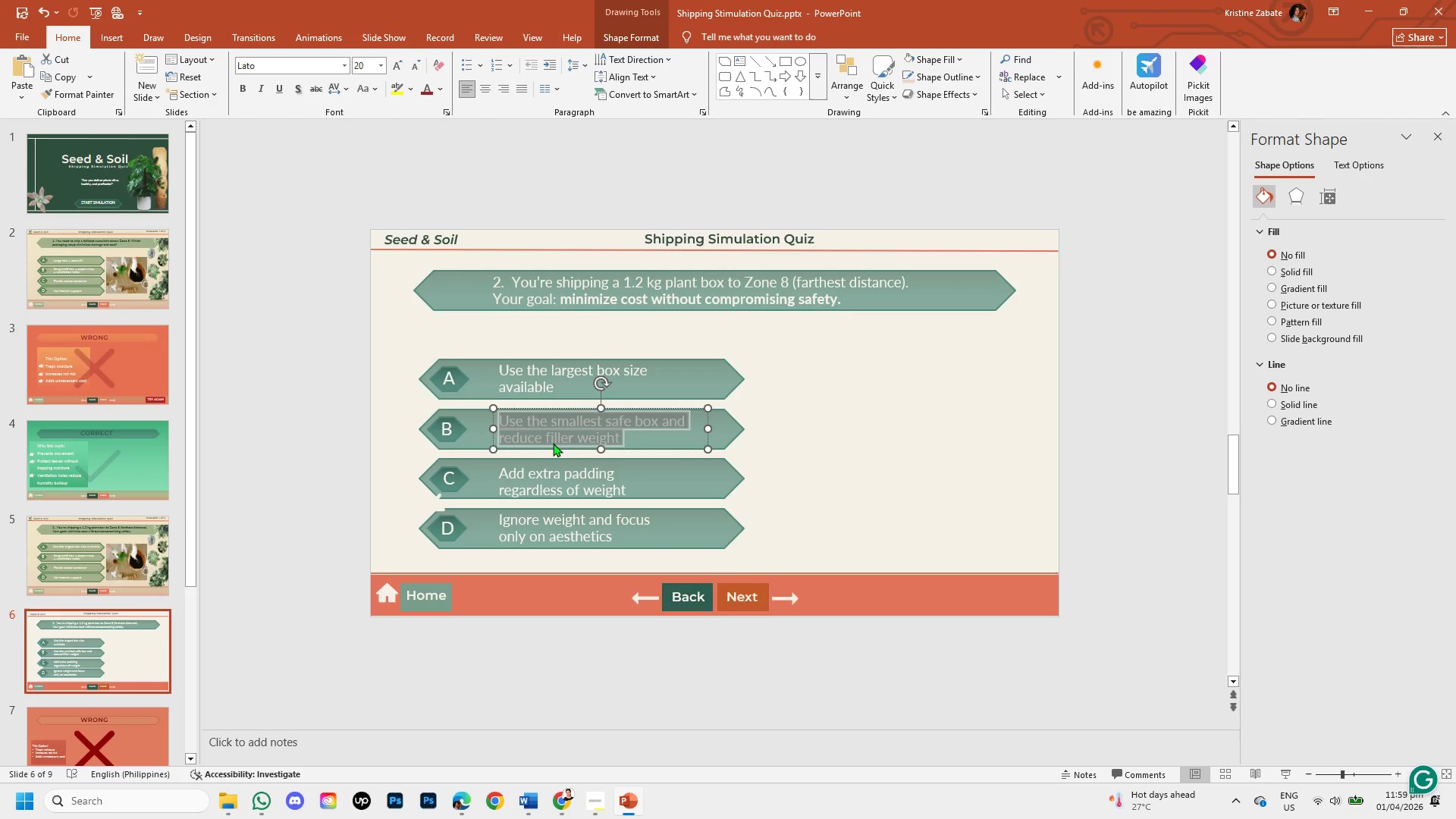 
right_click([553, 442])
 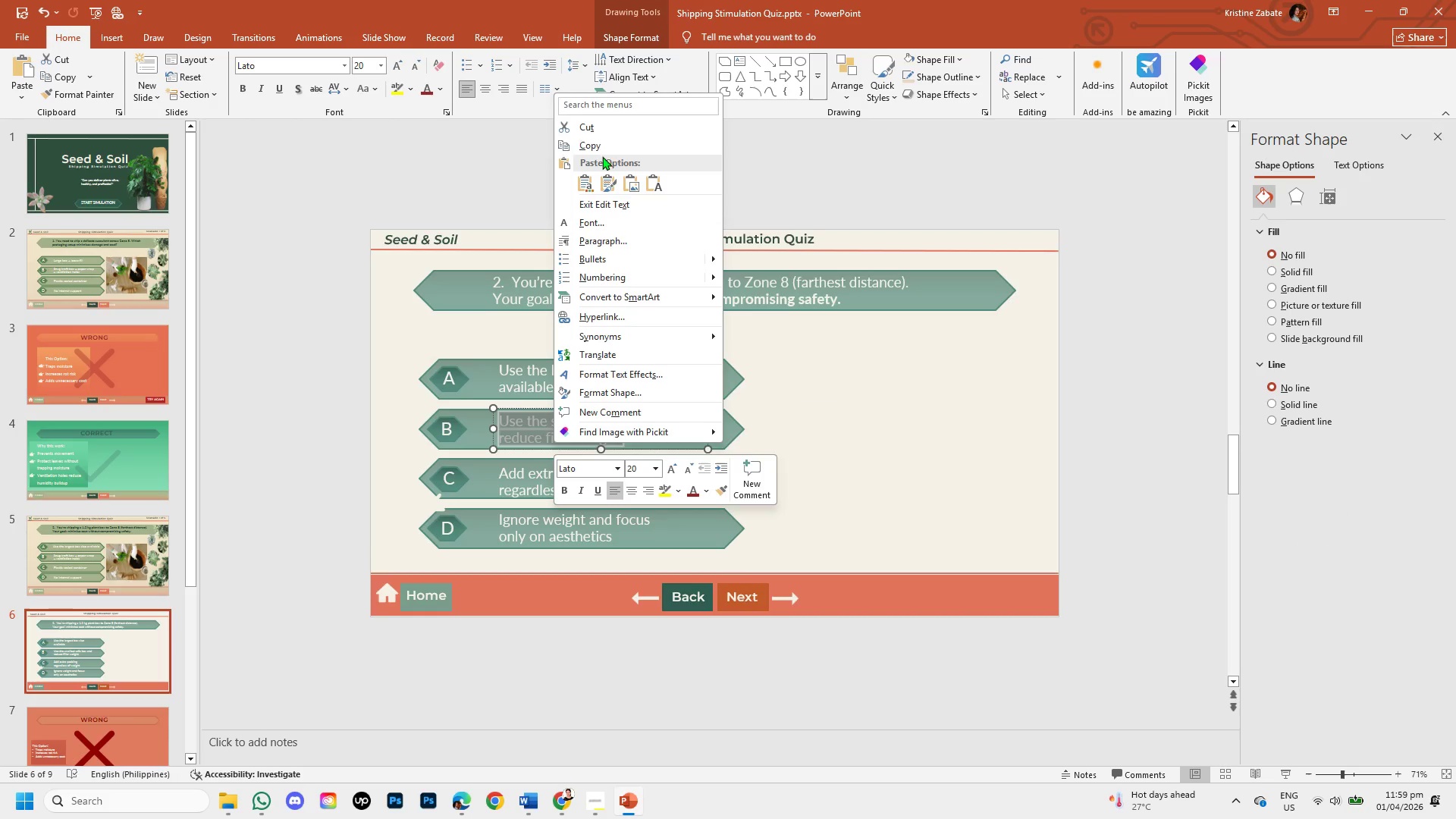 
left_click([602, 141])
 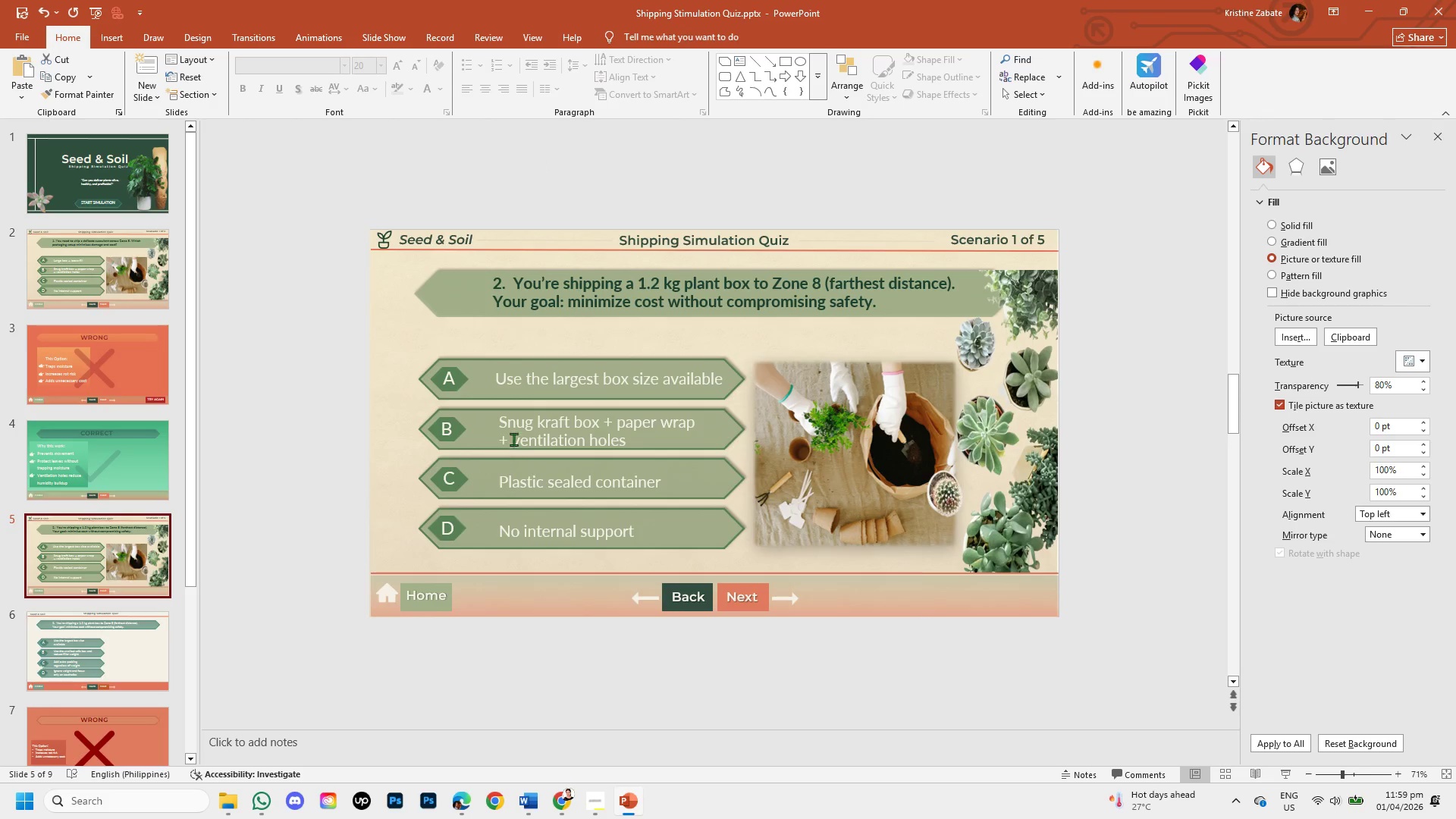 
left_click_drag(start_coordinate=[500, 419], to_coordinate=[640, 438])
 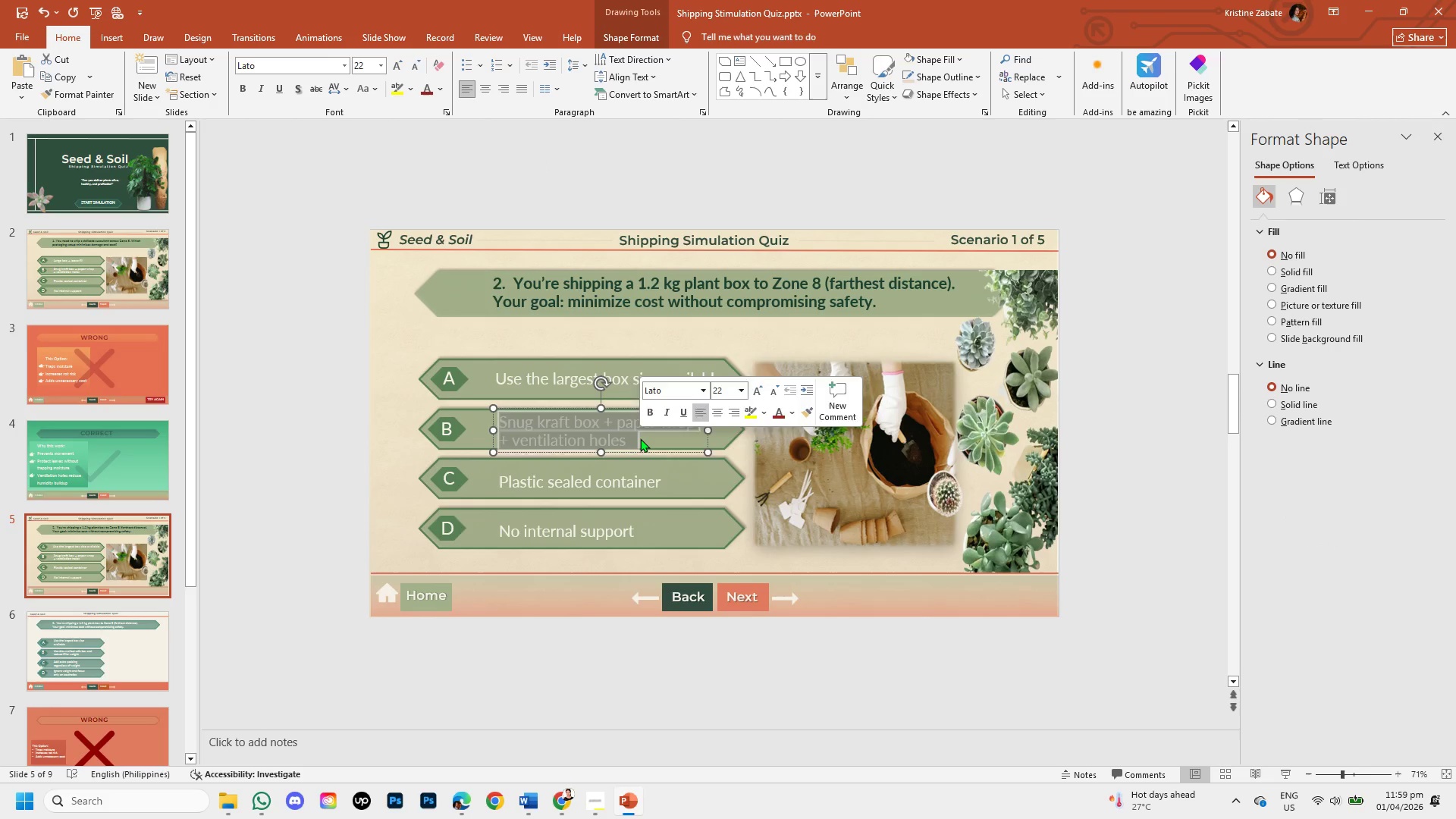 
key(Backspace)
 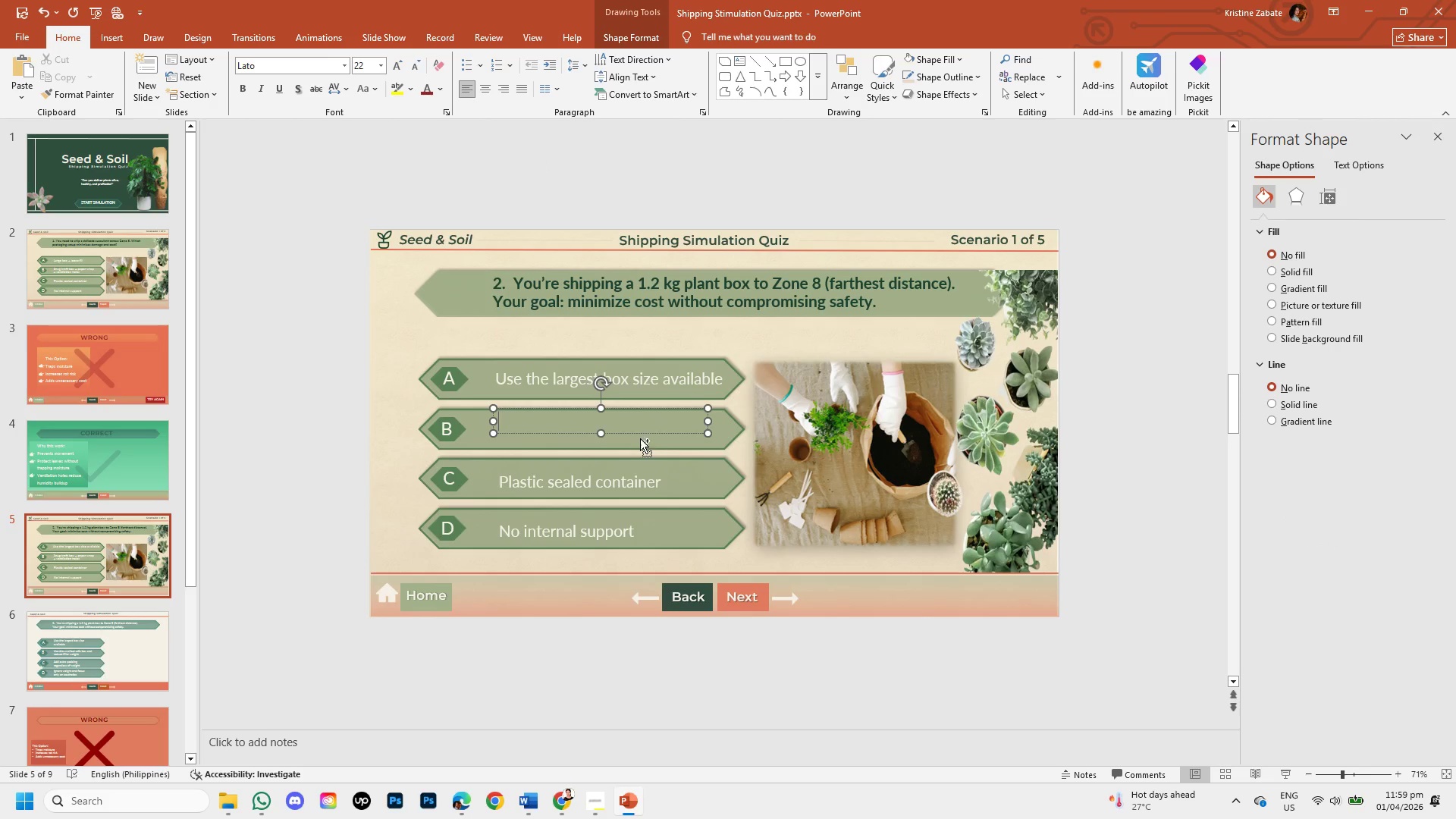 
key(Control+V)
 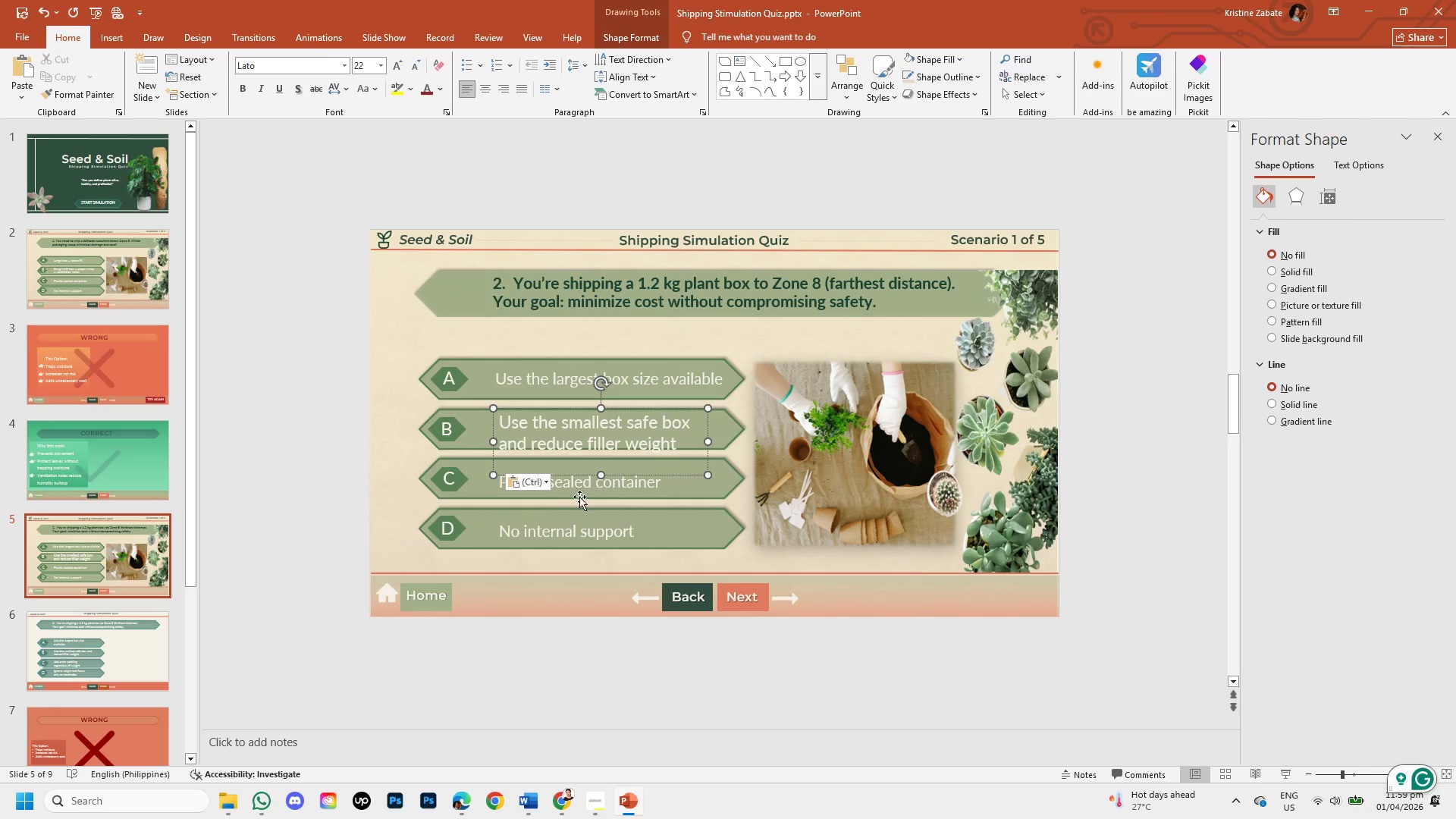 
left_click([544, 477])
 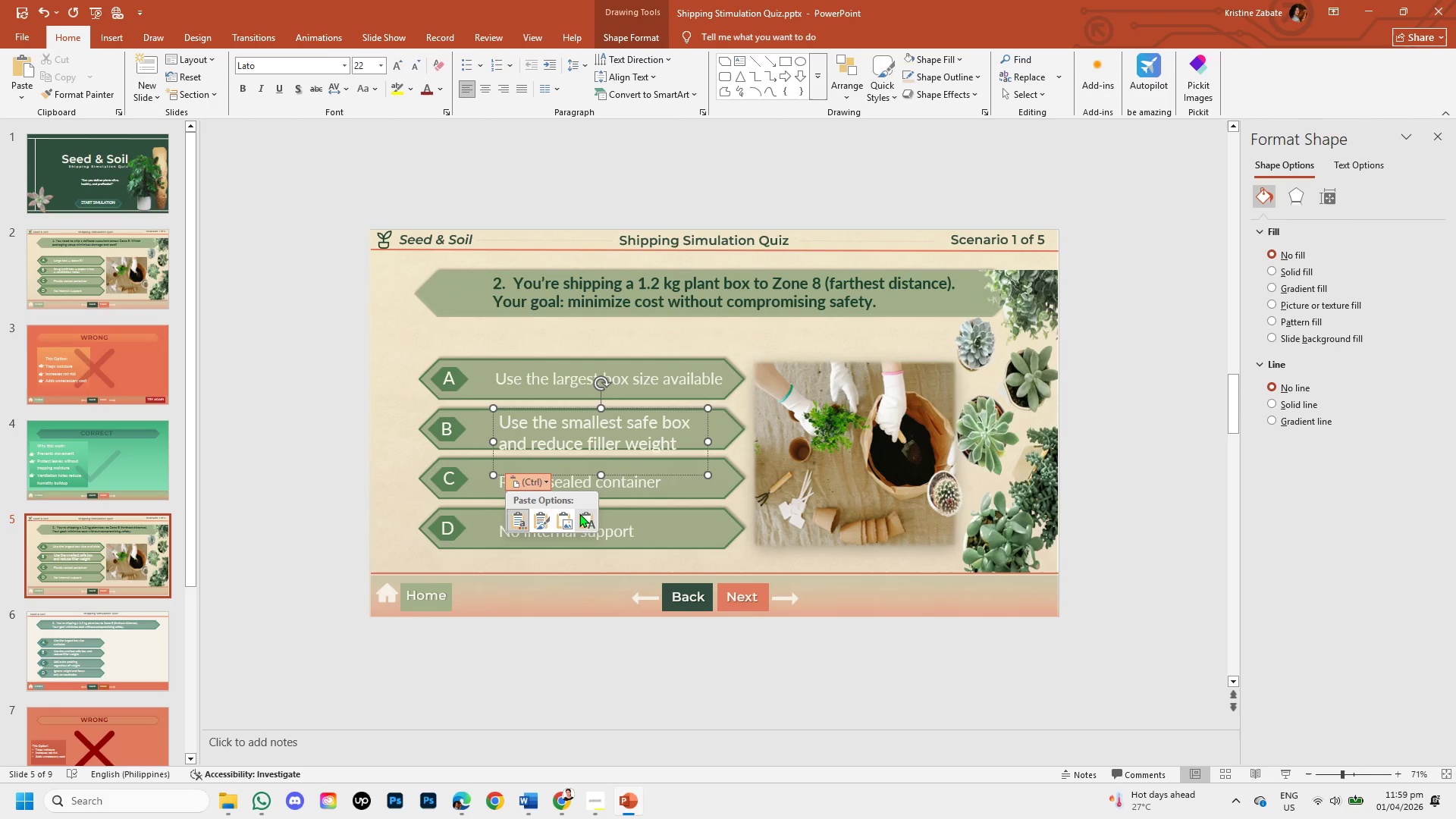 
left_click([582, 515])
 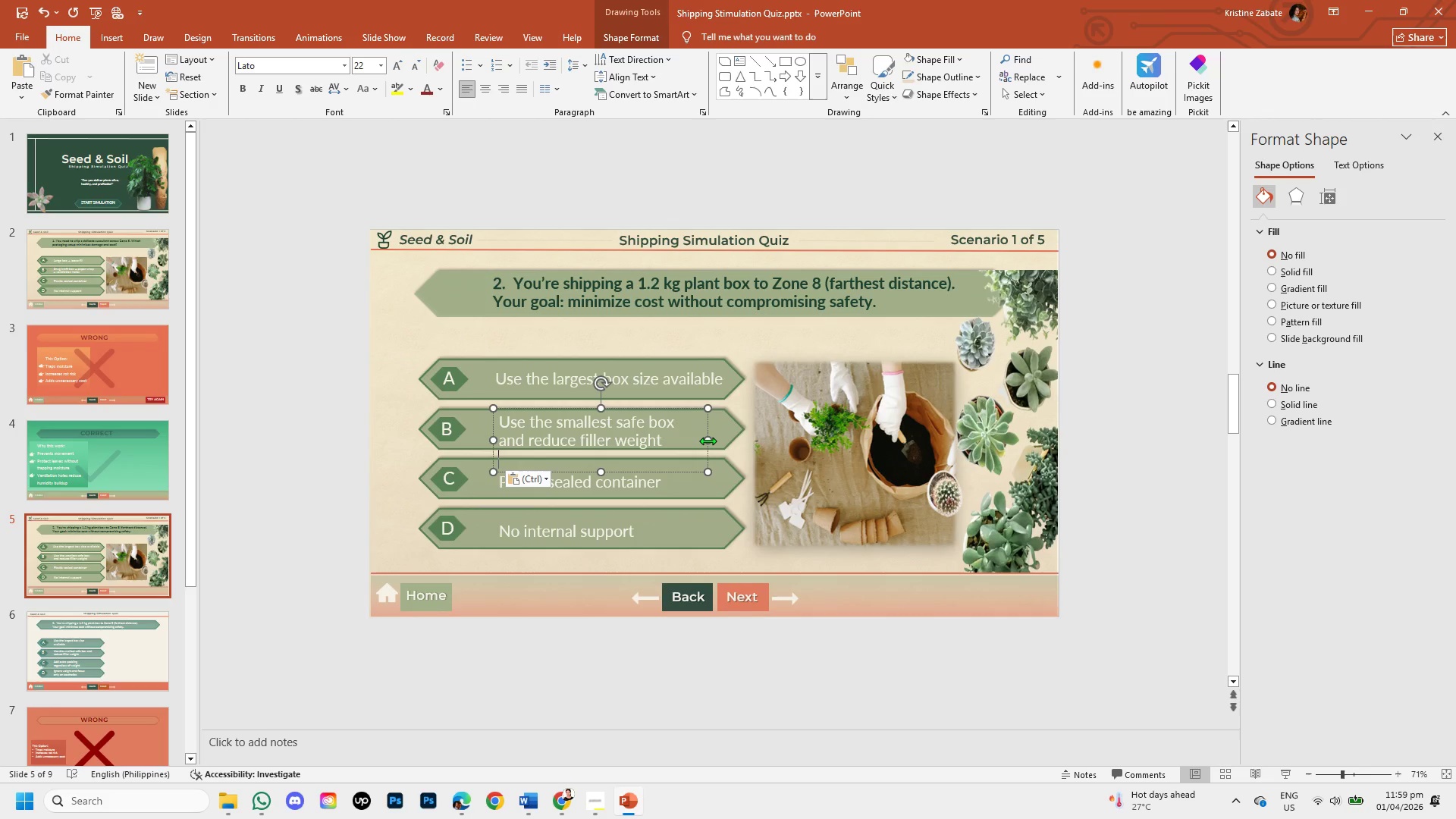 
left_click_drag(start_coordinate=[710, 441], to_coordinate=[730, 440])
 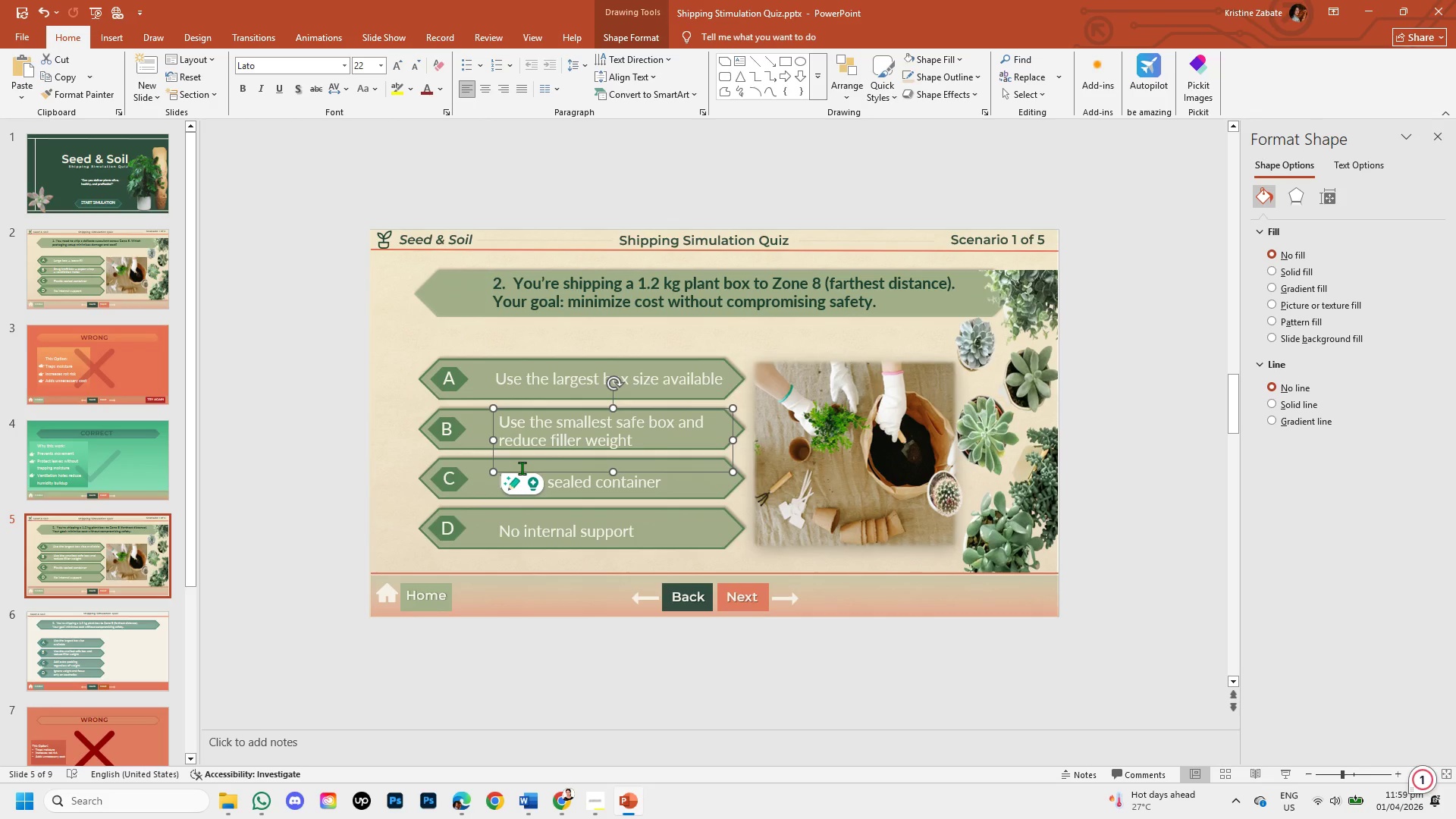 
key(ArrowUp)
 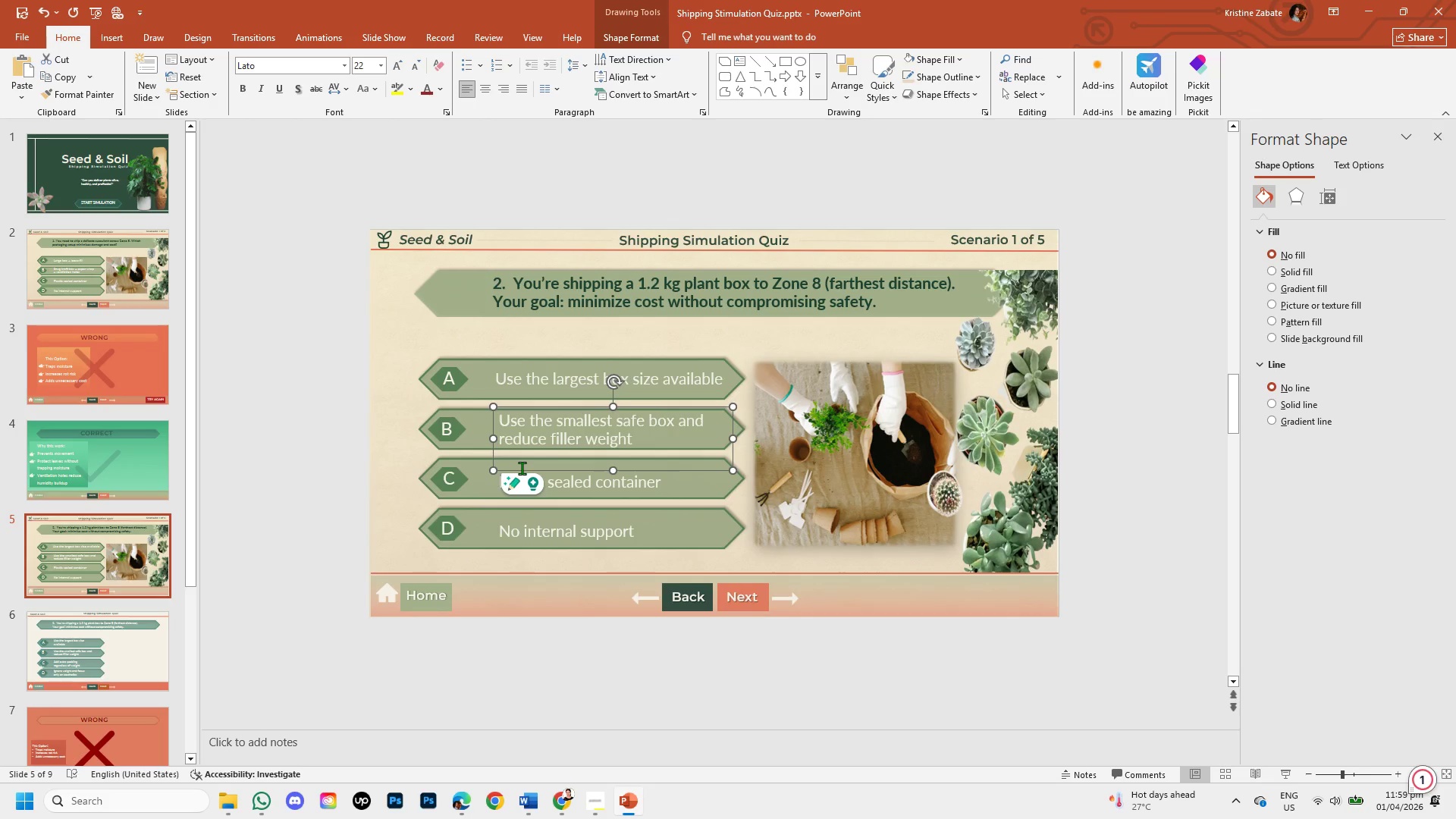 
key(ArrowUp)
 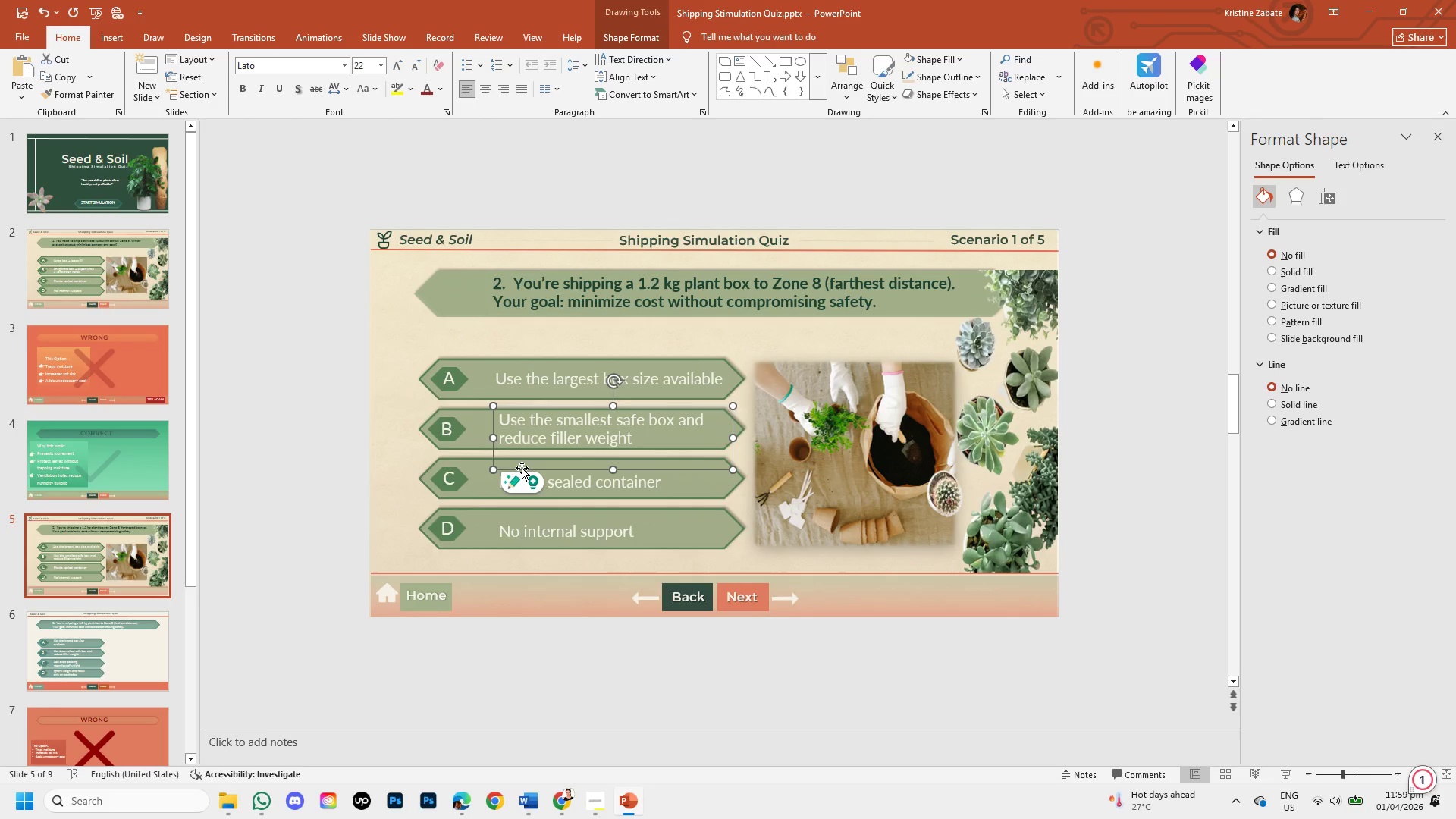 
key(ArrowUp)
 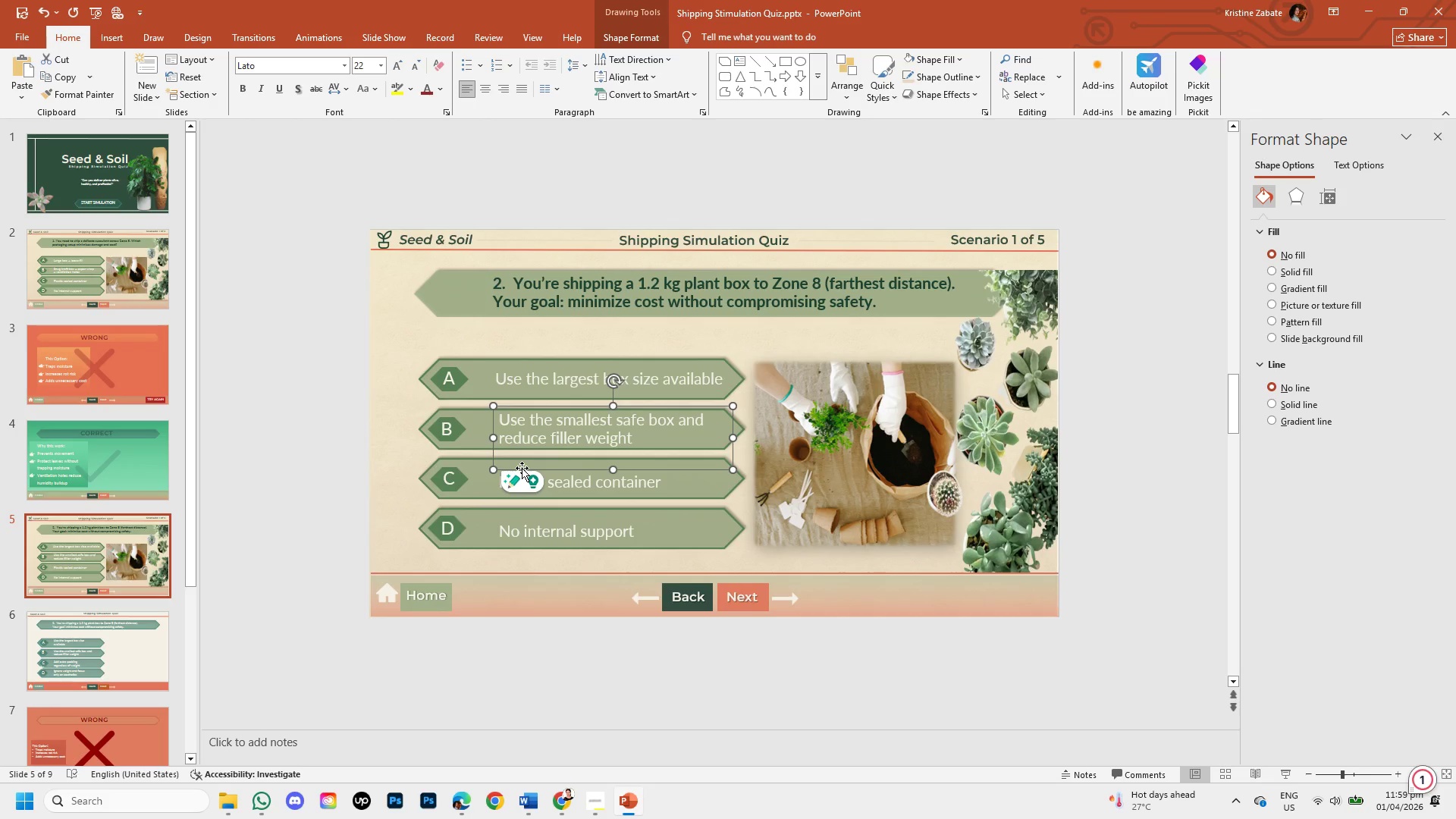 
key(ArrowDown)
 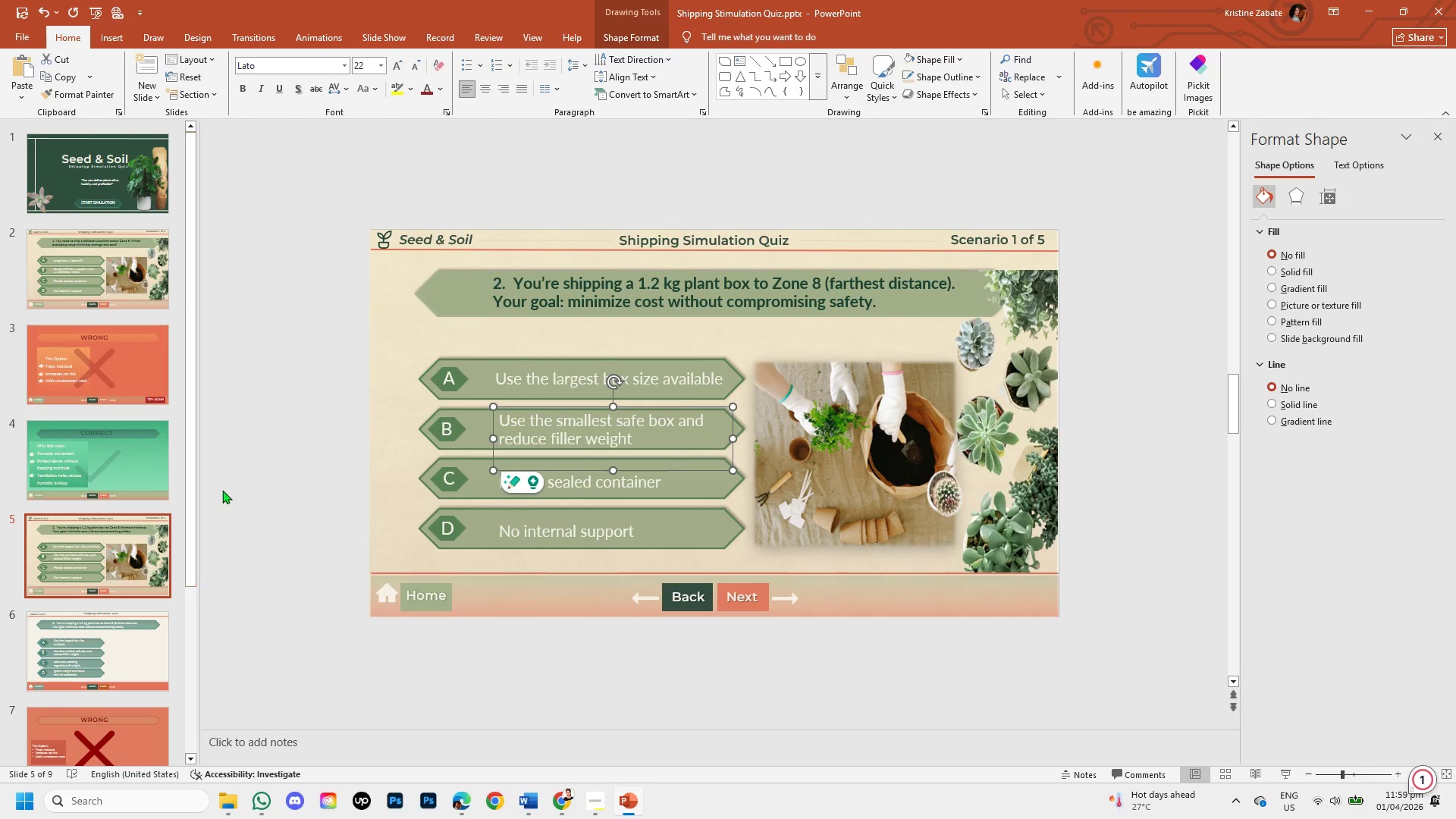 
left_click([282, 495])
 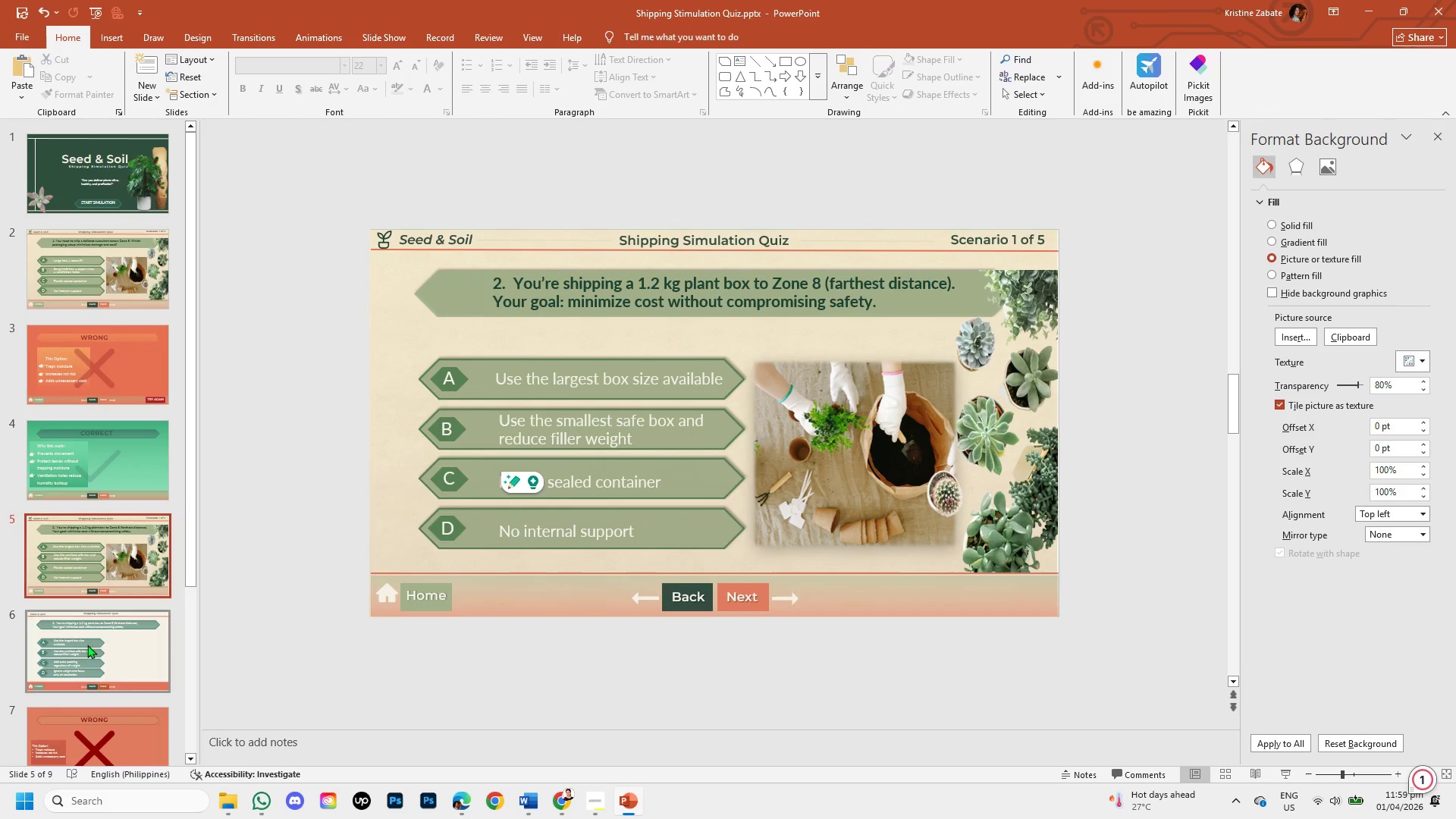 
left_click([87, 645])
 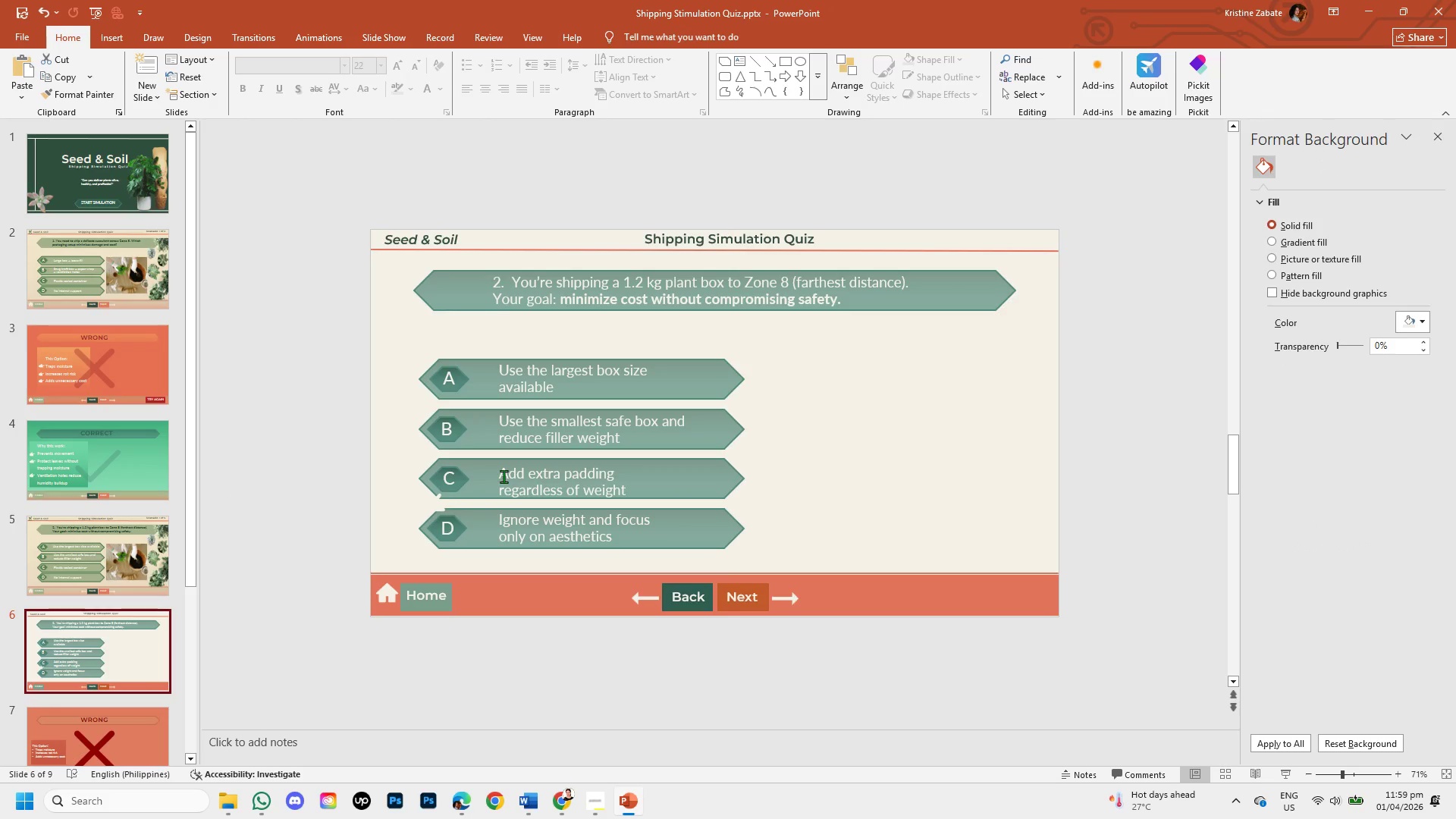 
left_click_drag(start_coordinate=[500, 473], to_coordinate=[628, 487])
 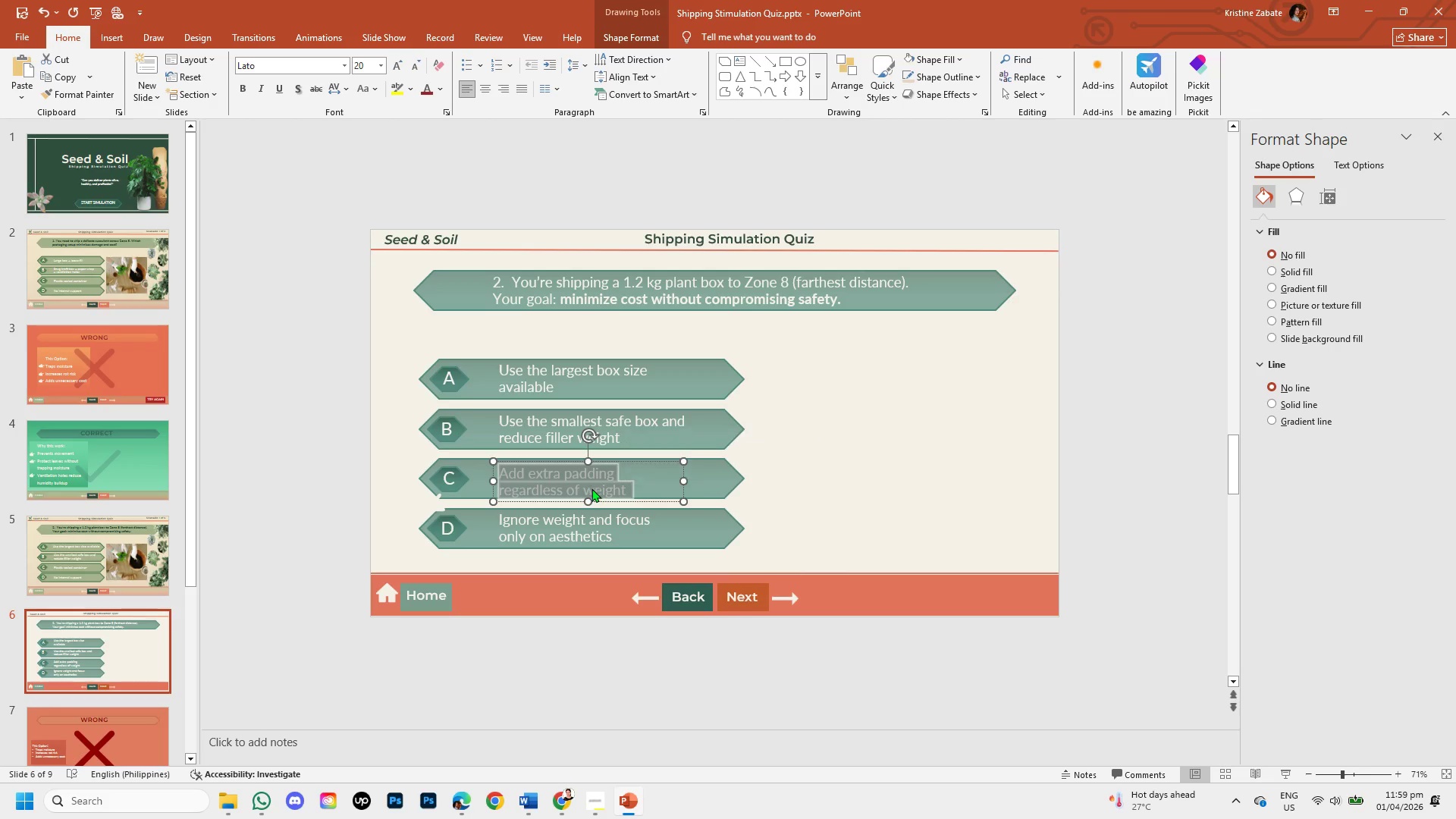 
key(Control+C)
 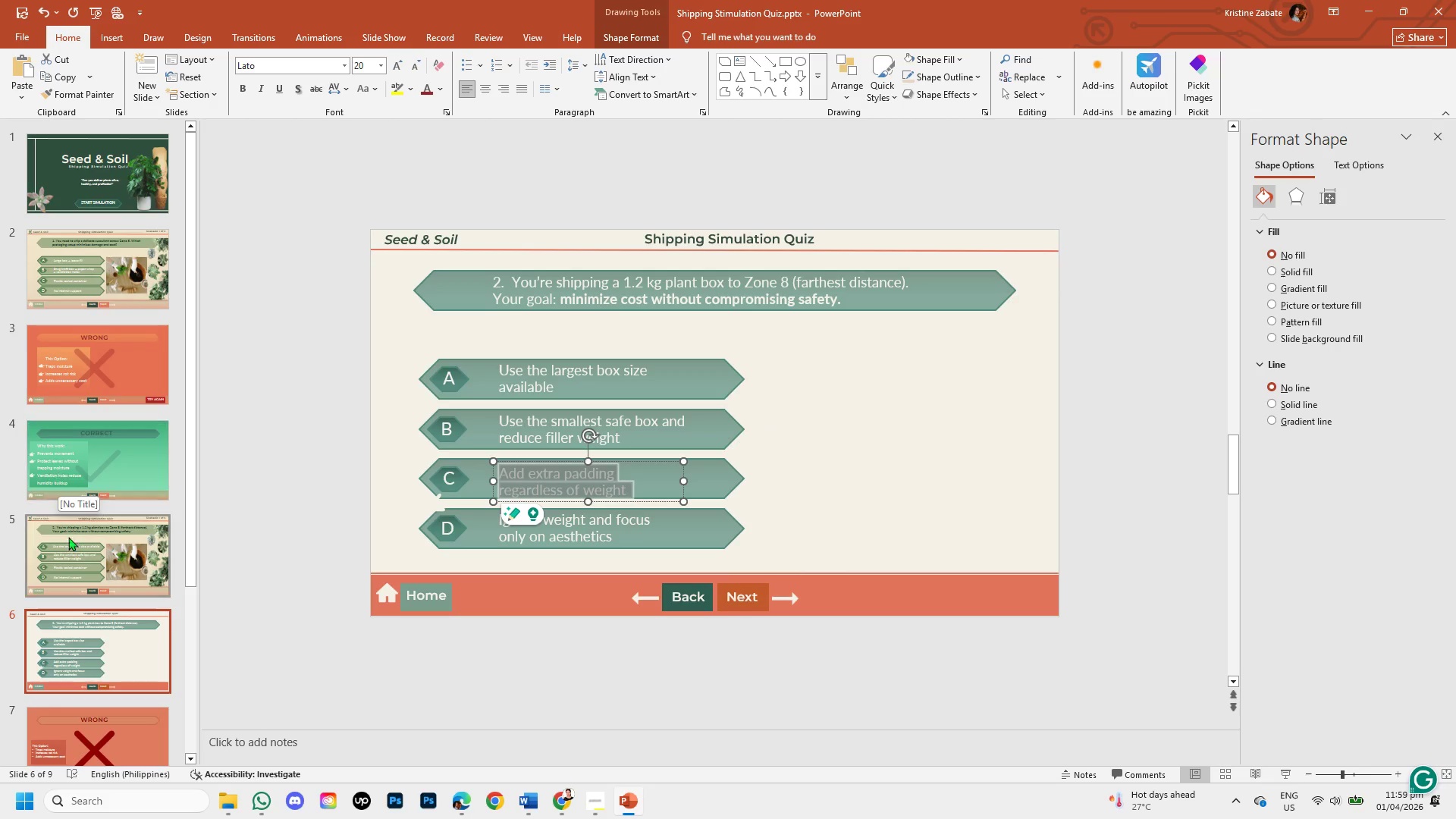 
left_click([68, 551])
 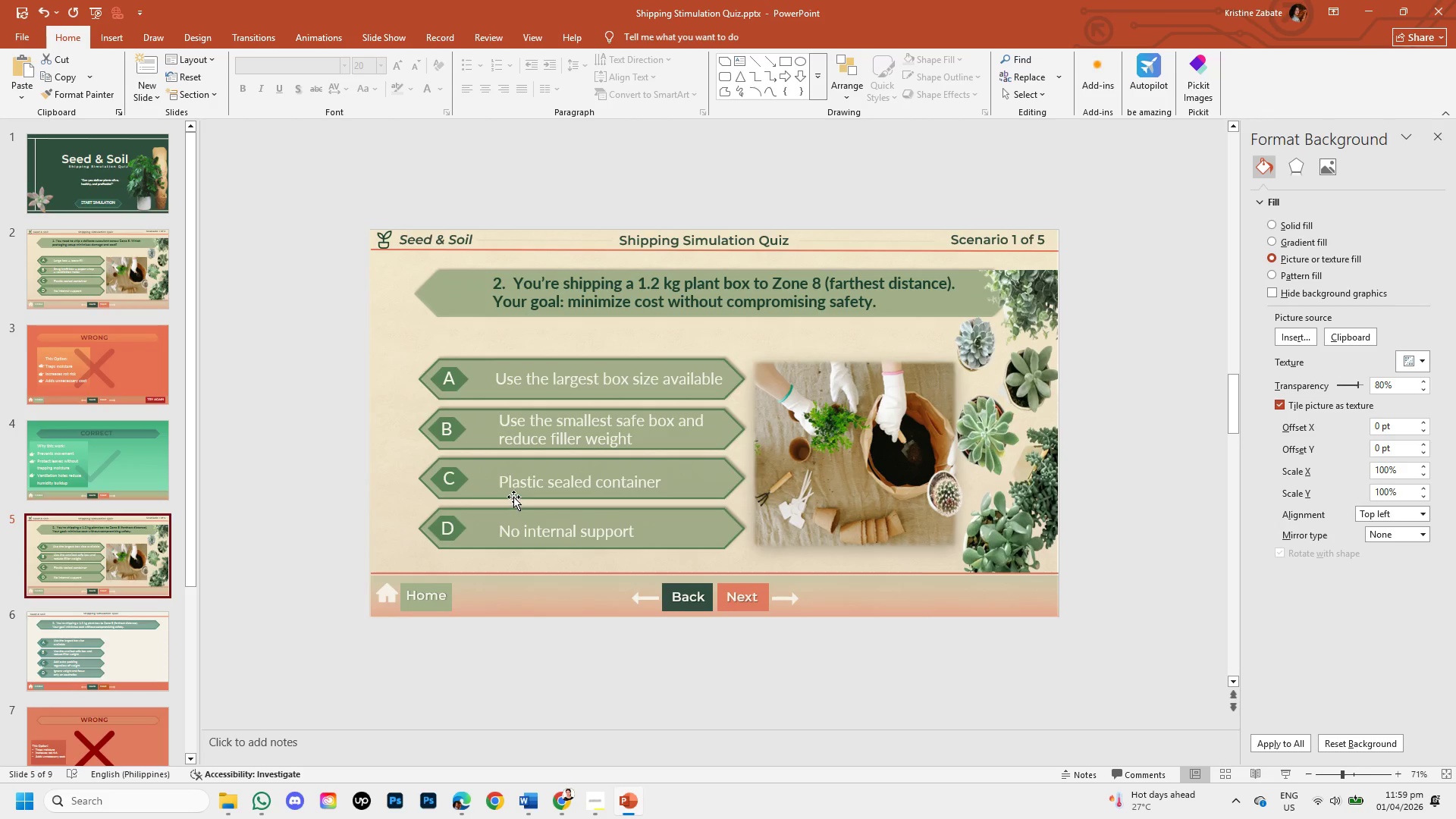 
left_click([507, 482])
 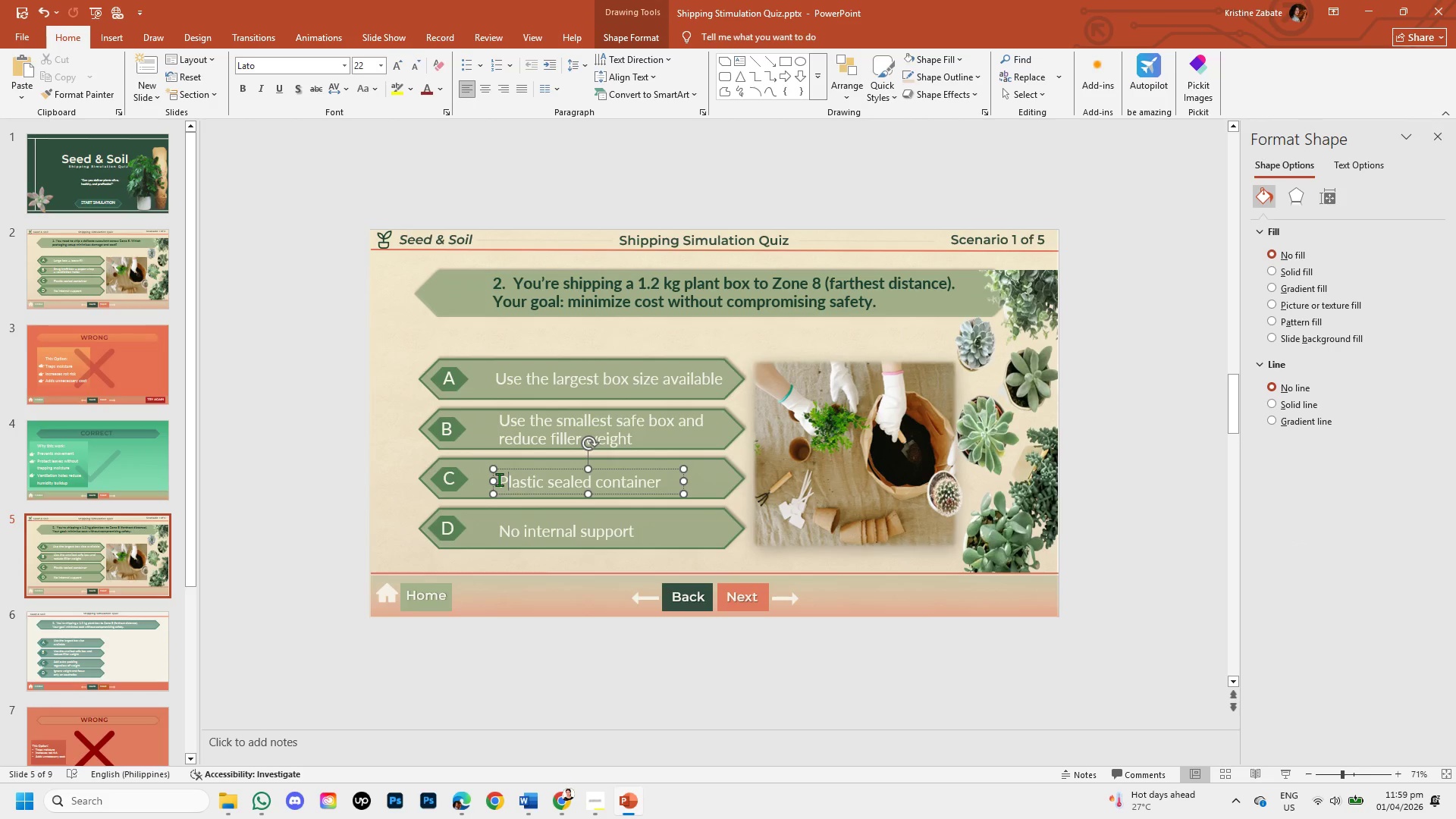 
left_click_drag(start_coordinate=[500, 479], to_coordinate=[642, 479])
 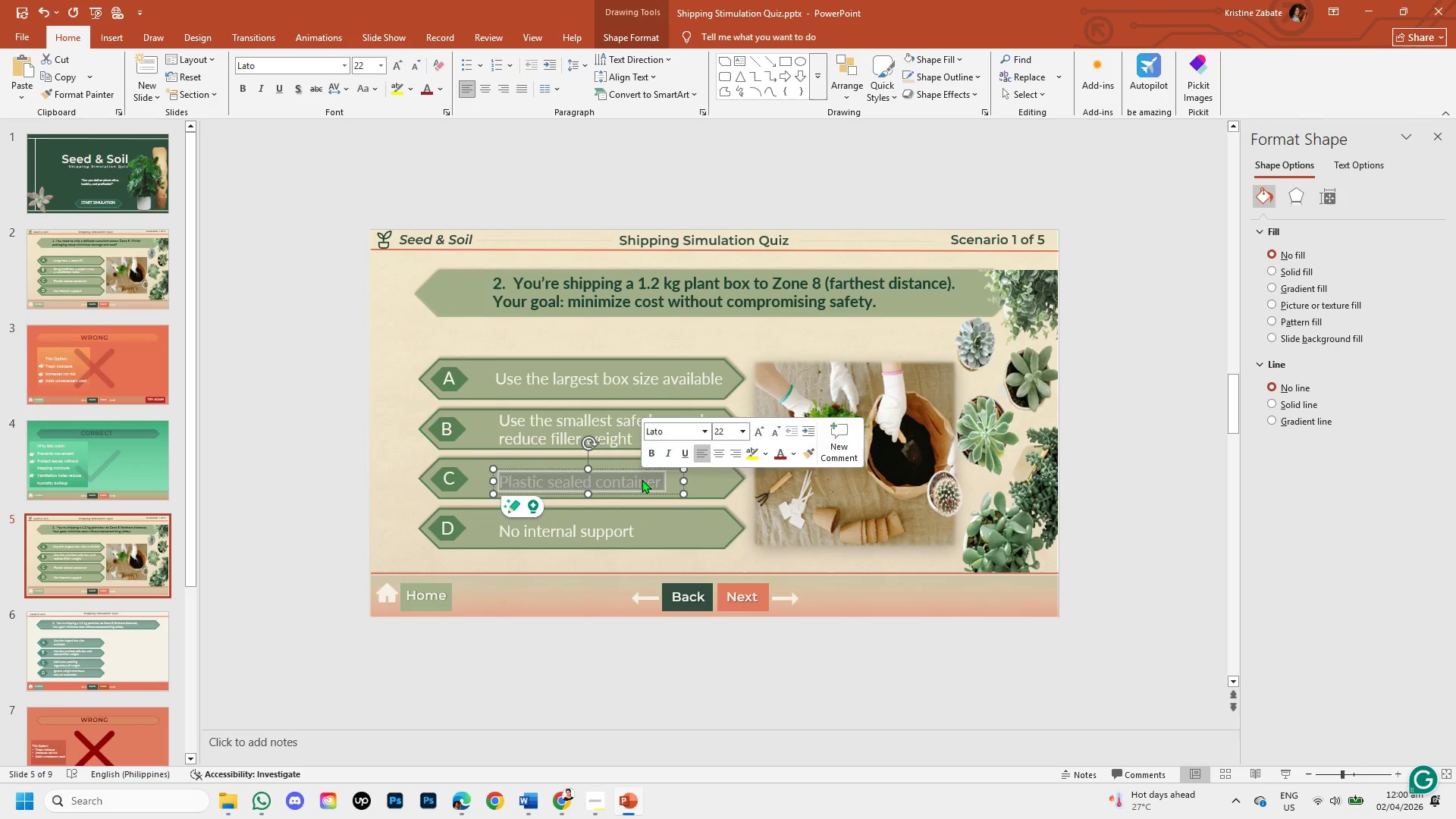 
key(Backspace)
 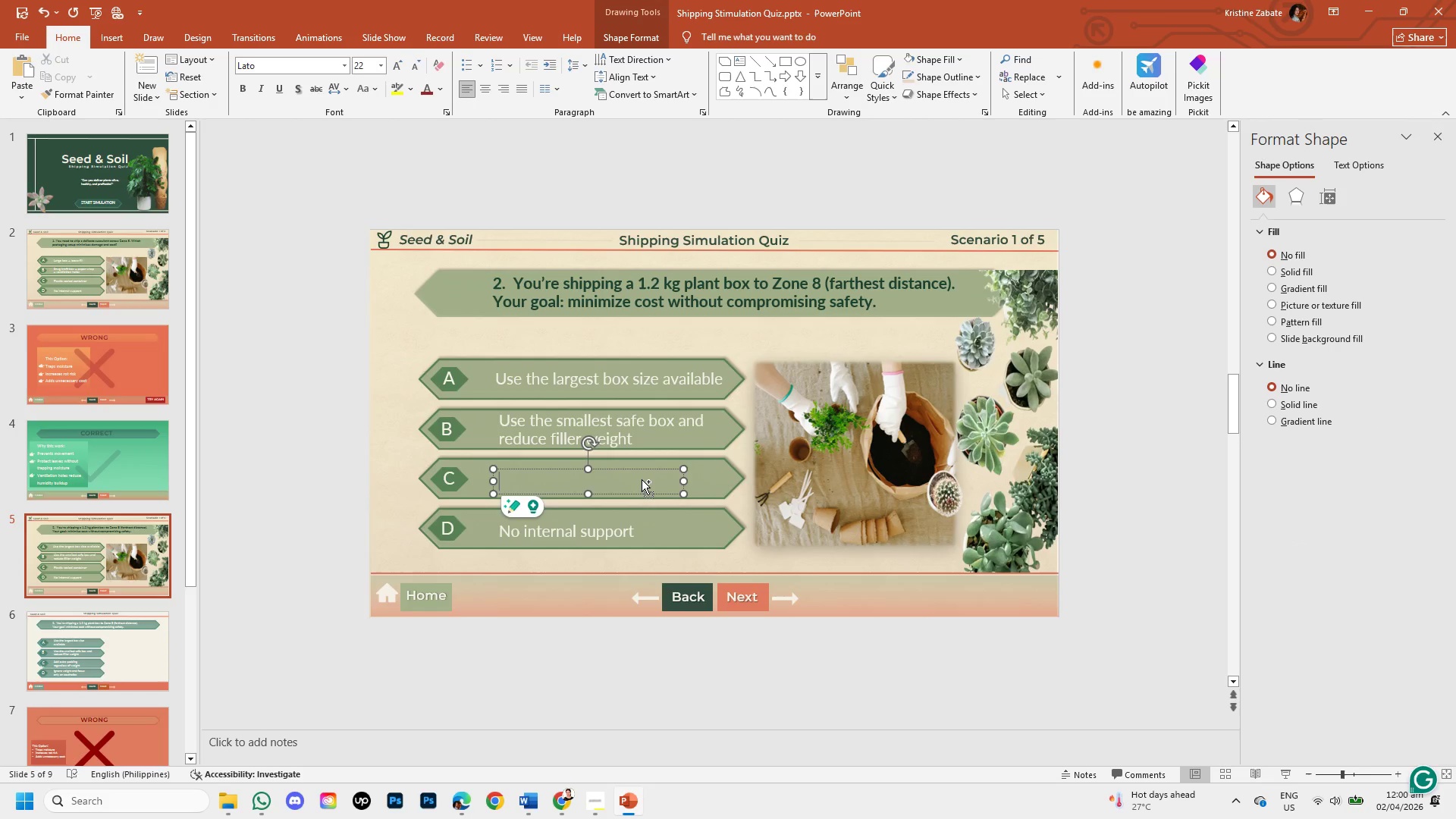 
key(Control+V)
 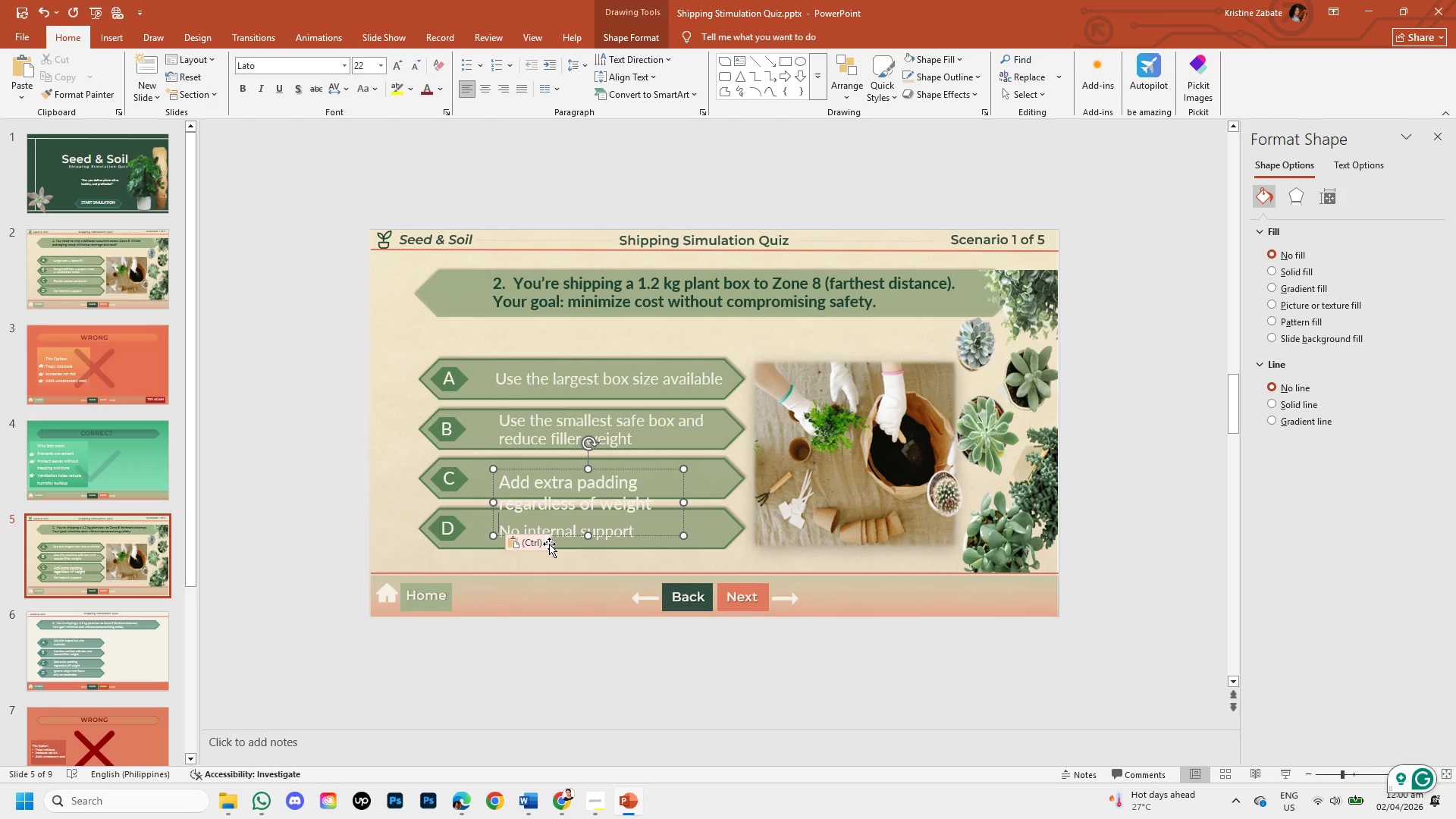 
left_click([548, 544])
 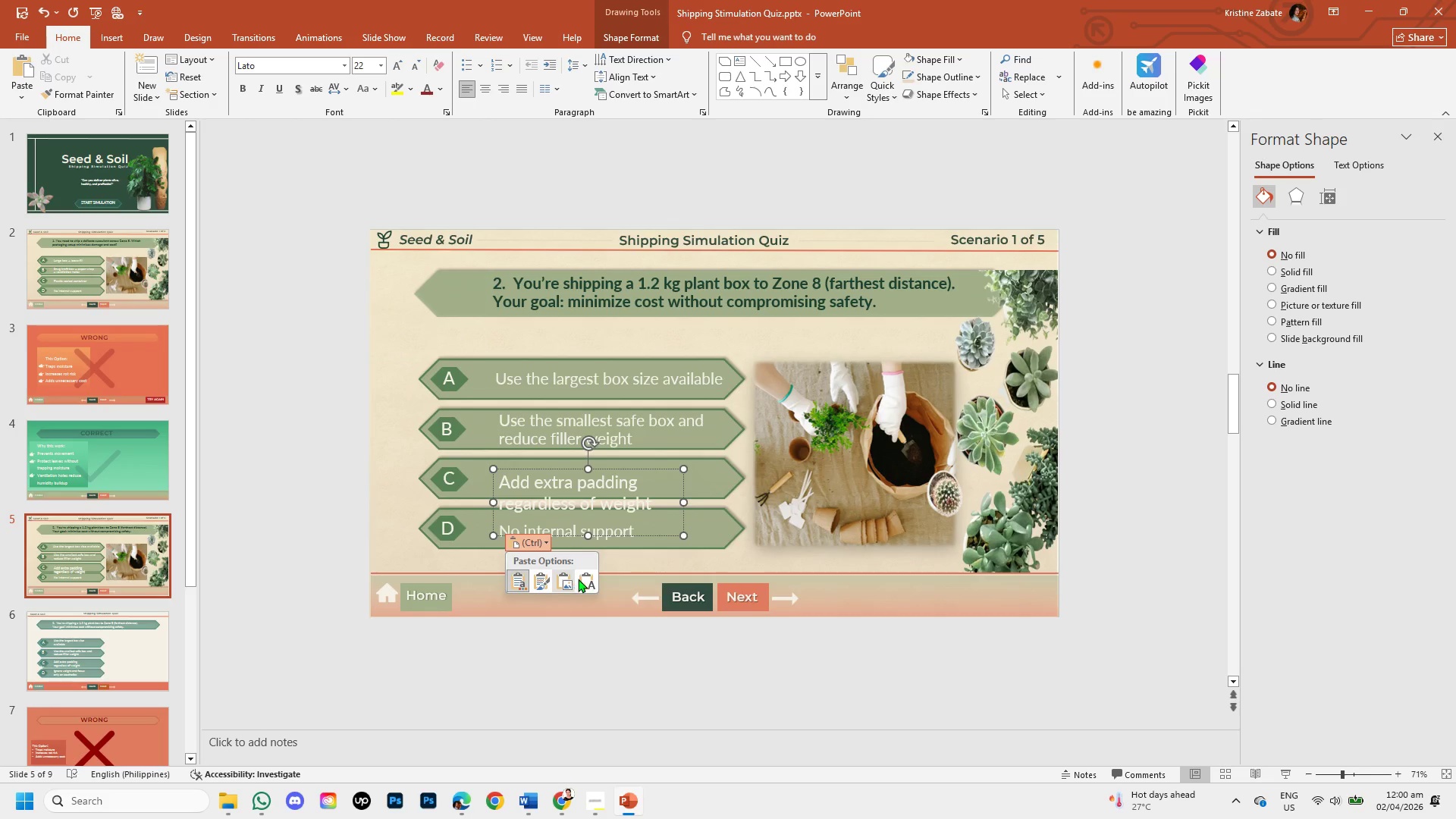 
left_click([580, 579])
 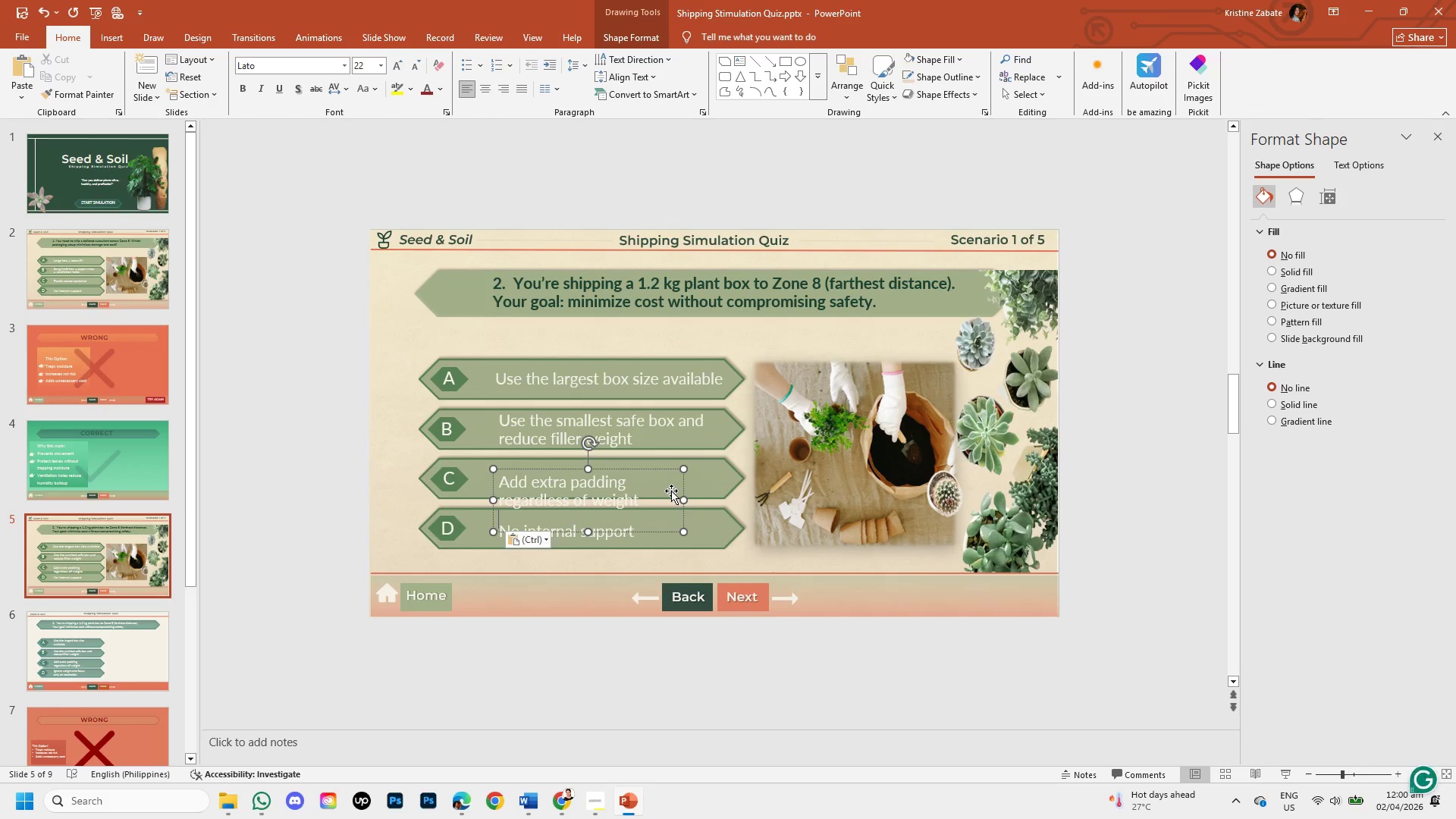 
hold_key(key=ArrowUp, duration=0.62)
 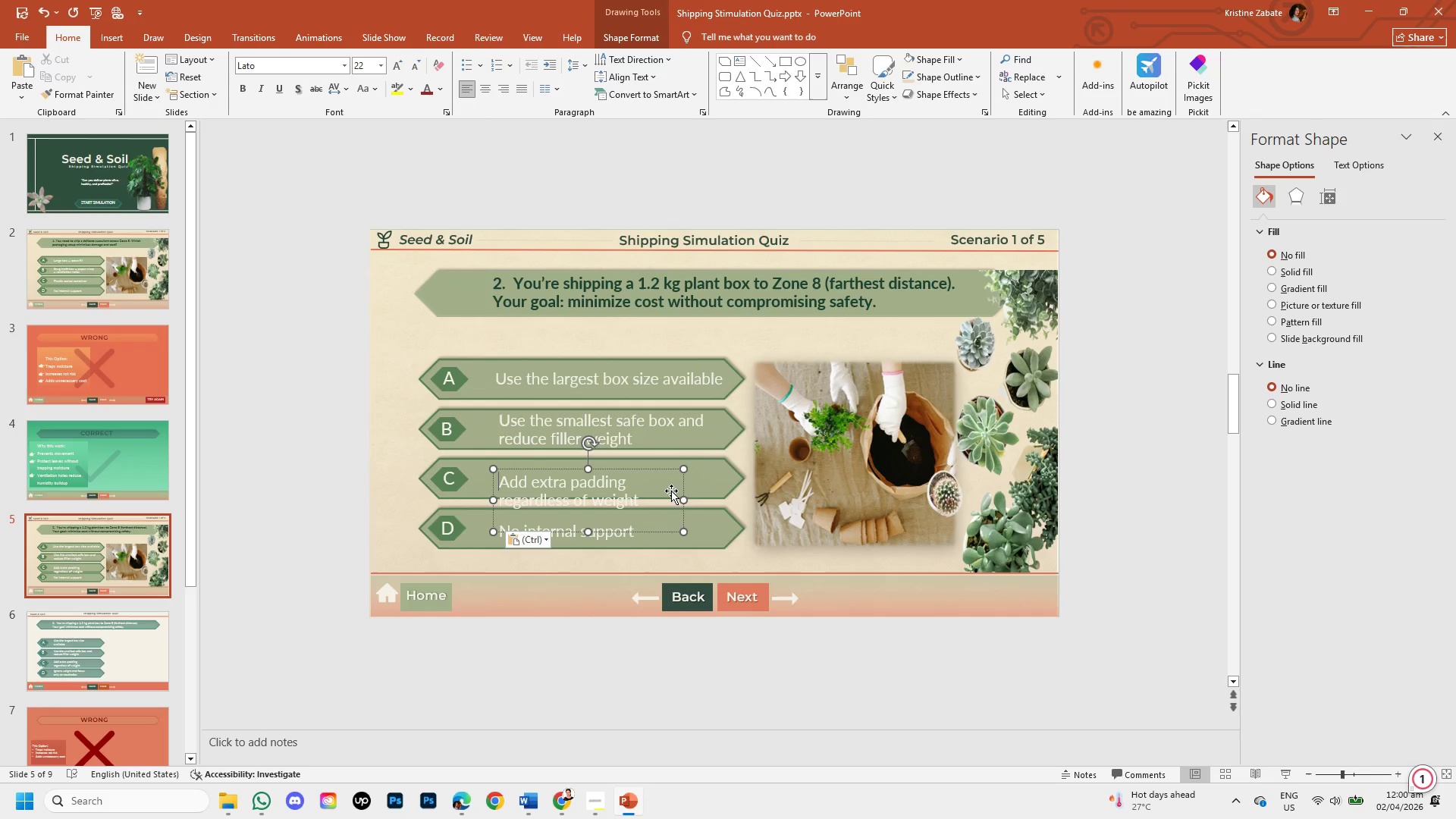 
key(ArrowUp)
 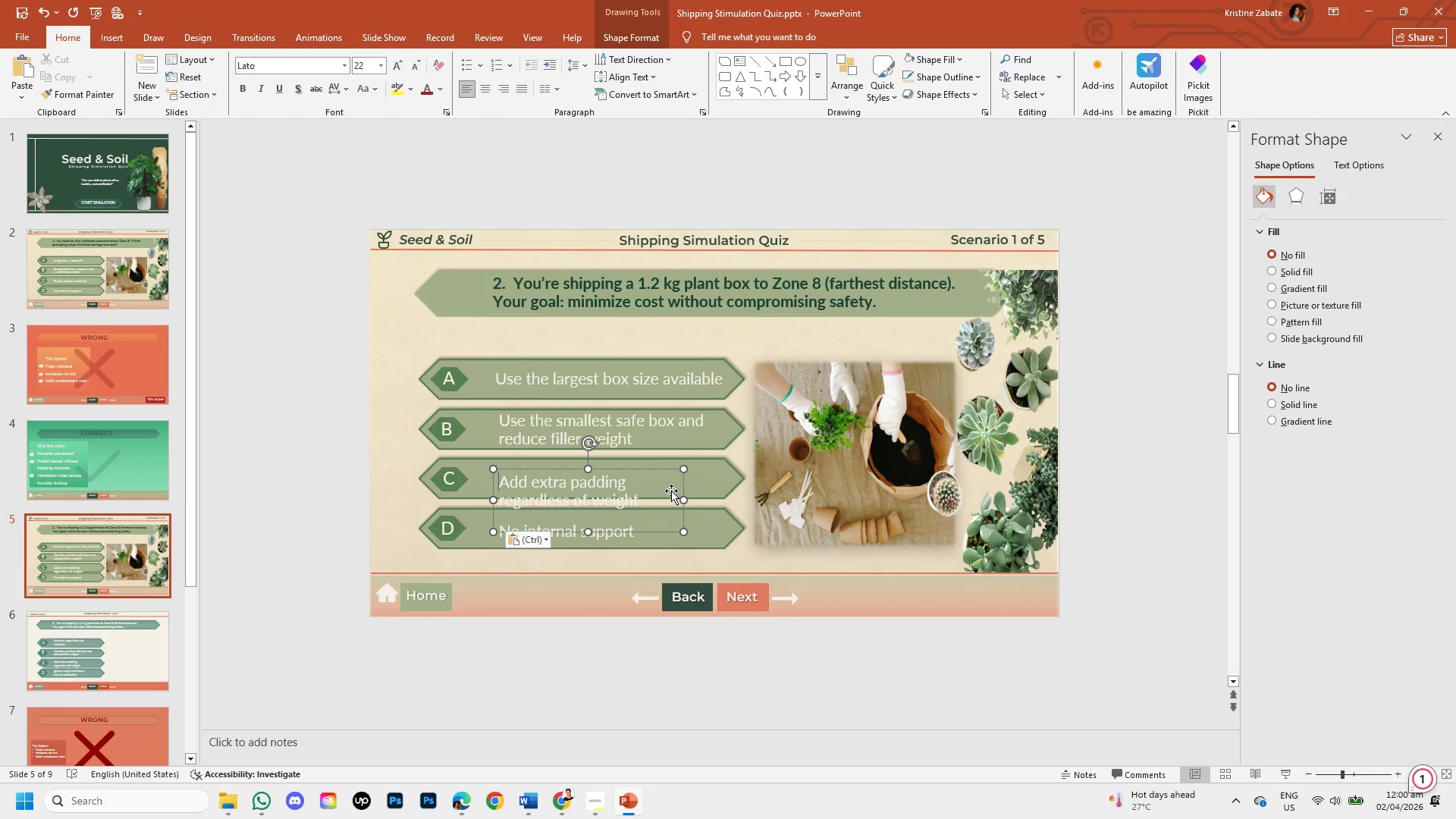 
key(ArrowUp)
 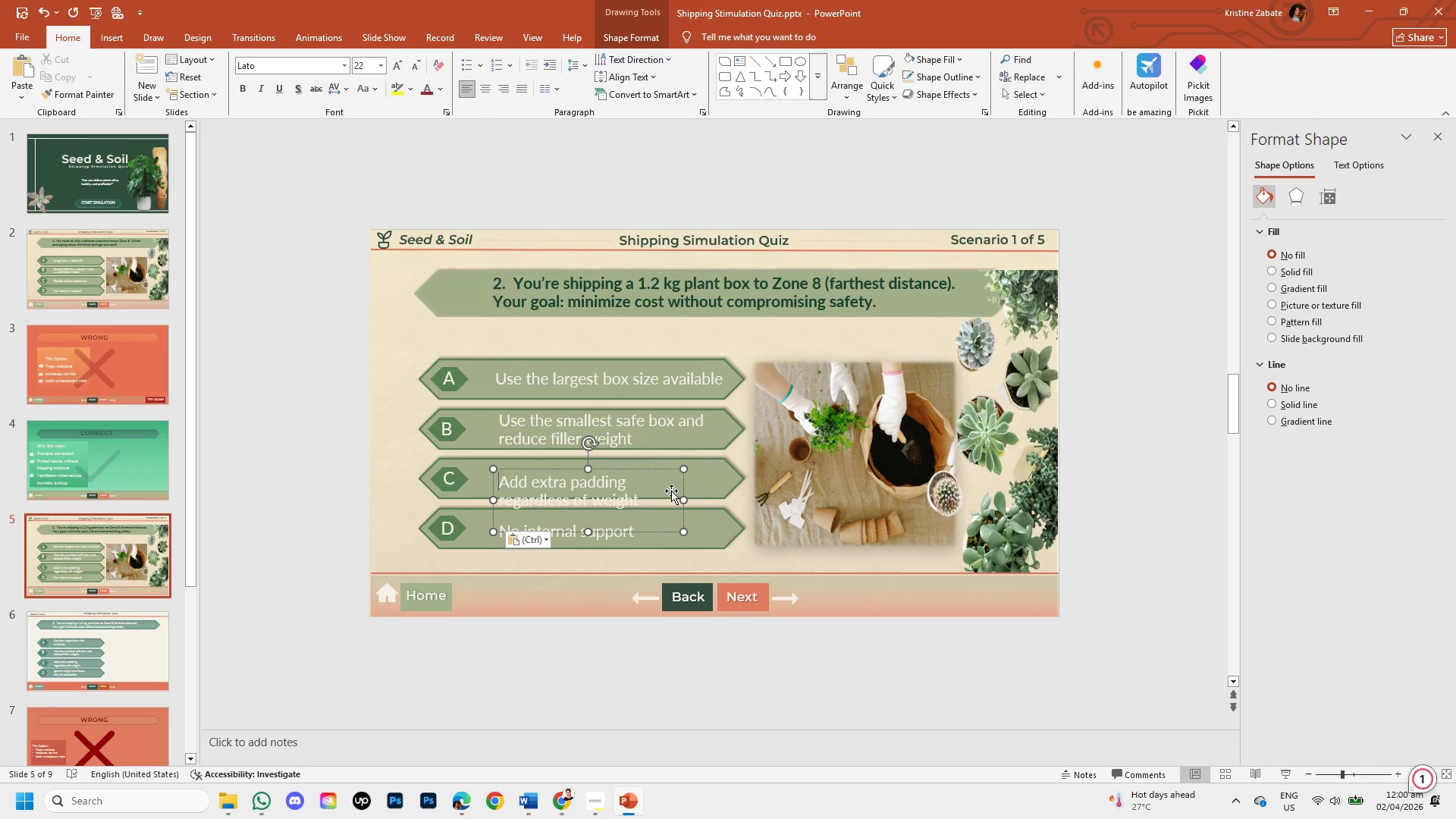 
key(ArrowUp)
 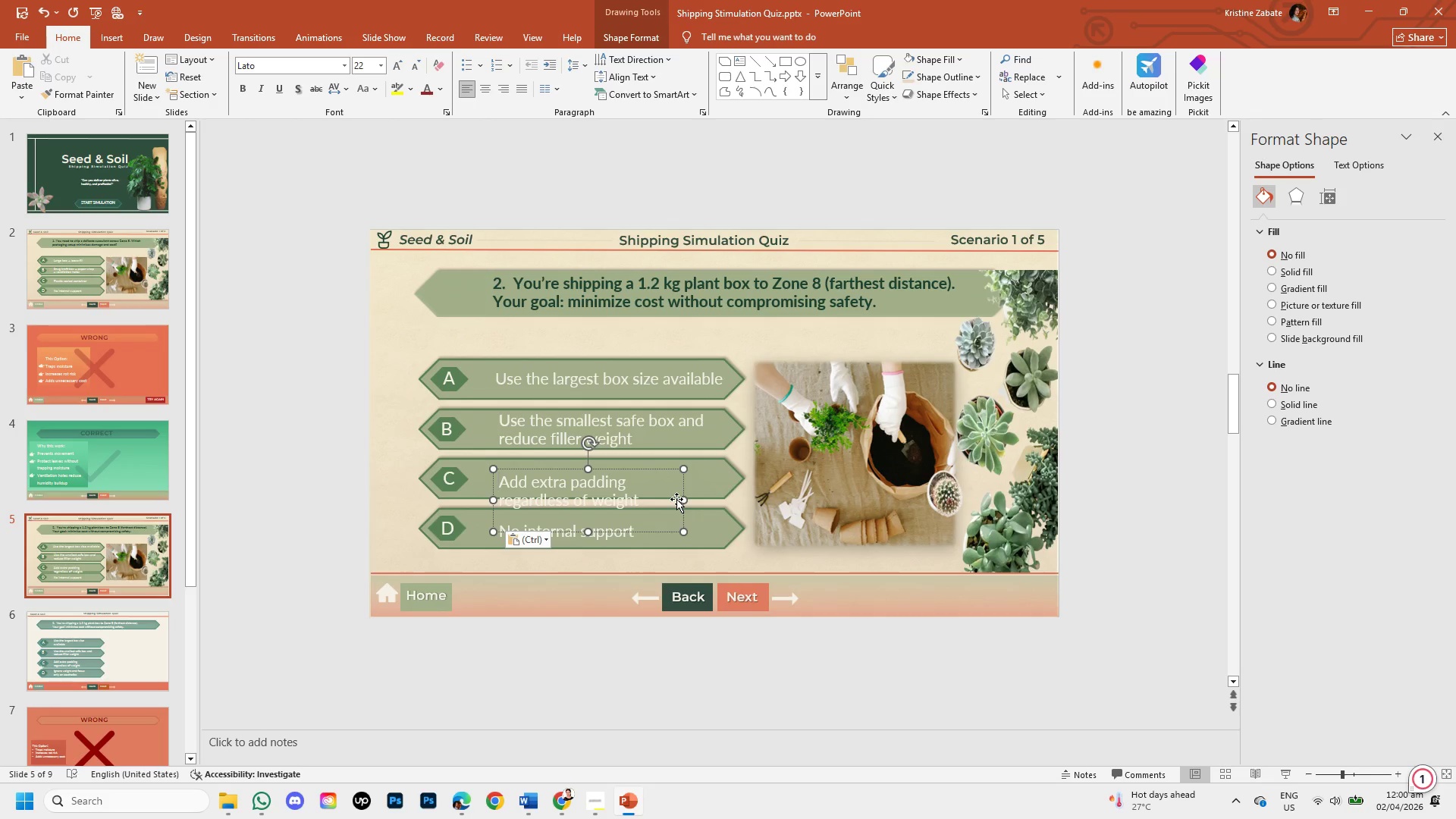 
left_click_drag(start_coordinate=[683, 501], to_coordinate=[723, 501])
 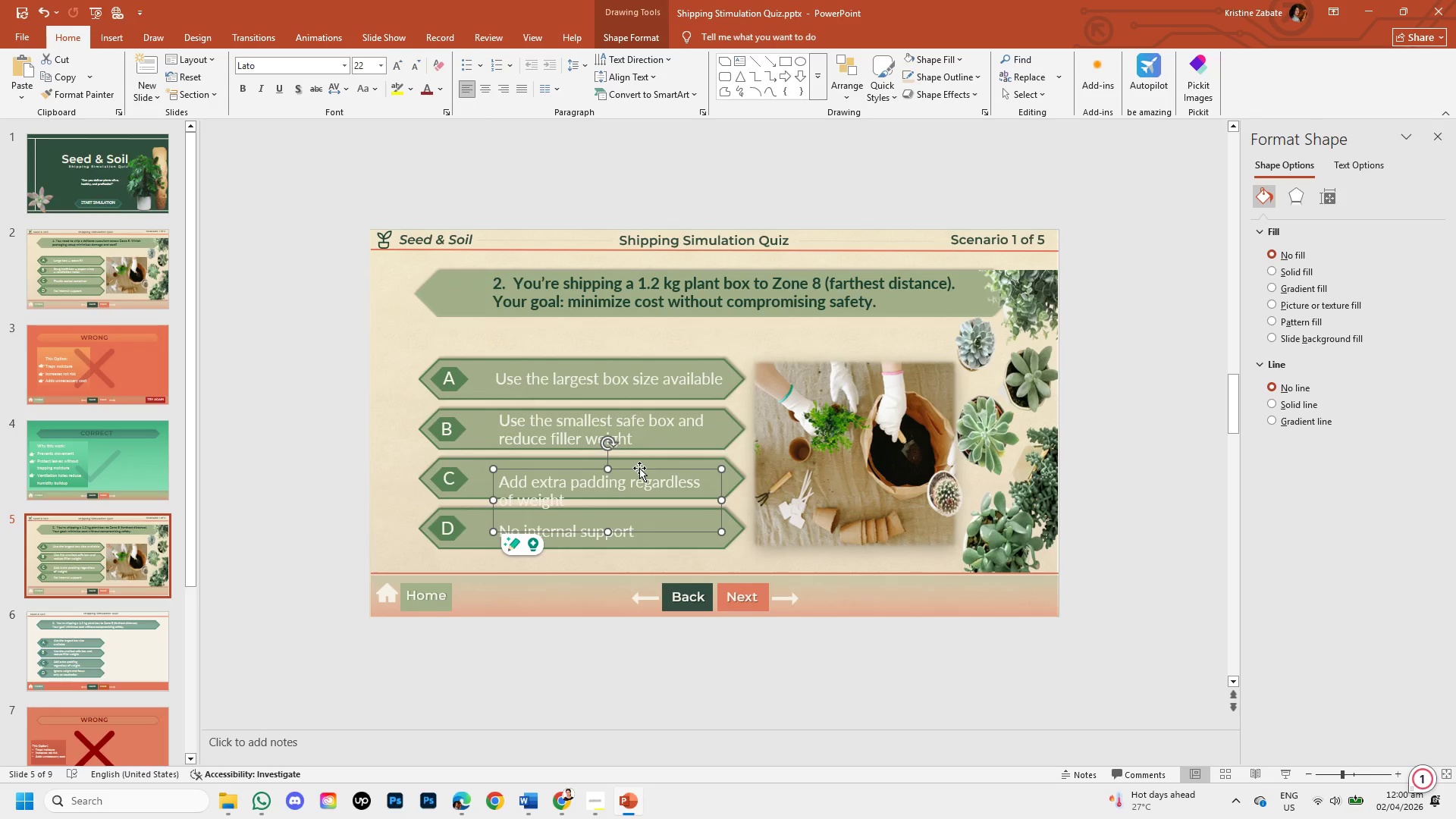 
left_click([639, 468])
 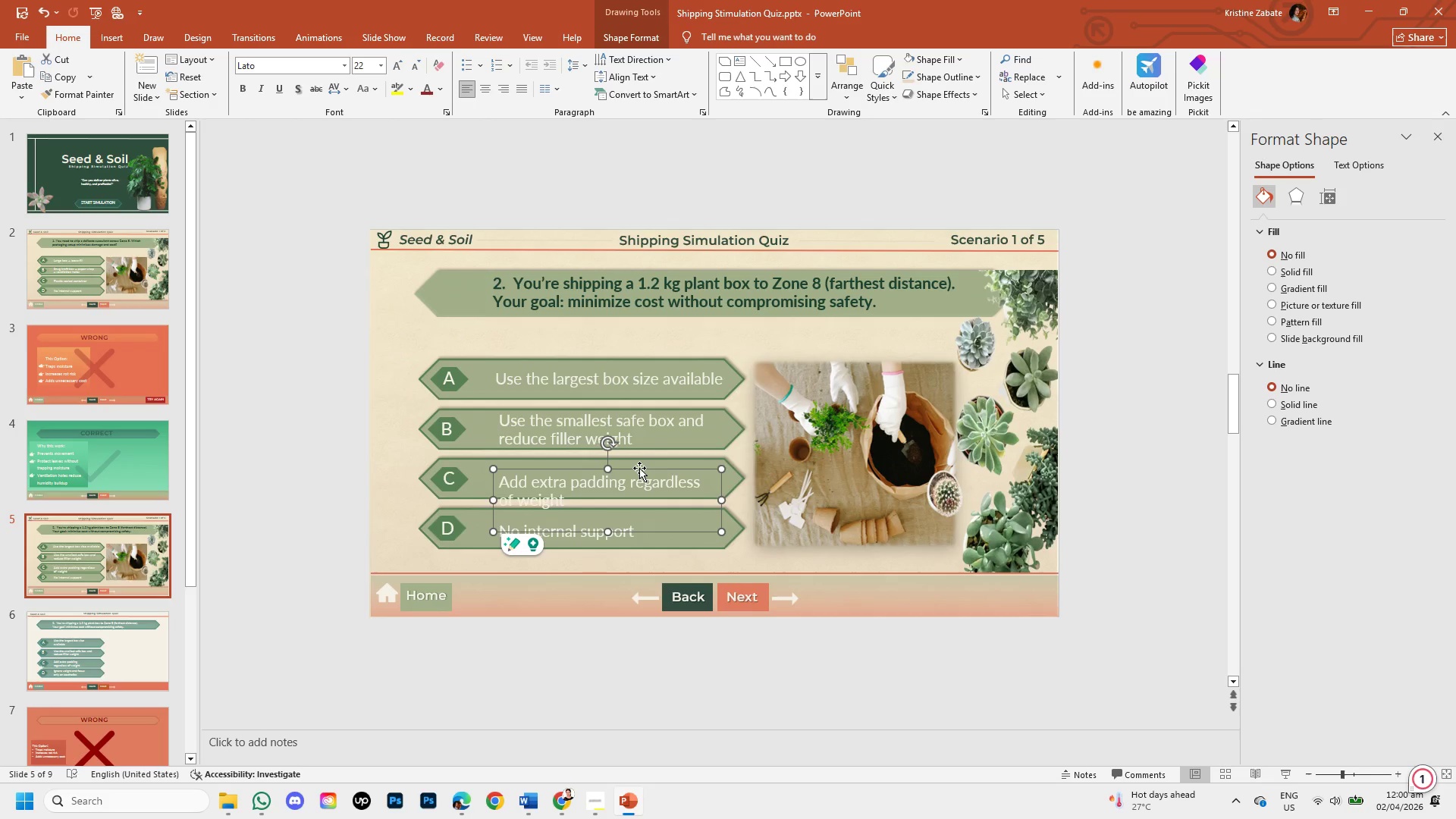 
hold_key(key=ArrowUp, duration=0.61)
 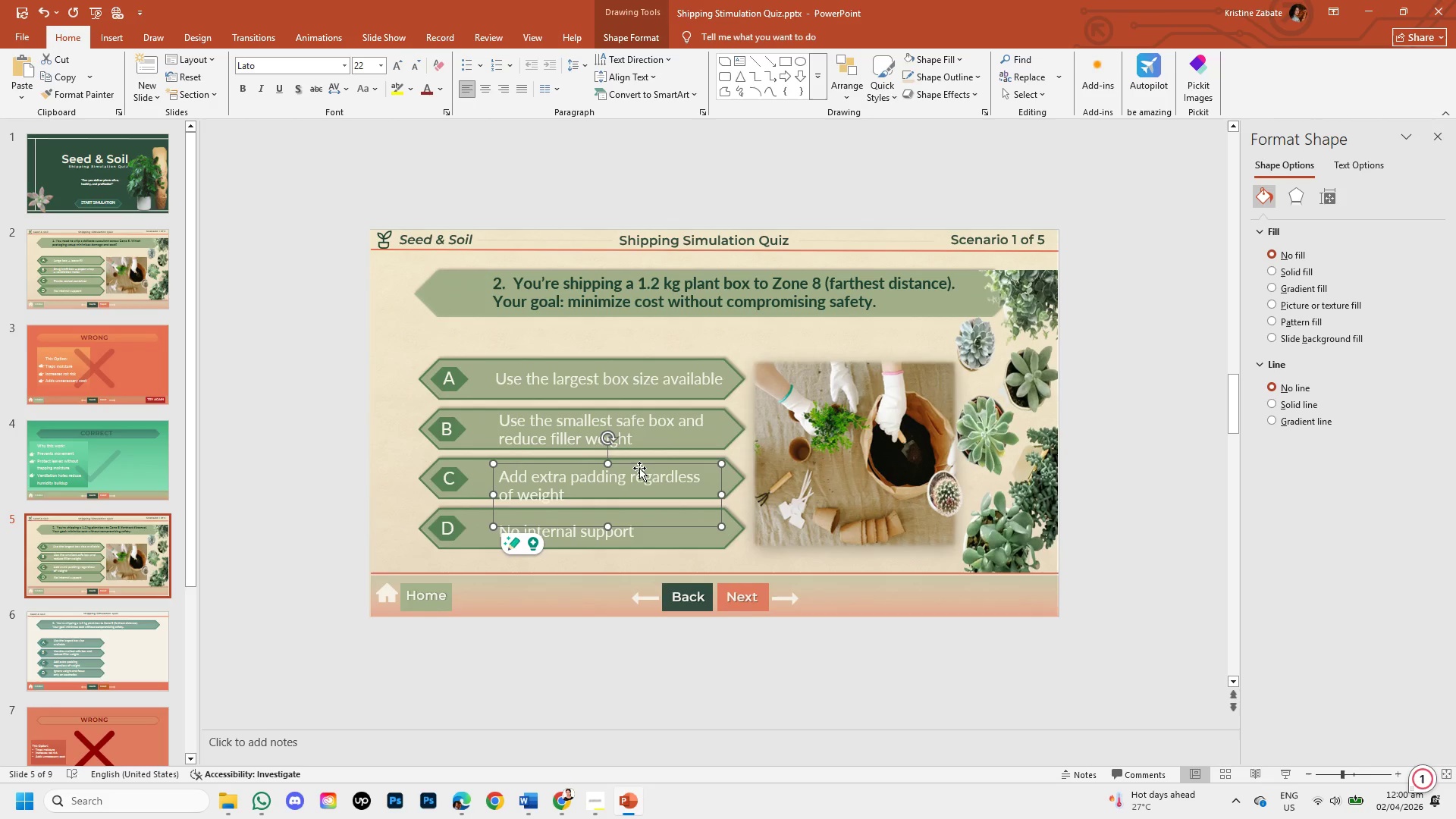 
key(ArrowUp)
 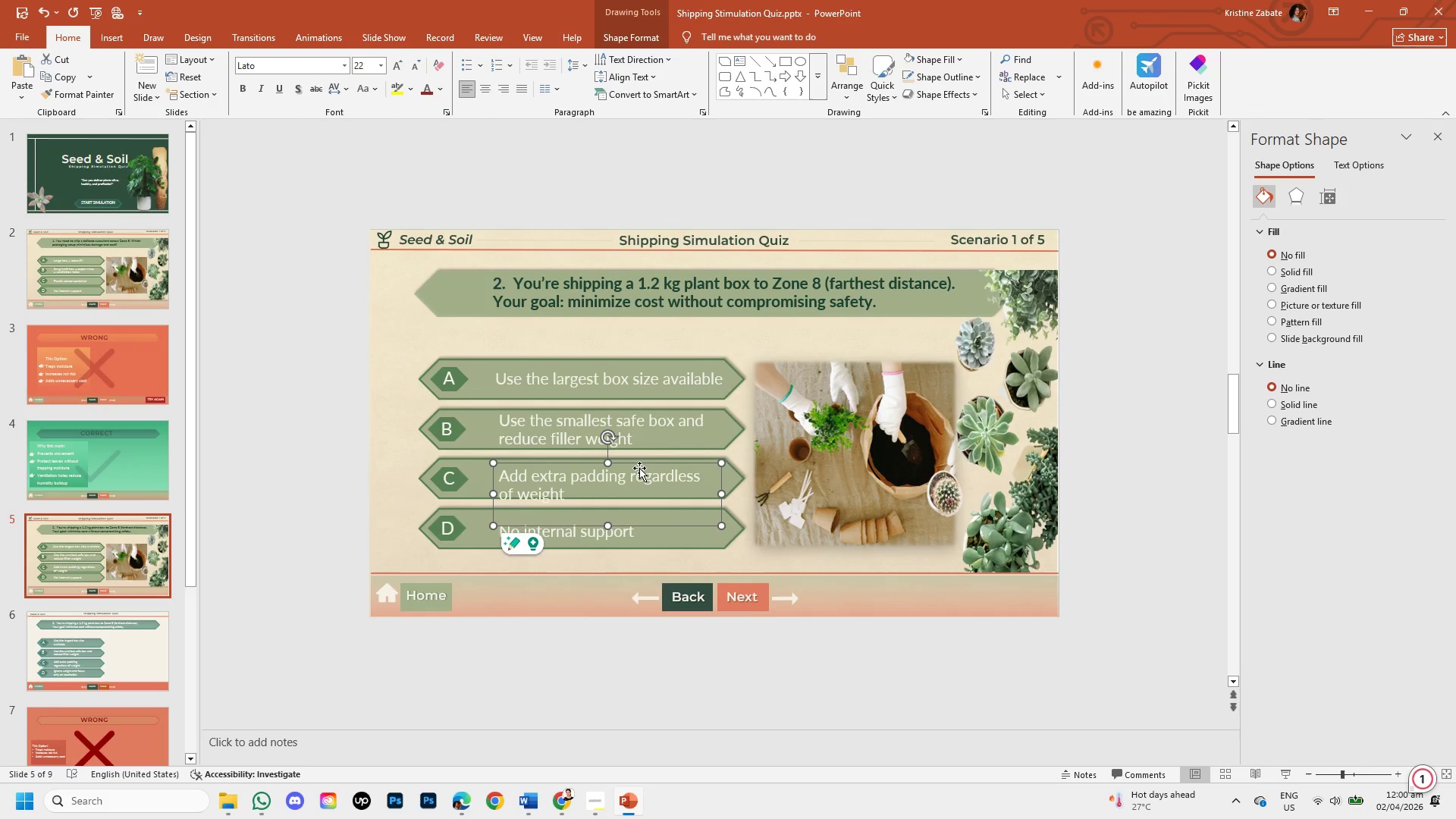 
key(ArrowUp)
 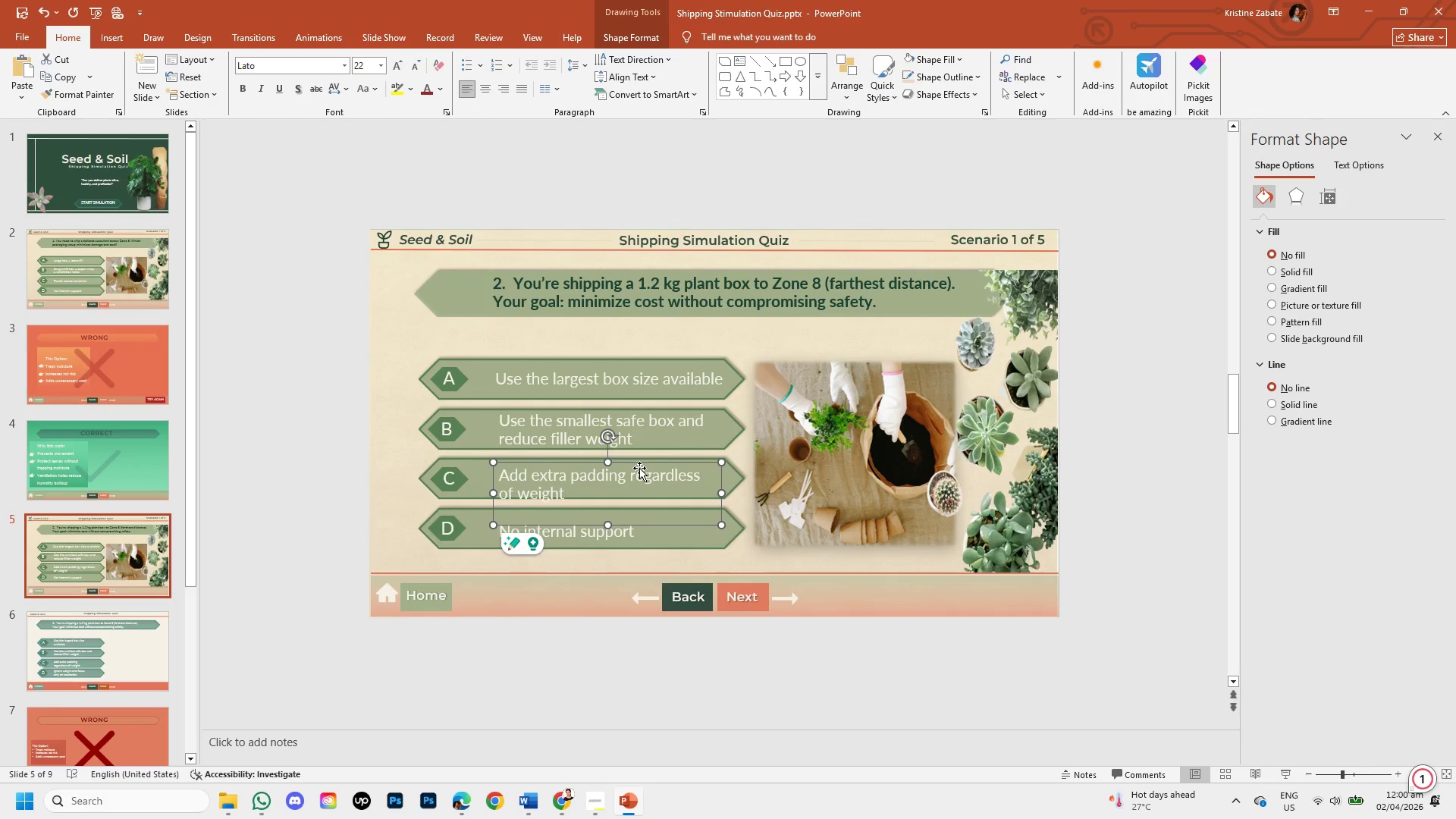 
key(ArrowUp)
 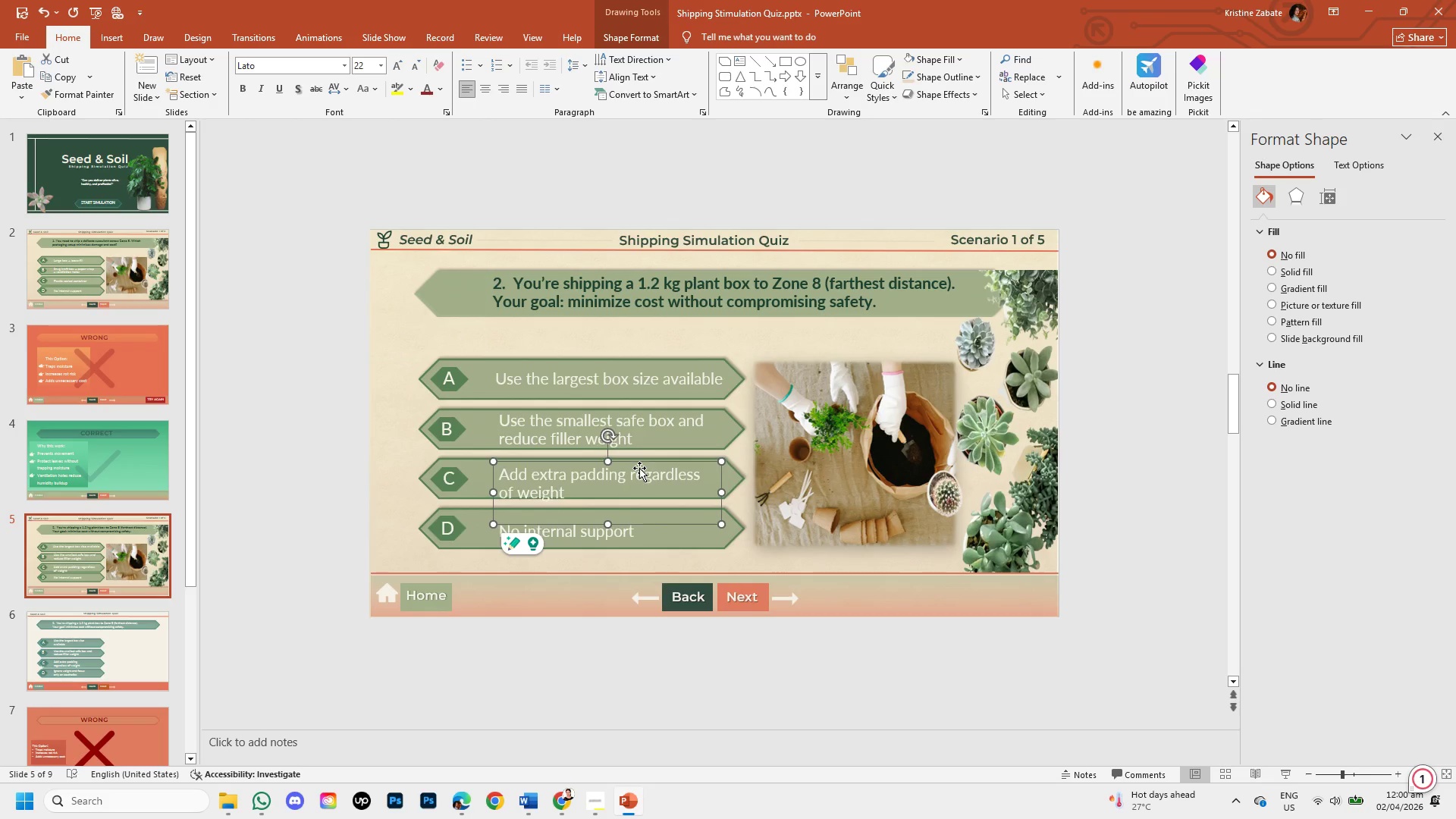 
key(ArrowUp)
 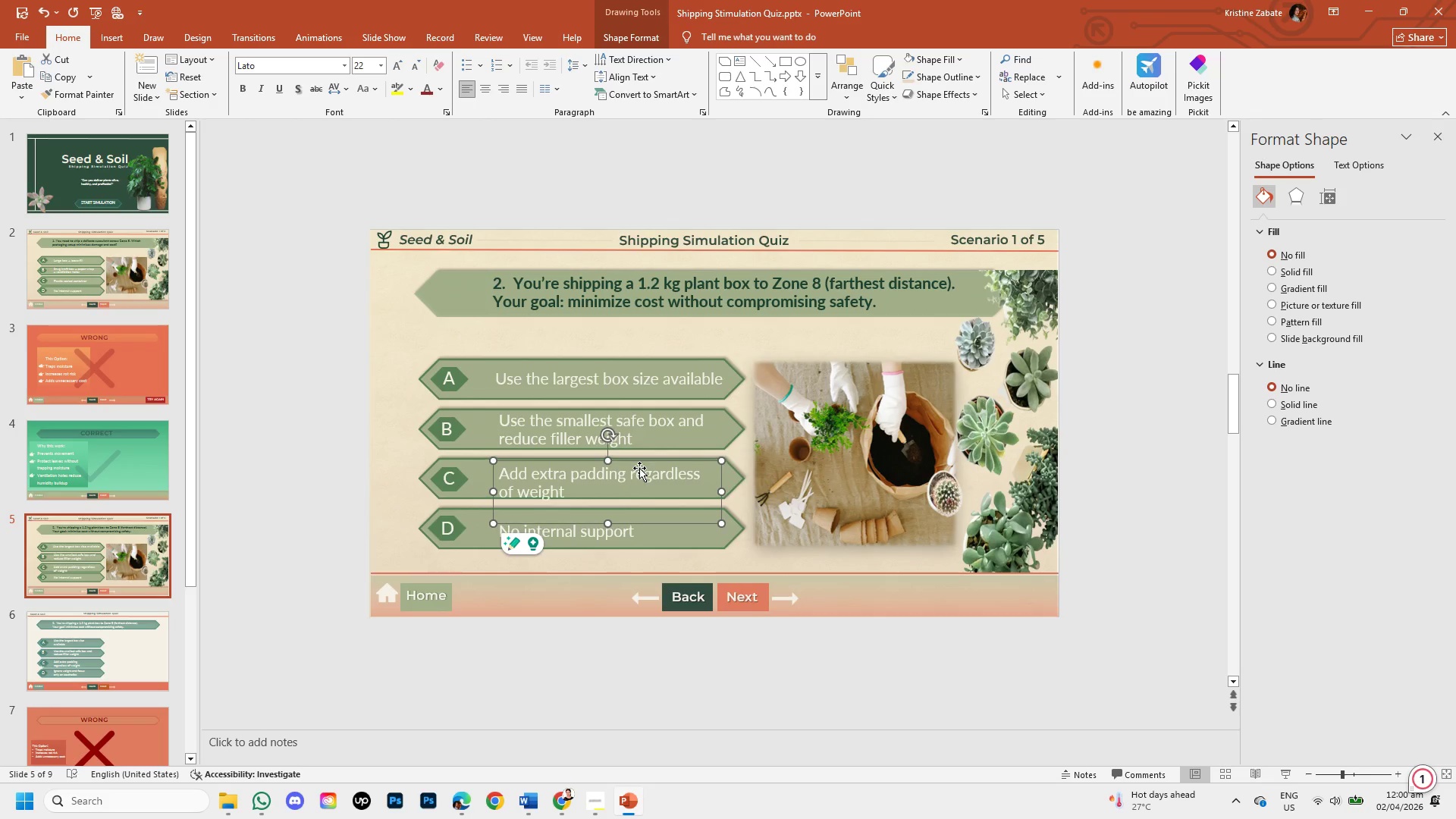 
key(ArrowUp)
 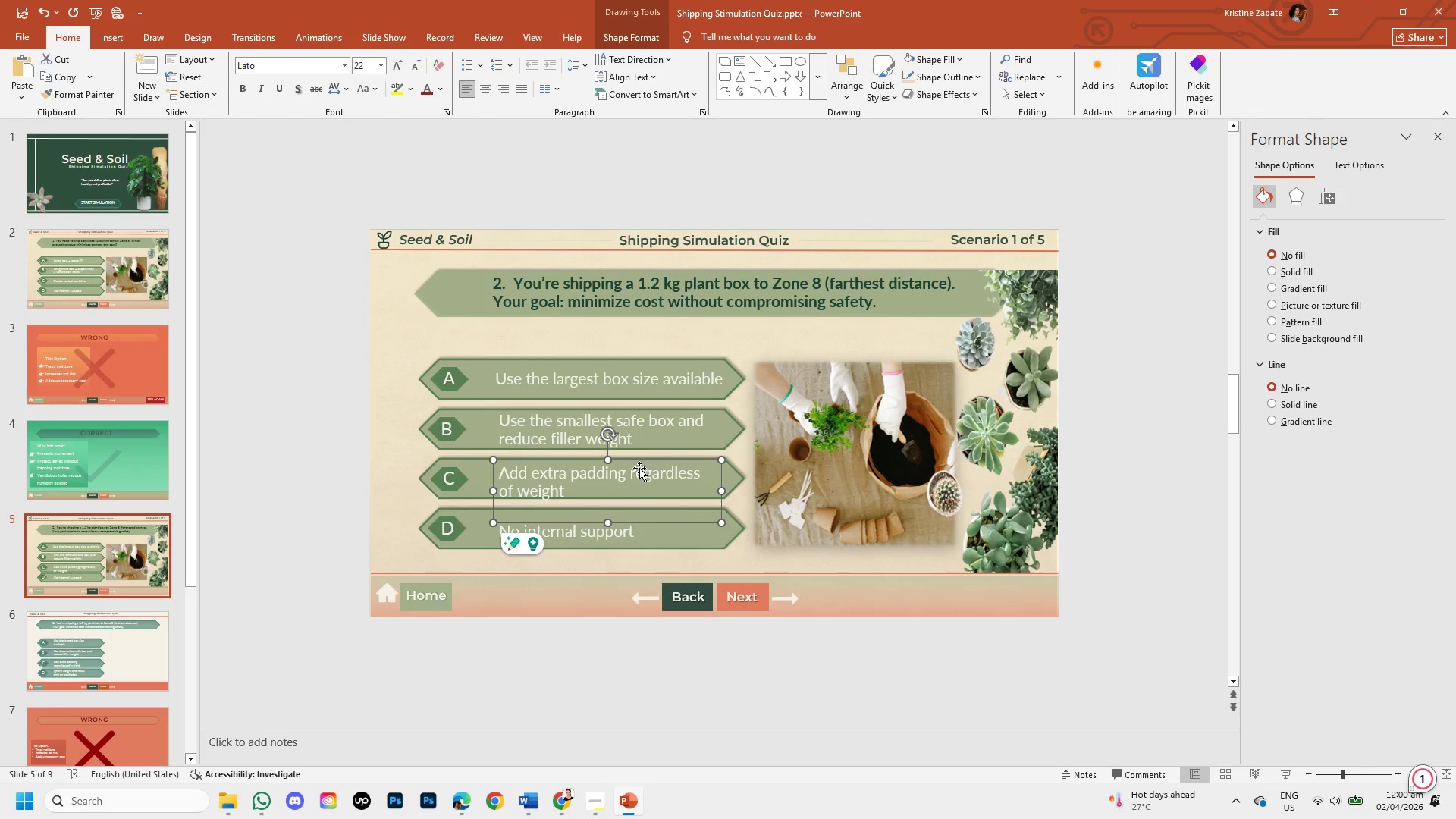 
key(ArrowUp)
 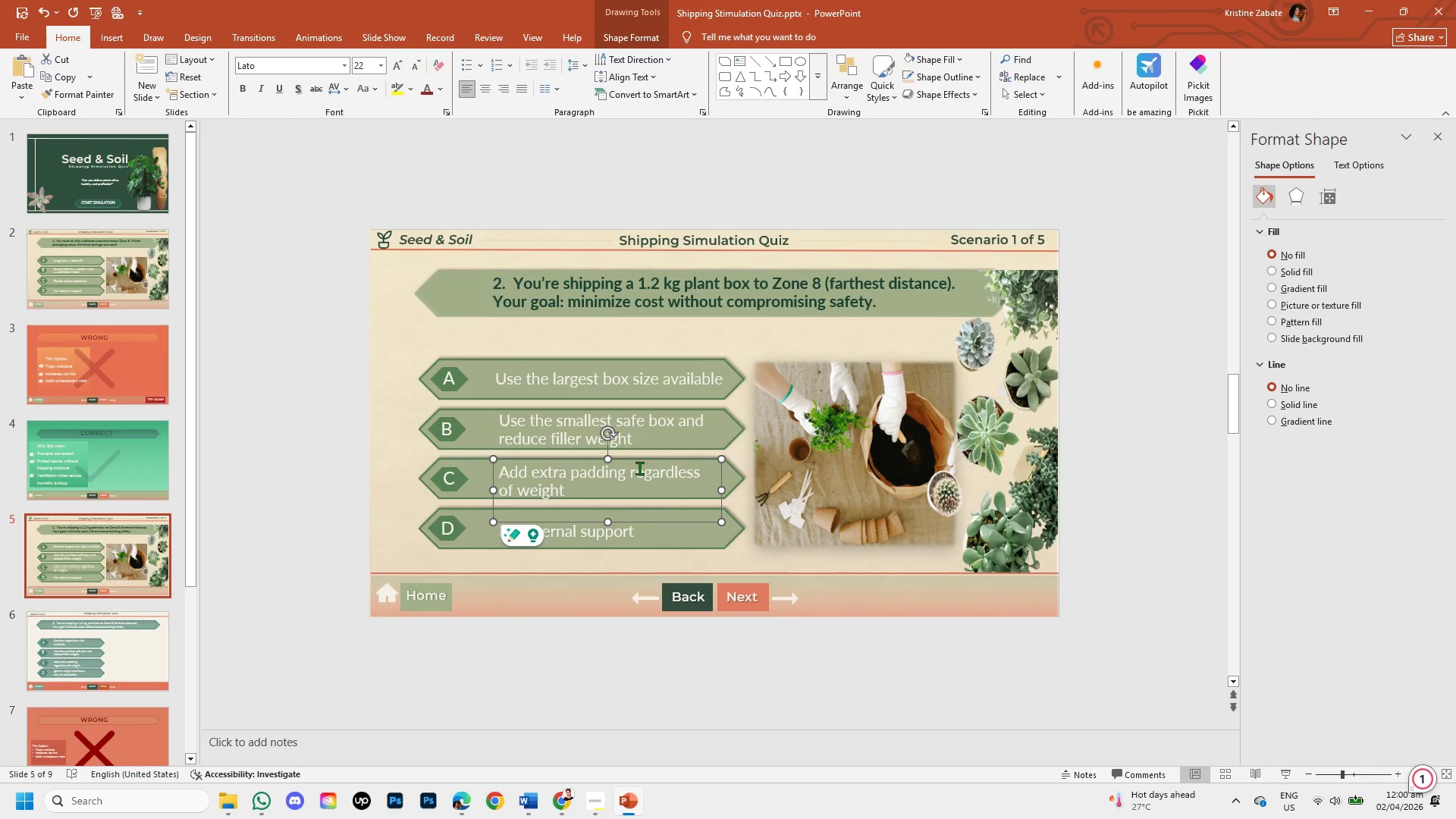 
key(ArrowUp)
 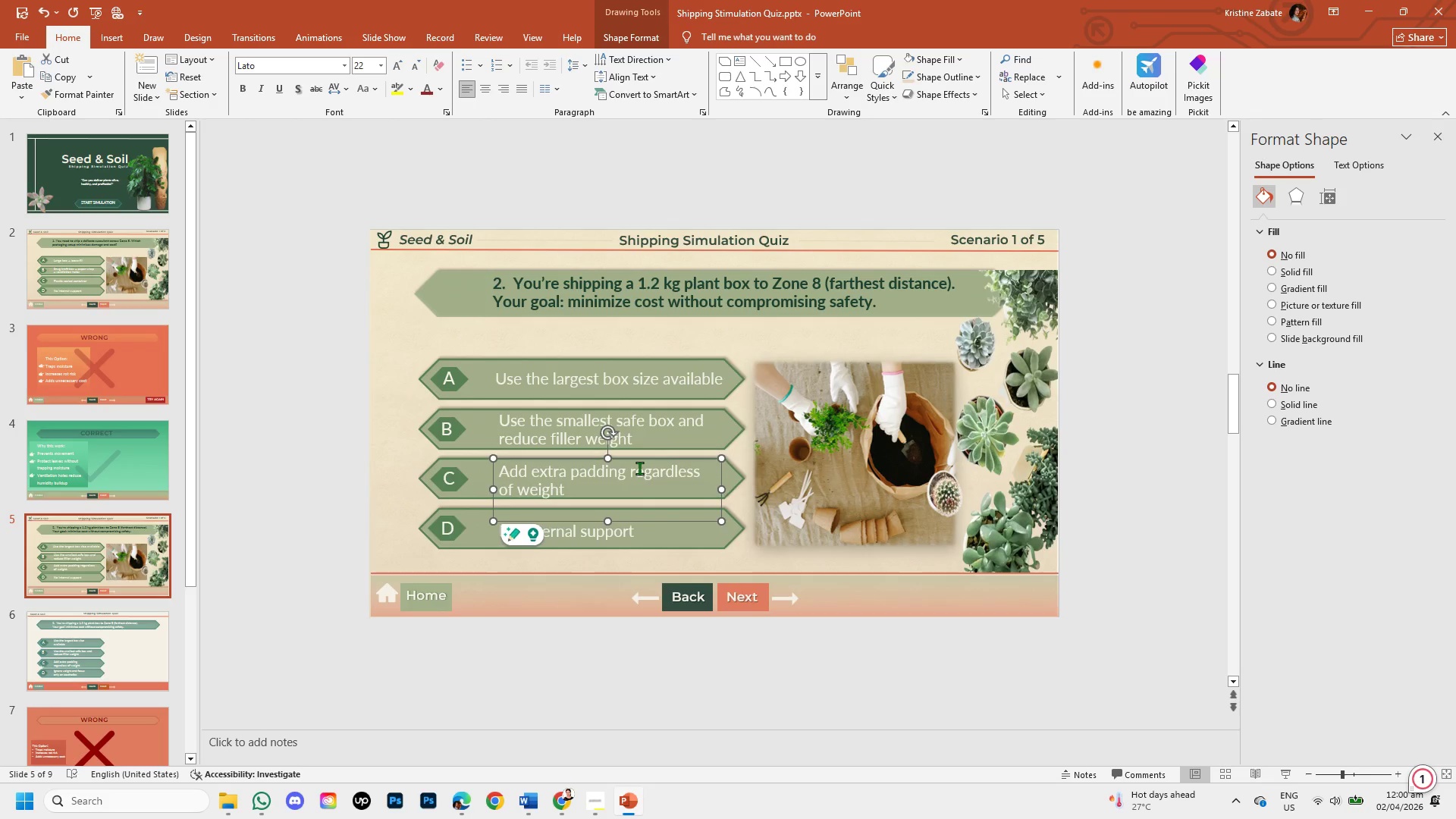 
key(ArrowUp)
 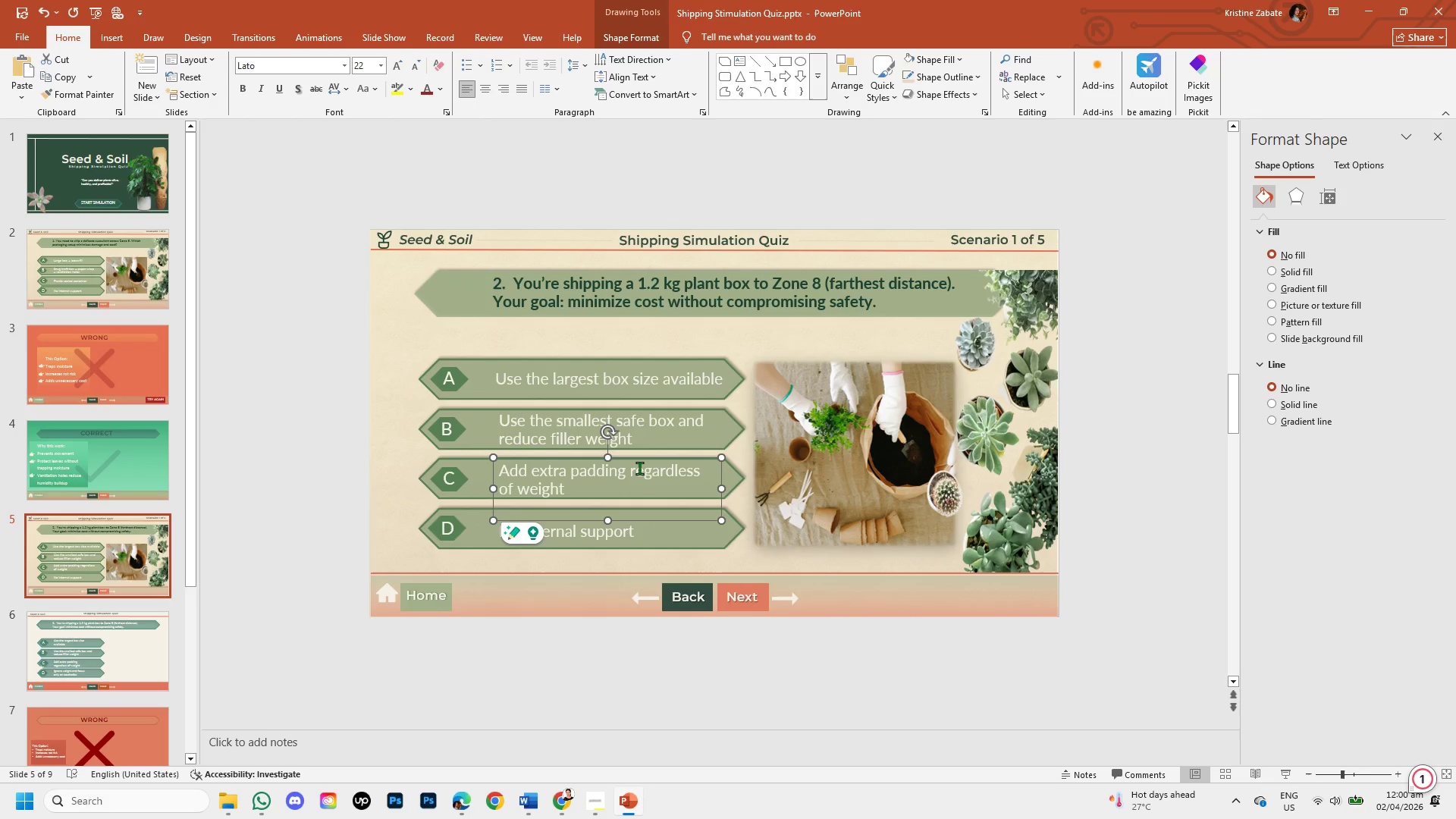 
key(ArrowUp)
 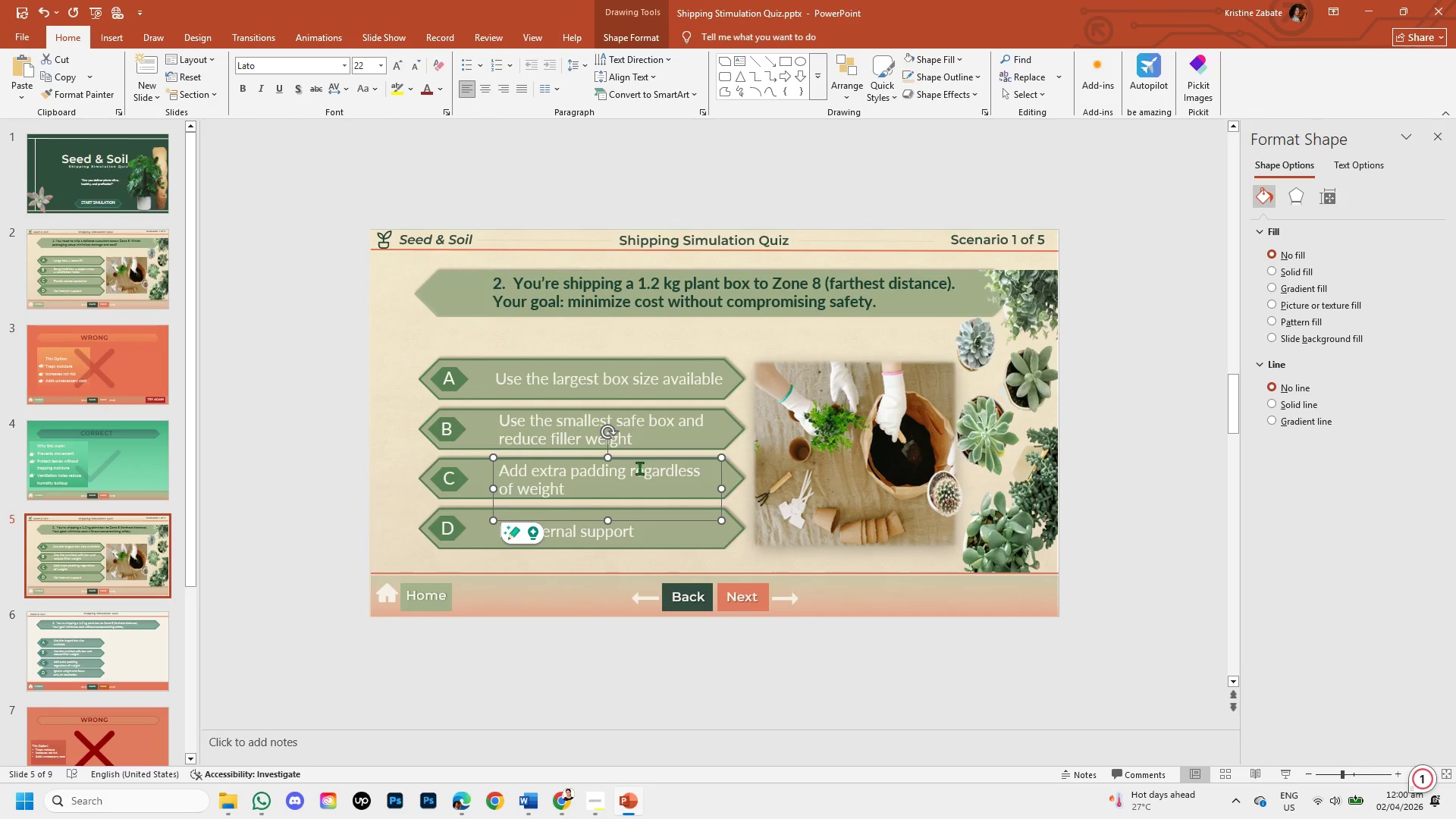 
key(ArrowUp)
 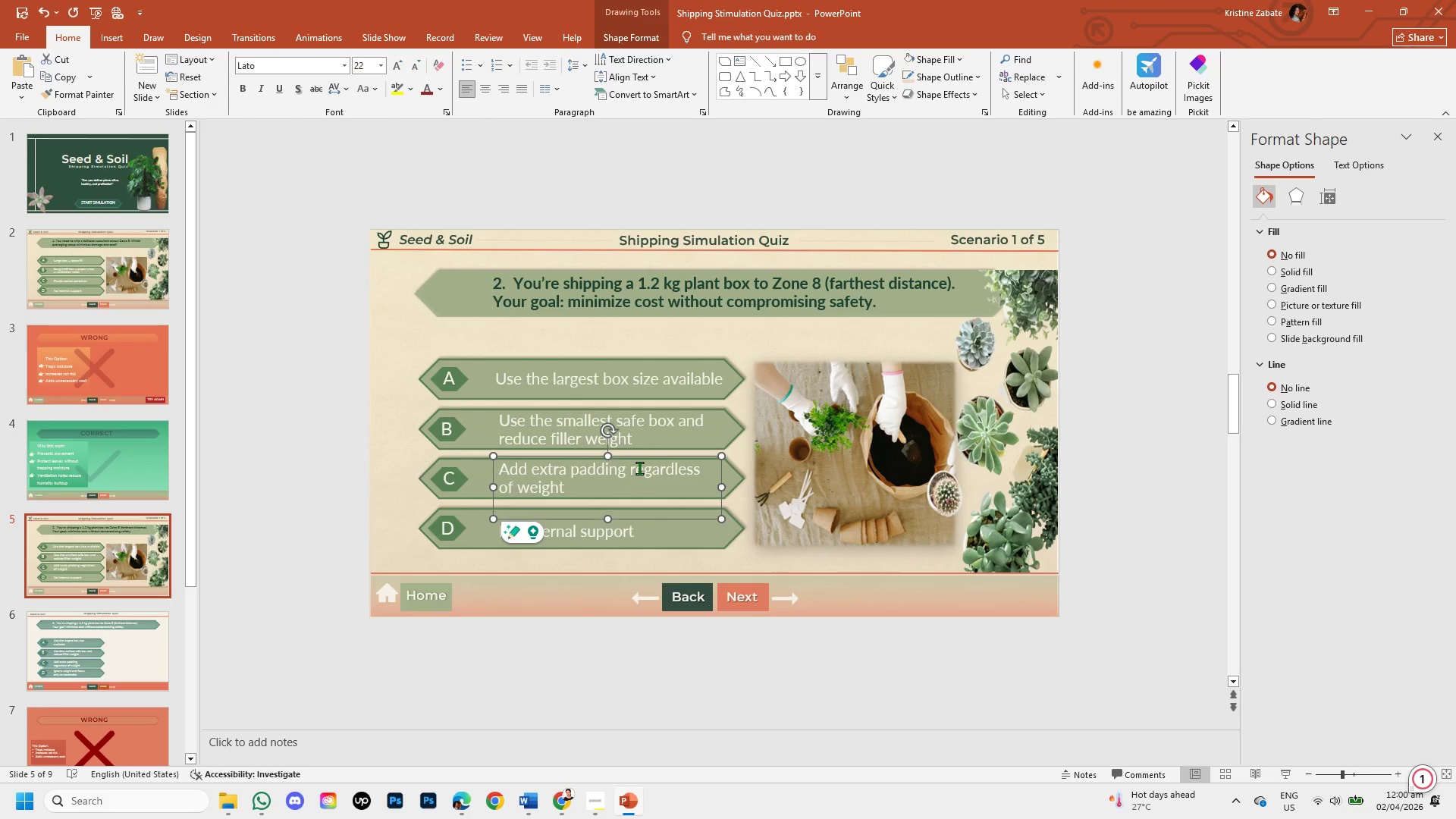 
key(ArrowUp)
 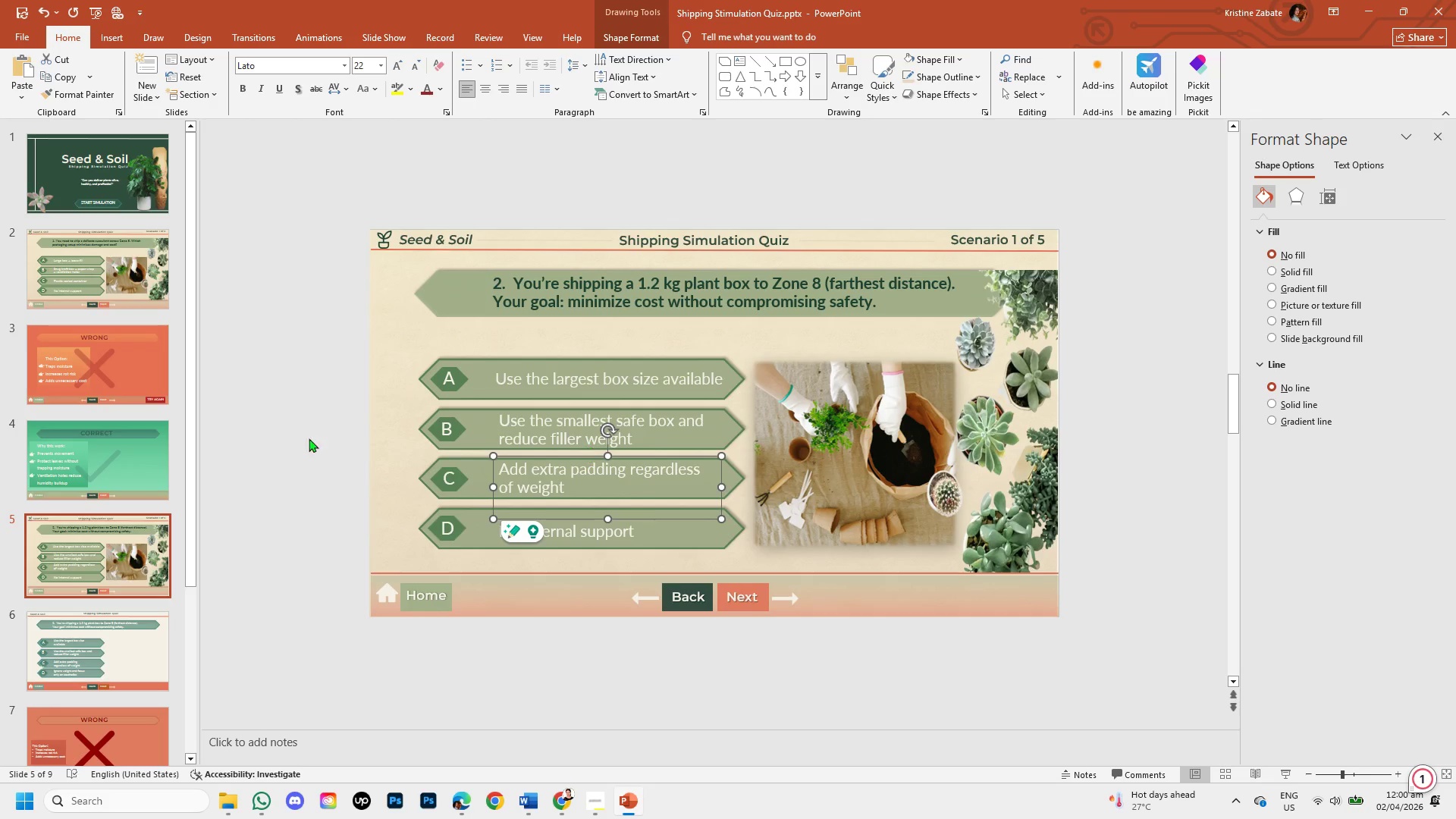 
left_click([271, 446])
 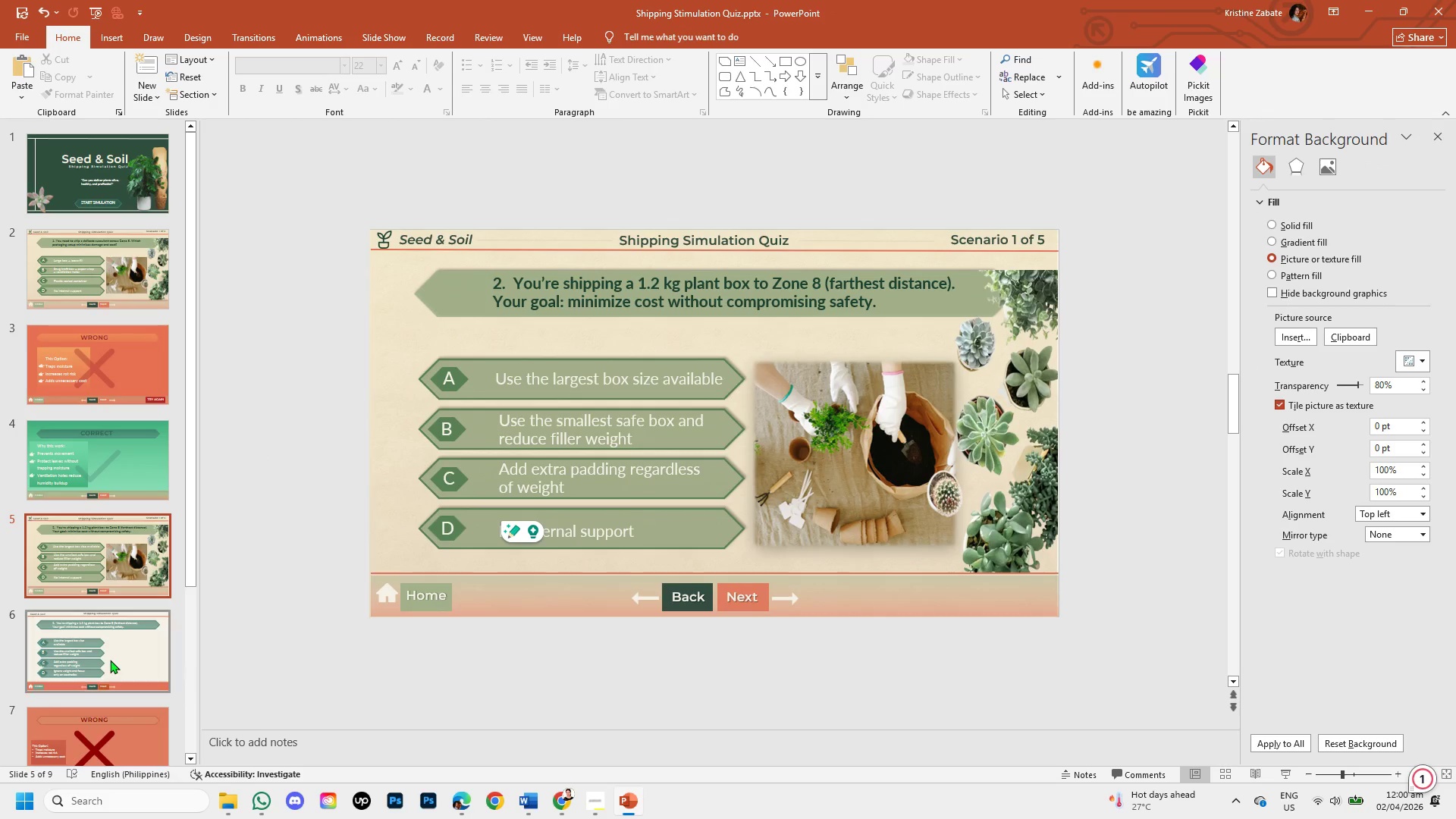 
left_click([110, 660])
 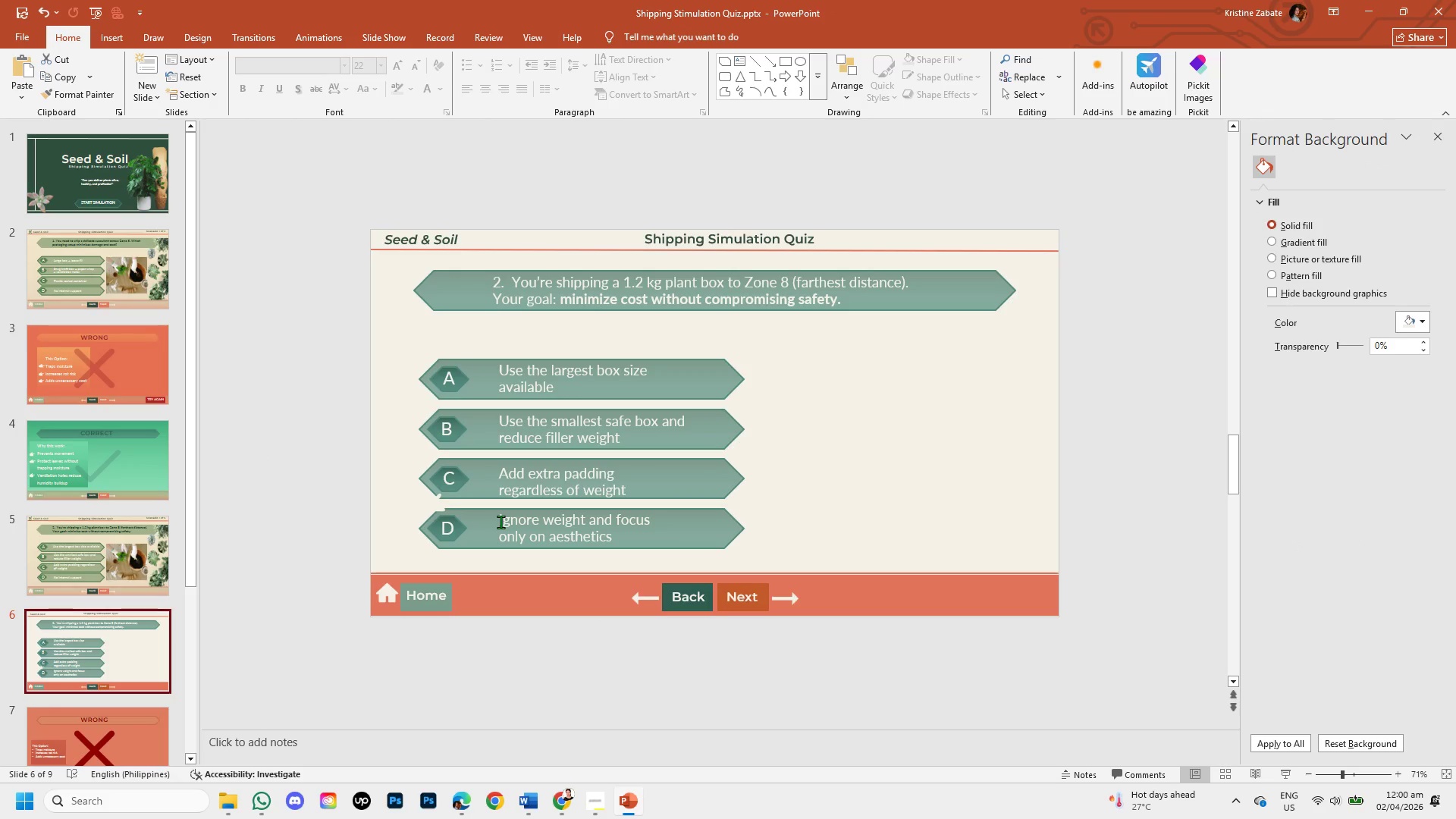 
left_click_drag(start_coordinate=[500, 522], to_coordinate=[617, 538])
 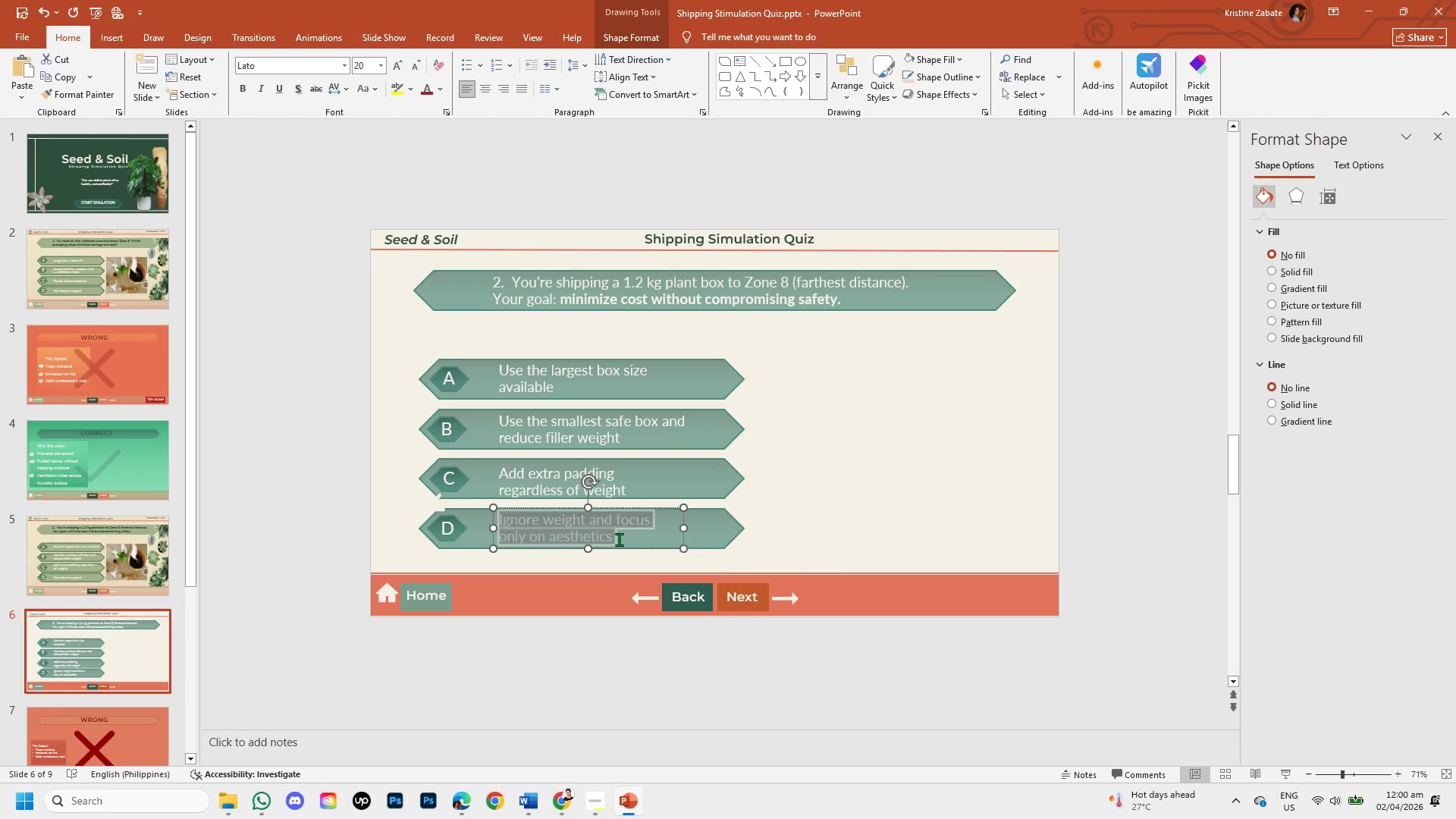 
key(Control+C)
 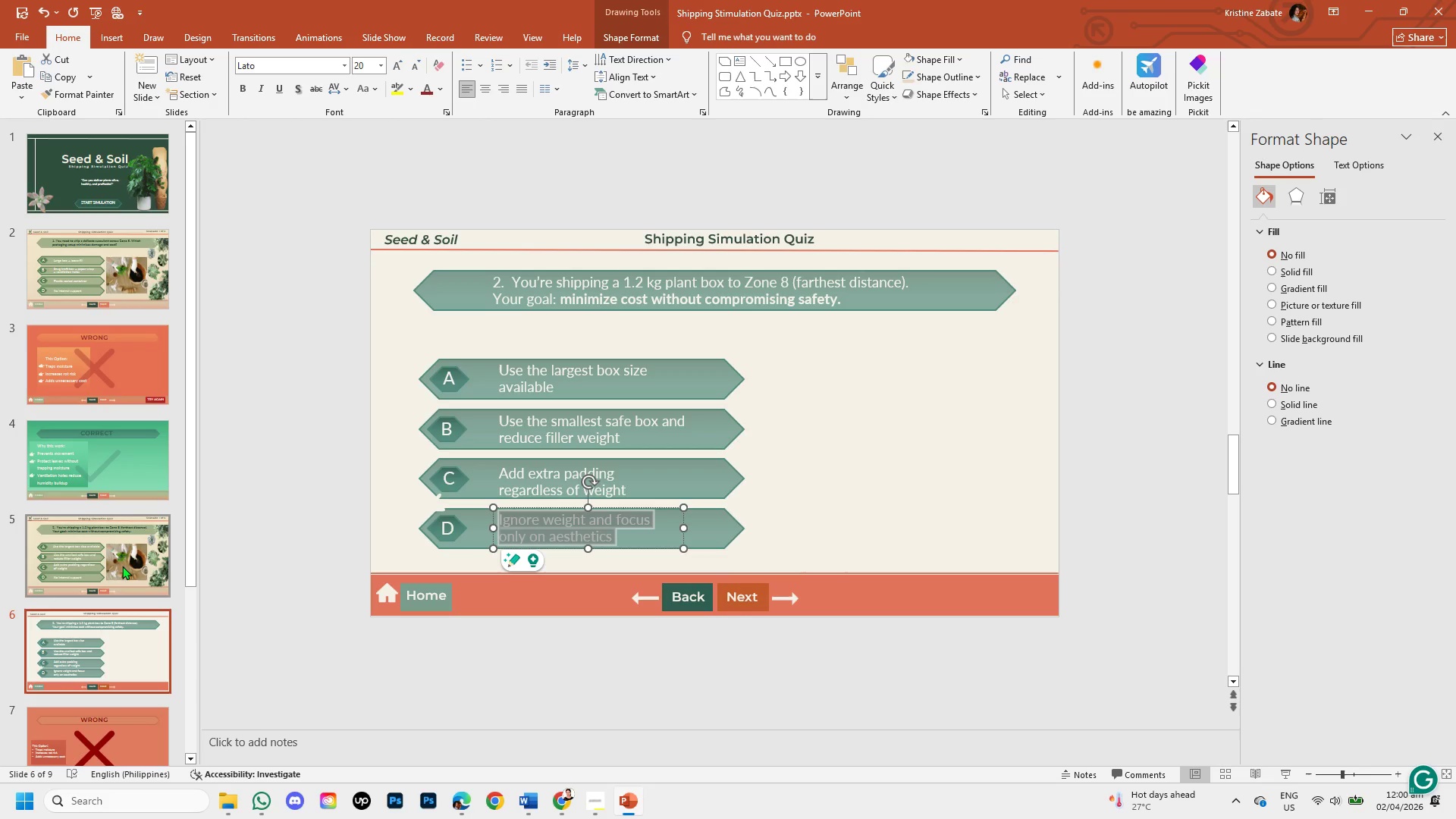 
left_click([122, 566])
 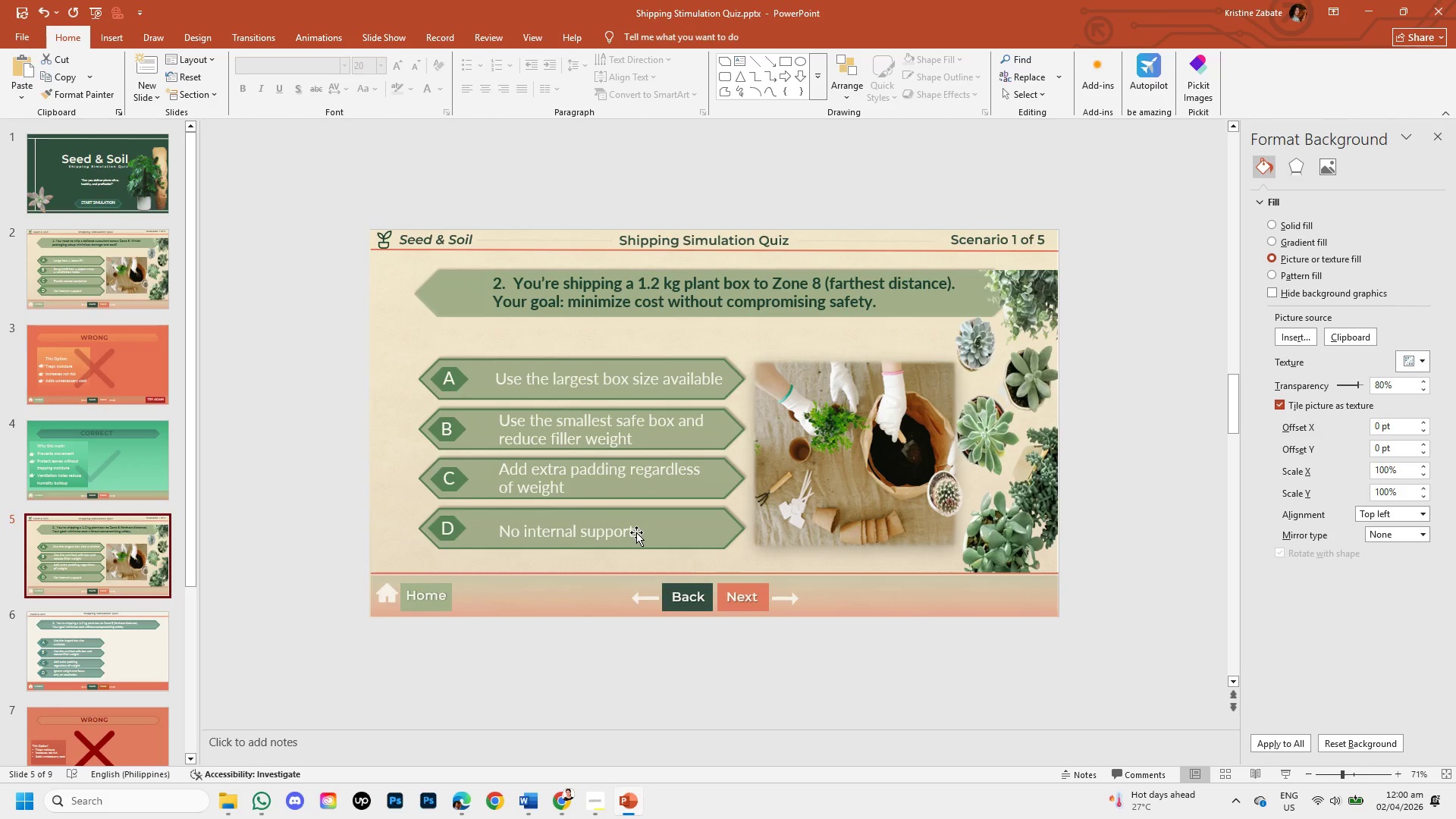 
left_click([632, 532])
 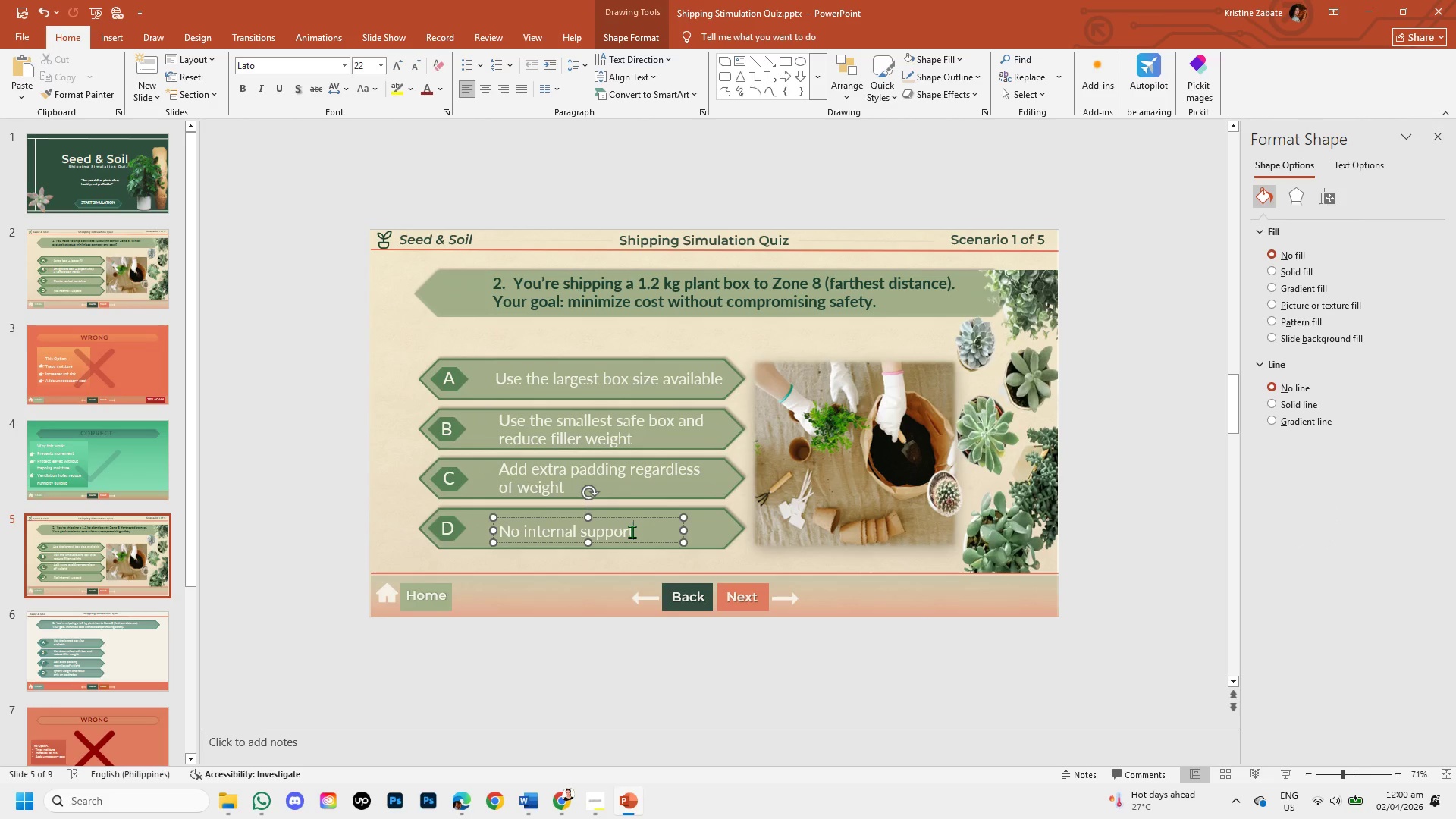 
key(Backspace)
 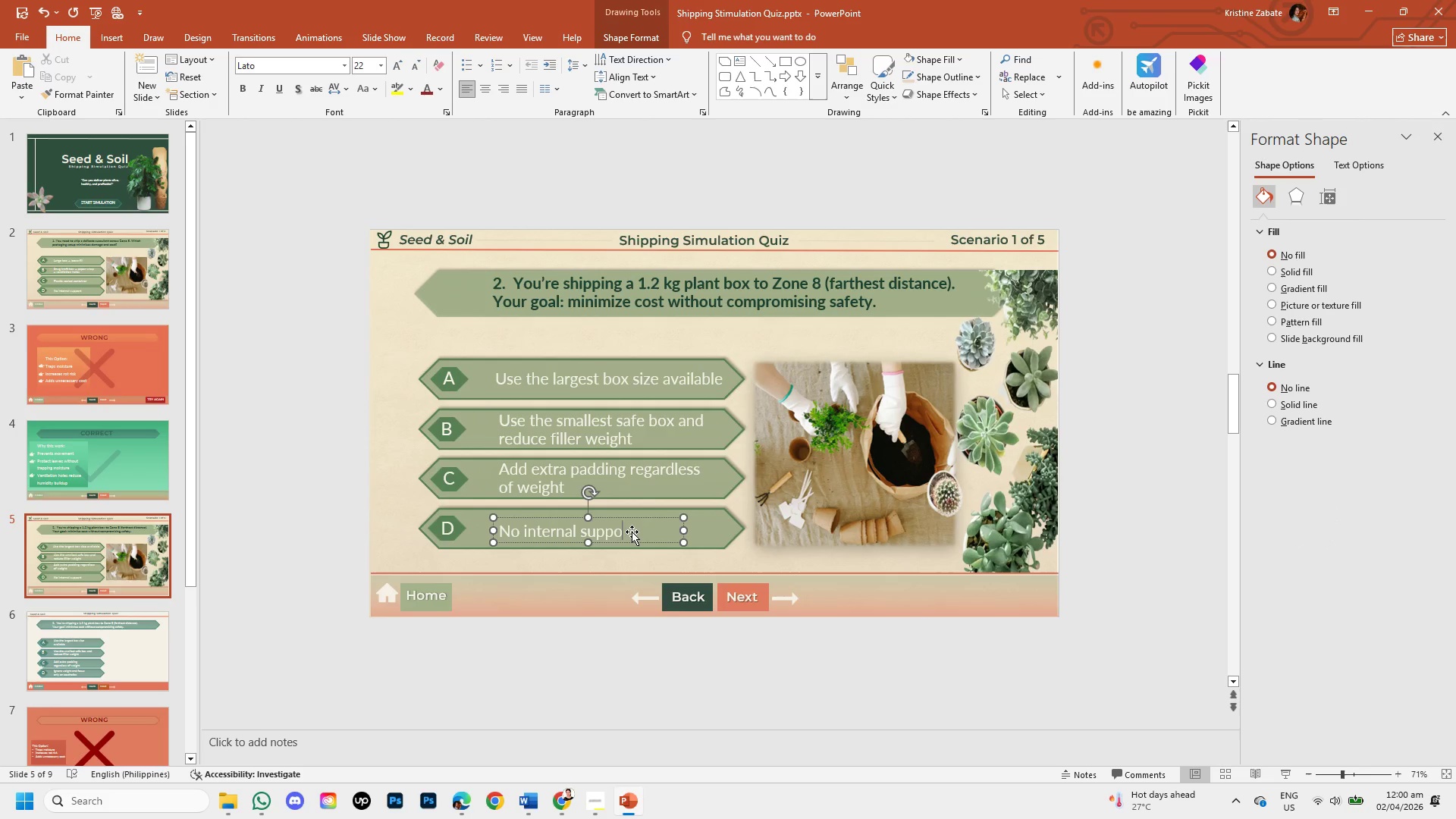 
key(Backspace)
 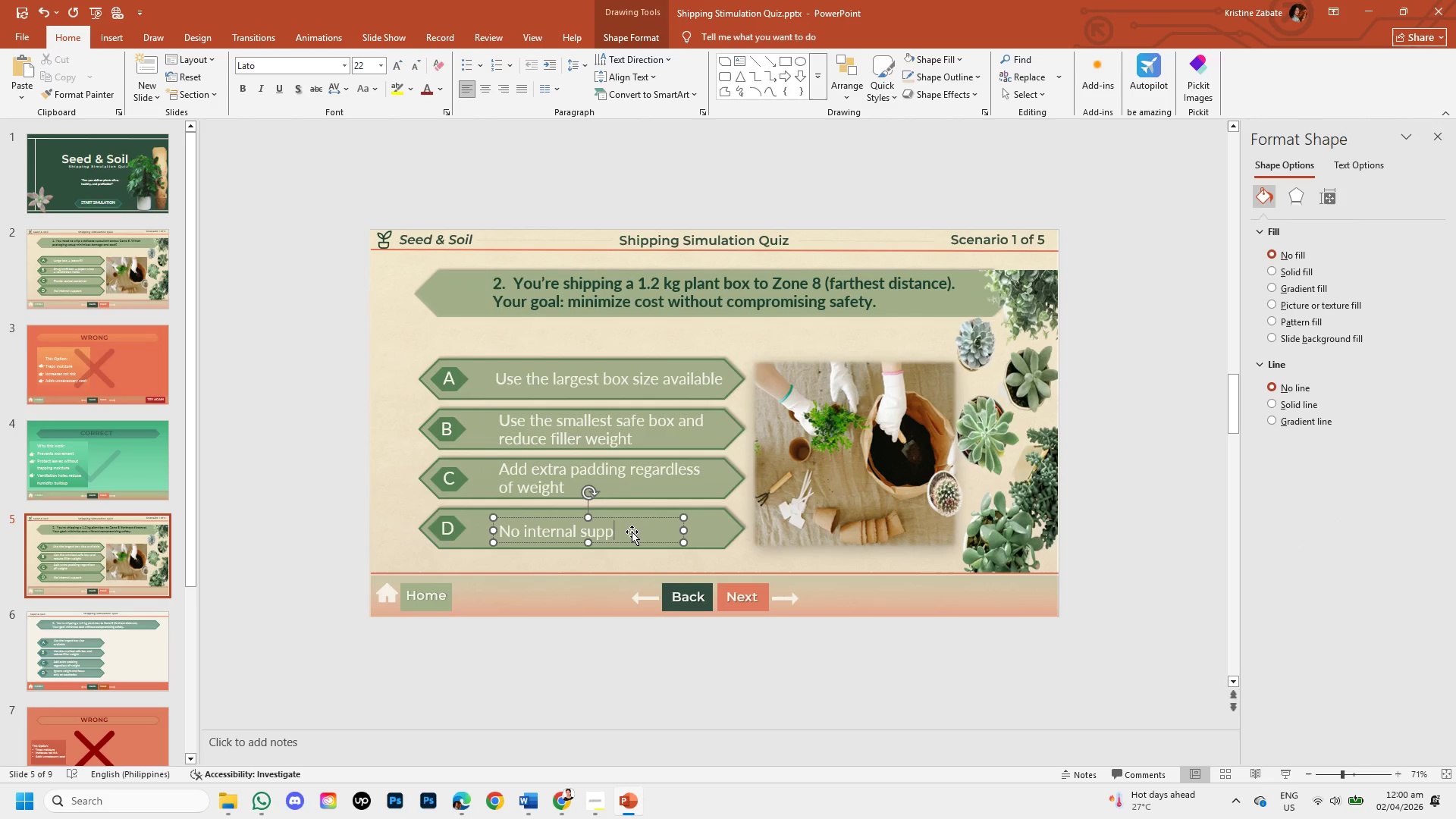 
hold_key(key=Backspace, duration=0.86)
 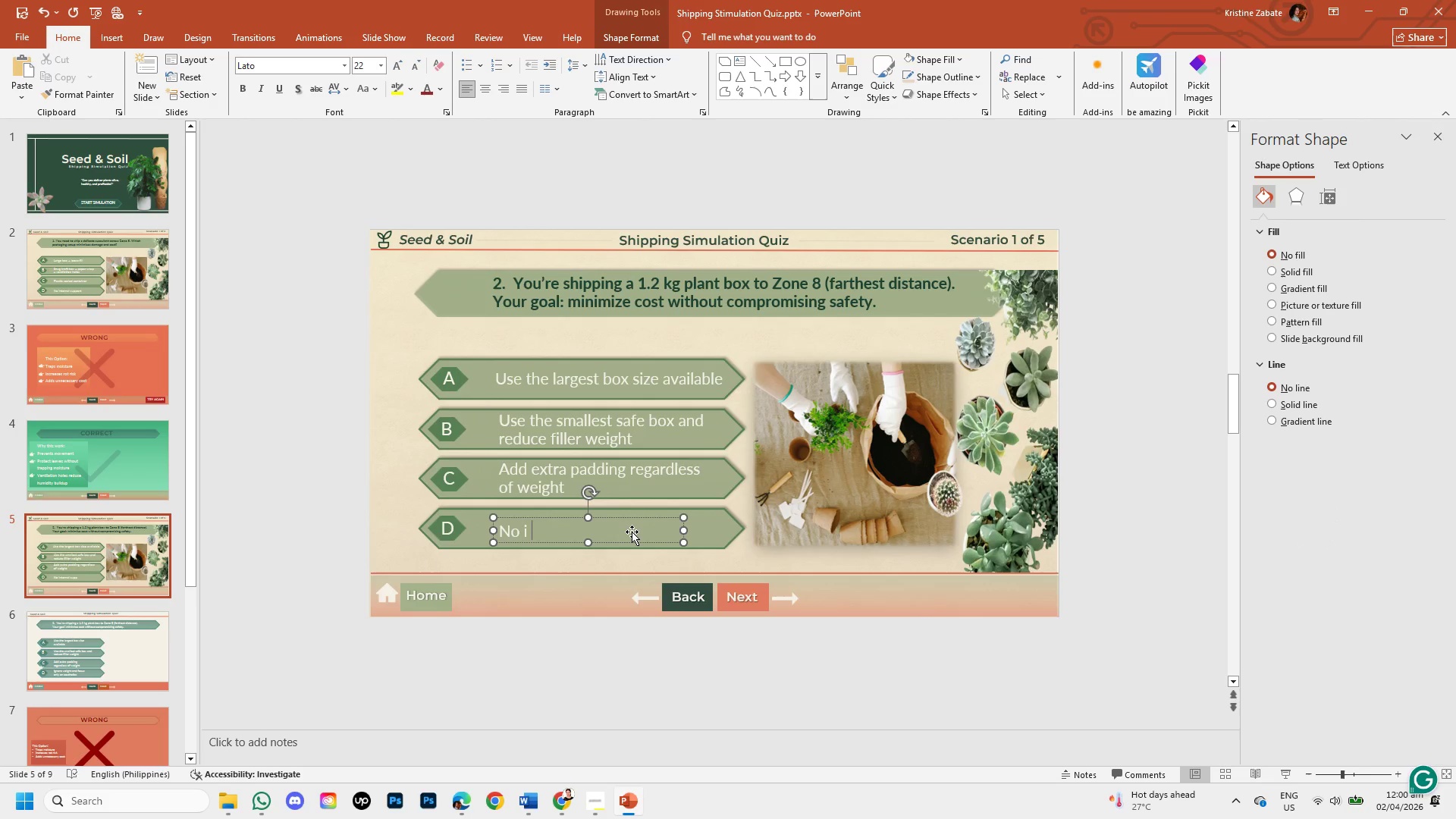 
key(Backspace)
 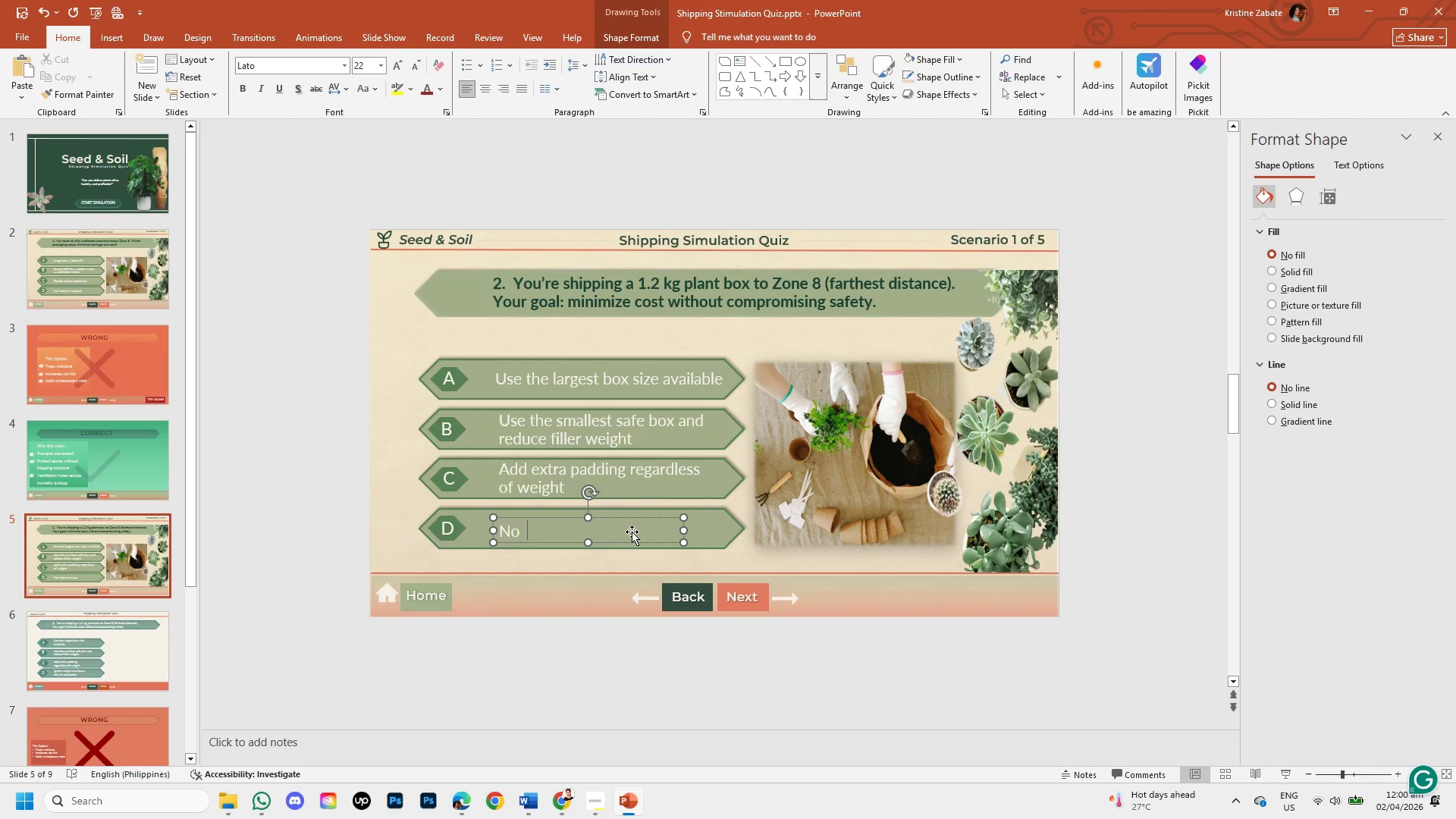 
key(Backspace)
 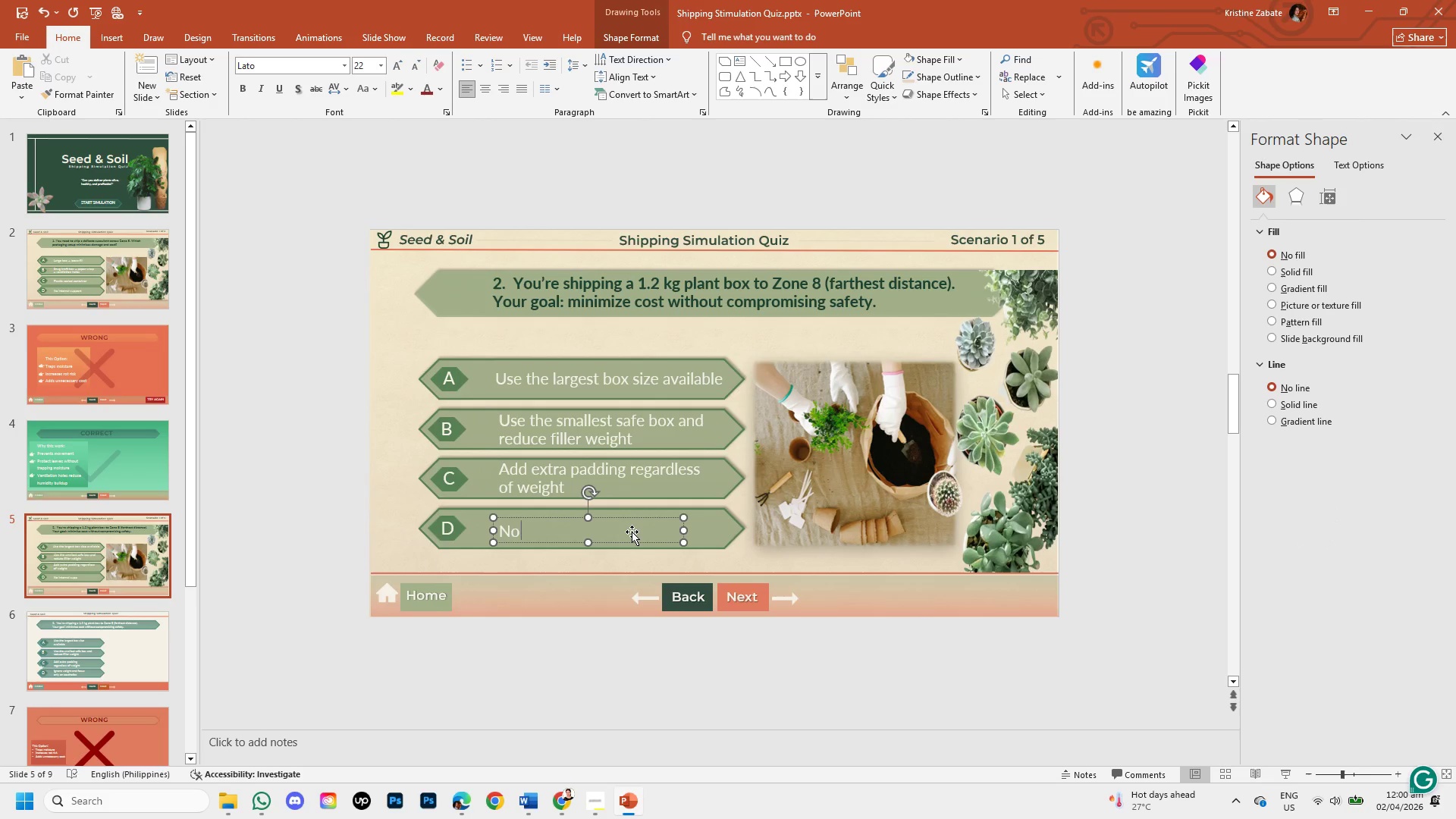 
key(Backspace)
 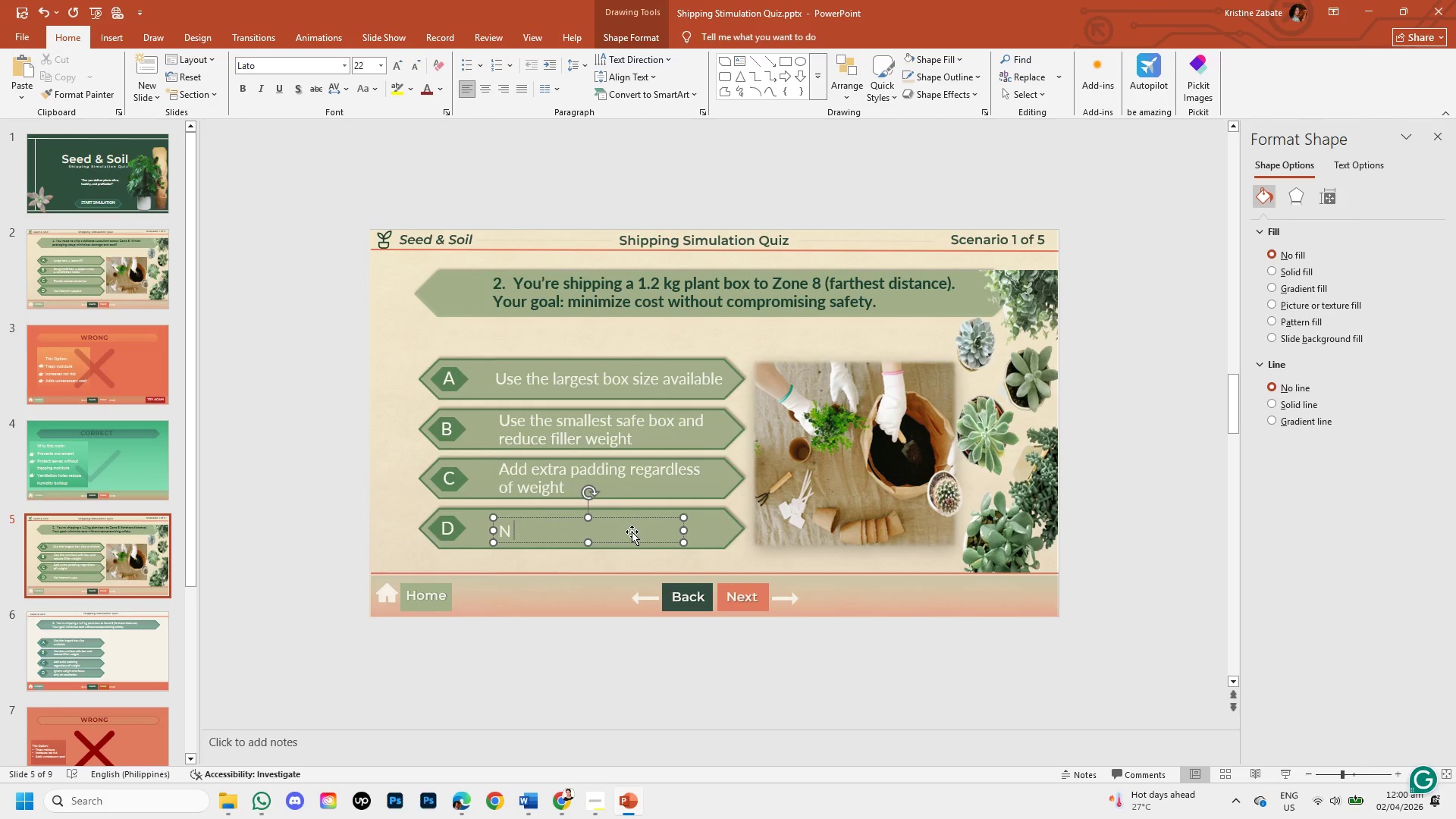 
key(Backspace)
 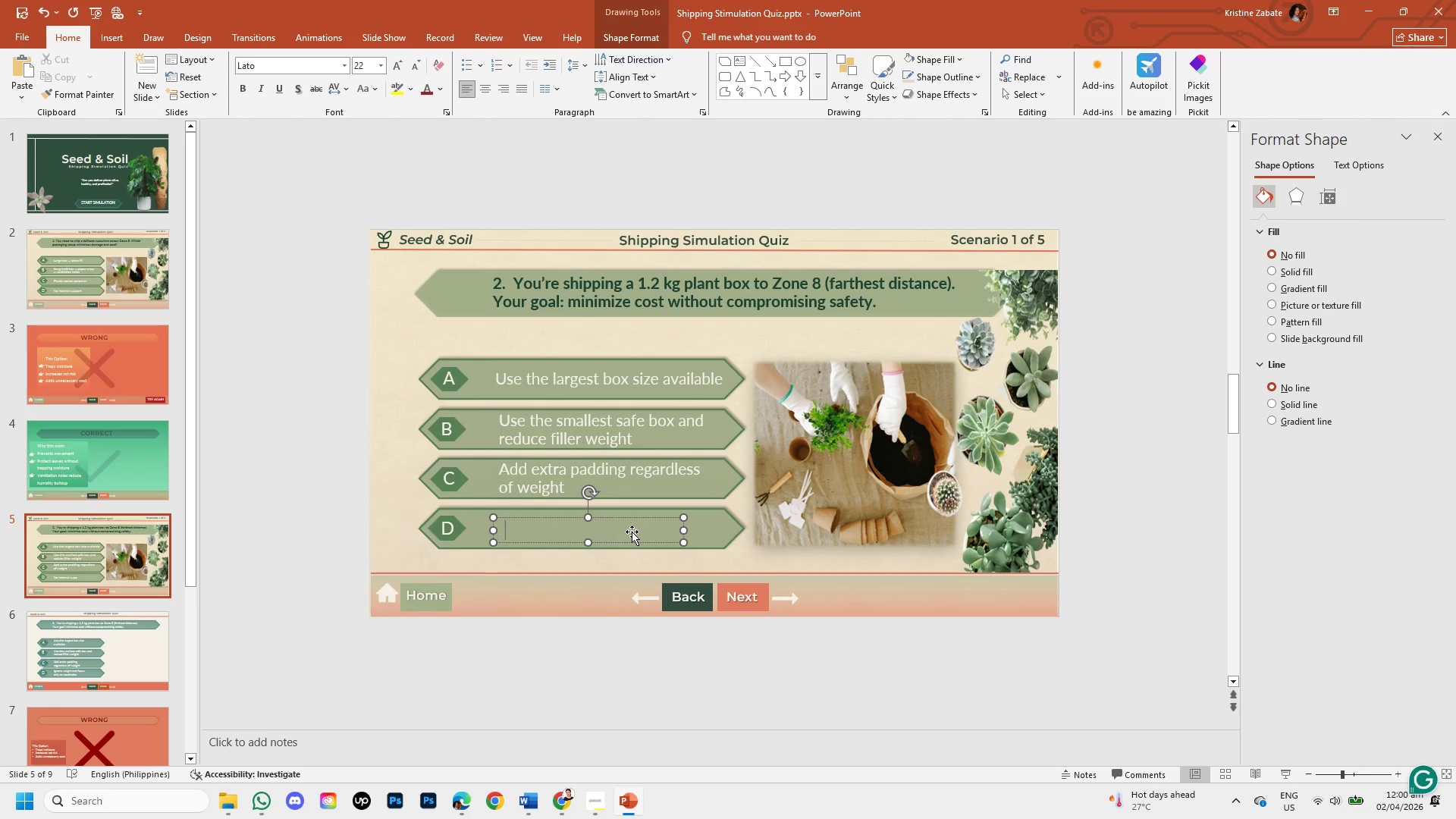 
key(Backspace)
 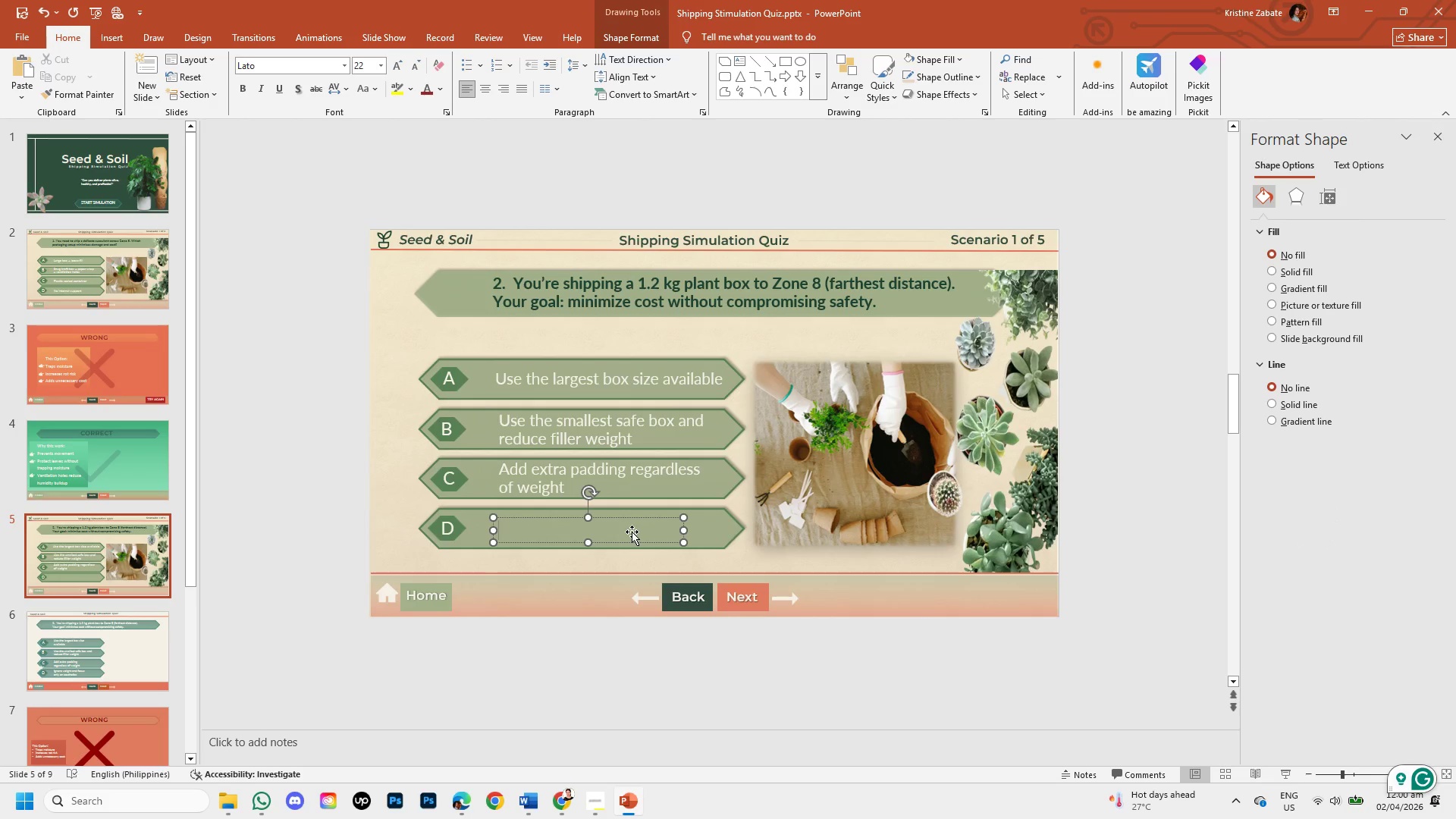 
key(Control+V)
 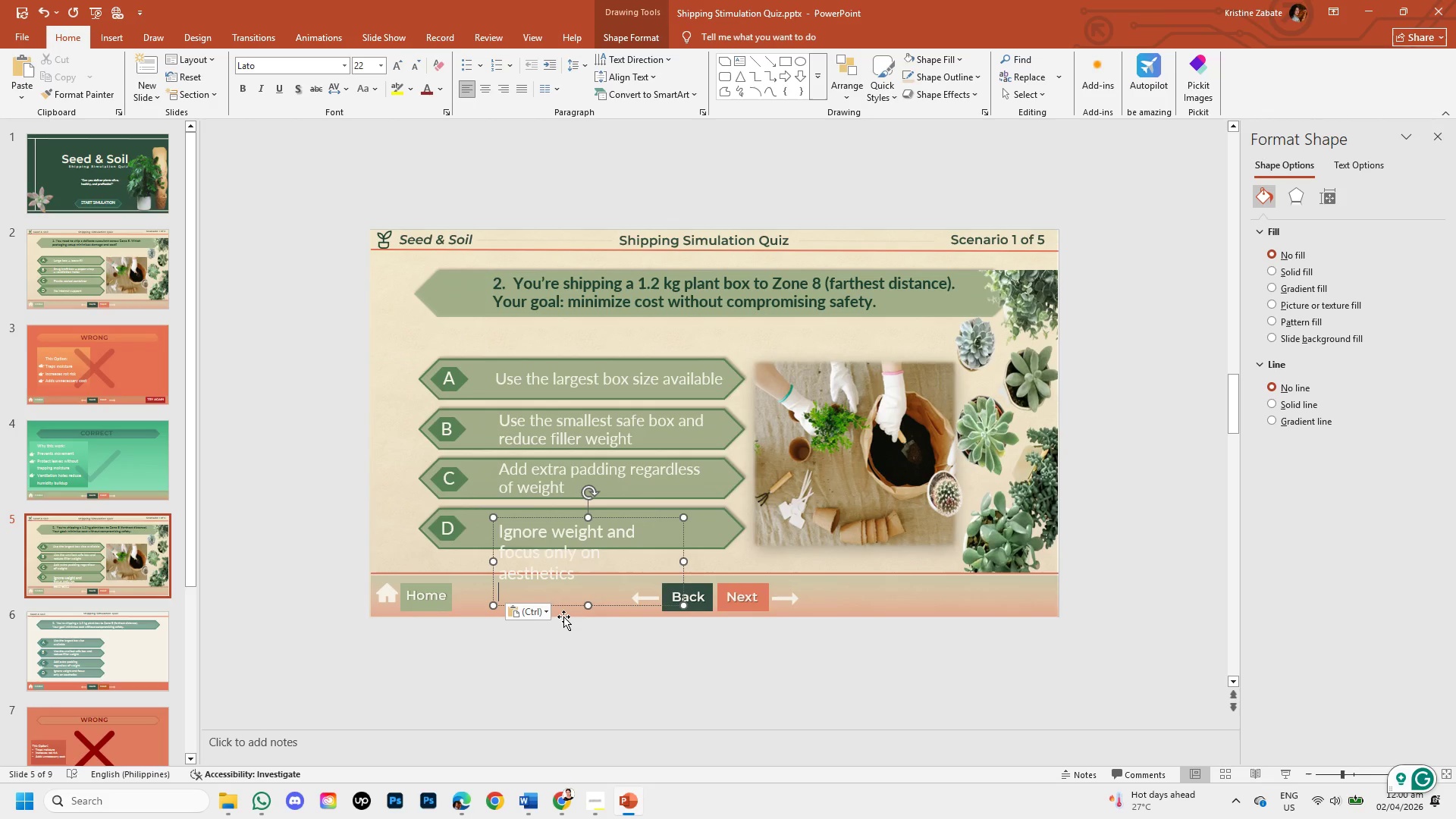 
left_click([546, 617])
 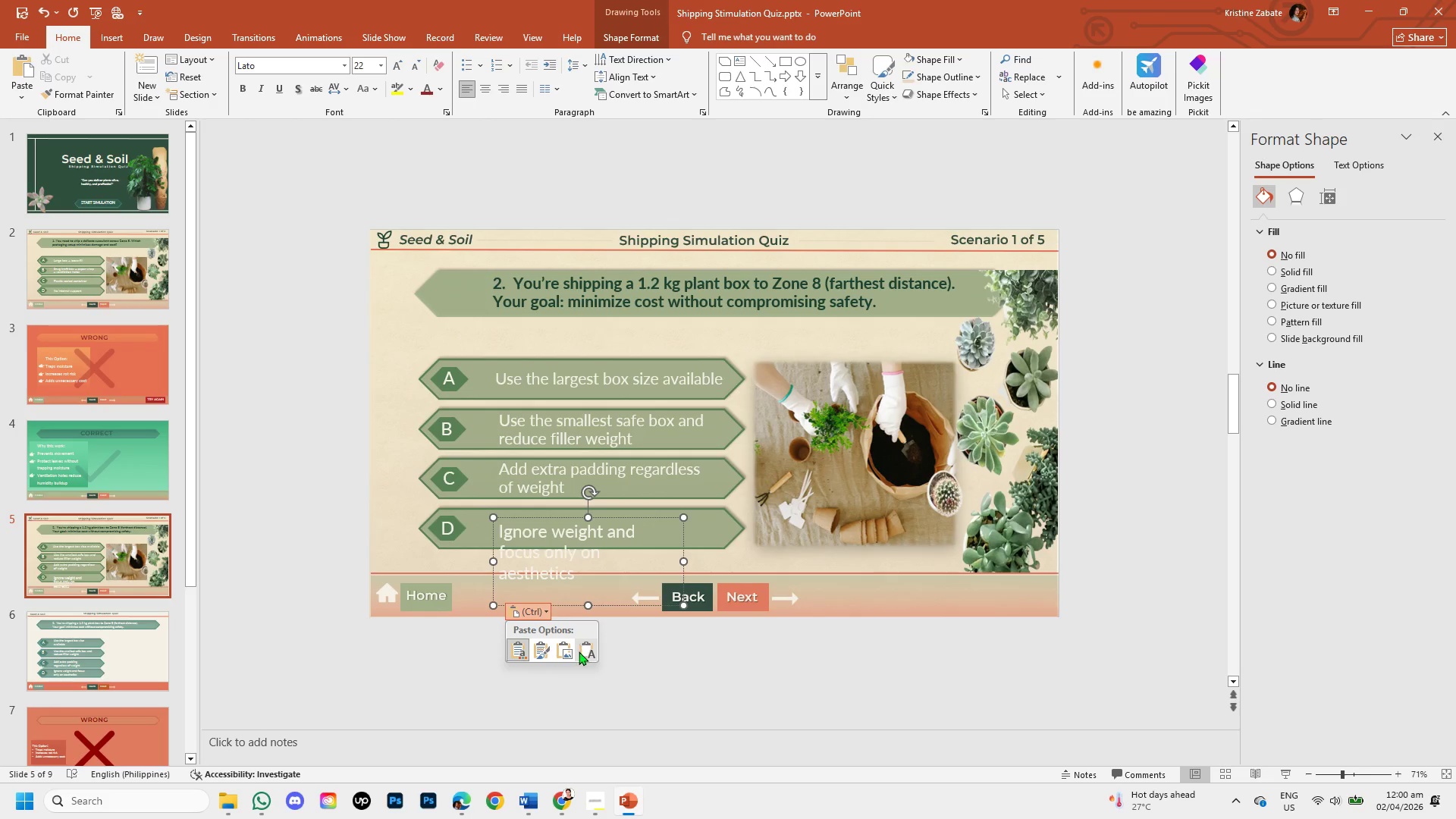 
left_click([579, 651])
 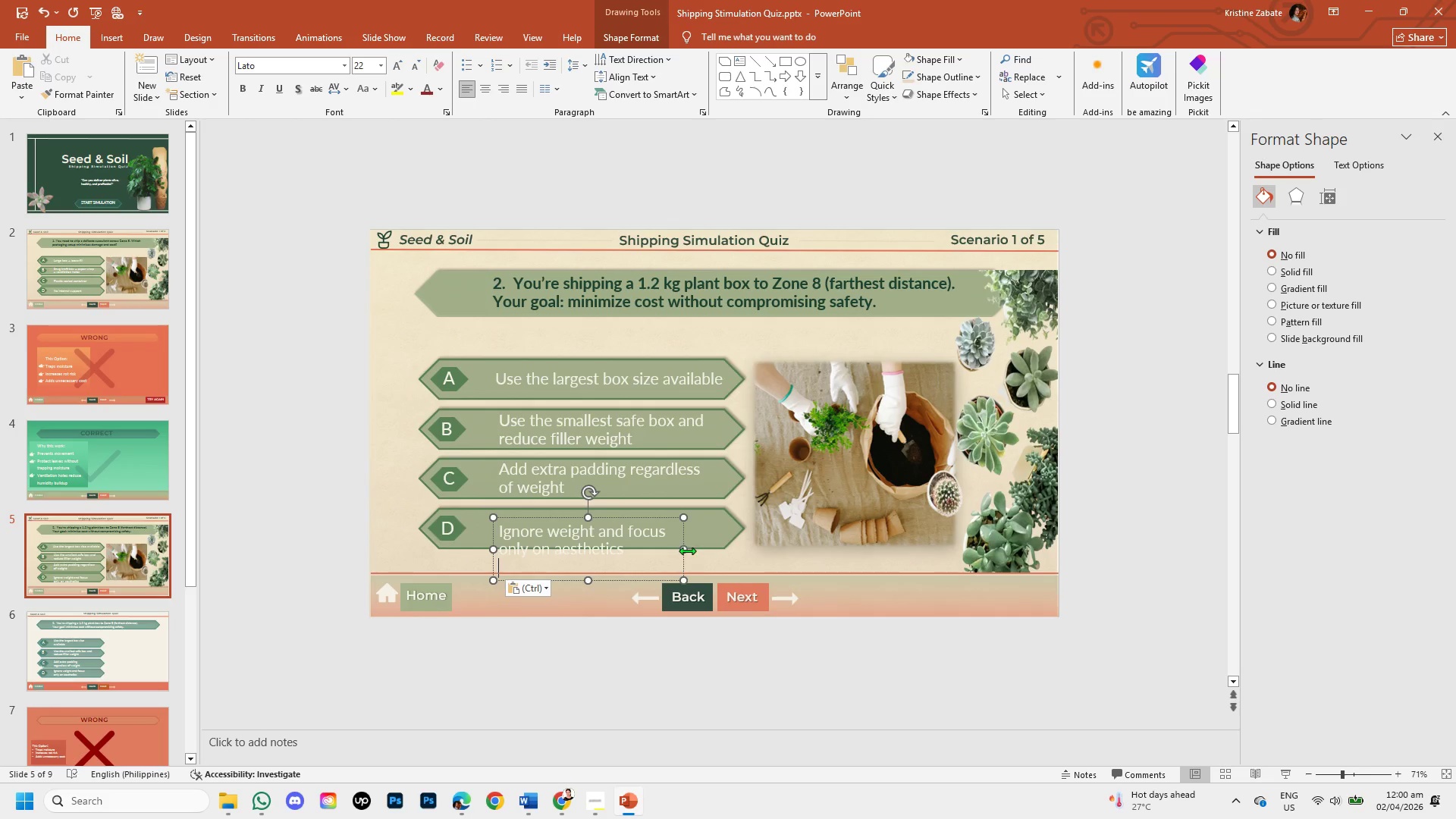 
left_click_drag(start_coordinate=[687, 551], to_coordinate=[751, 546])
 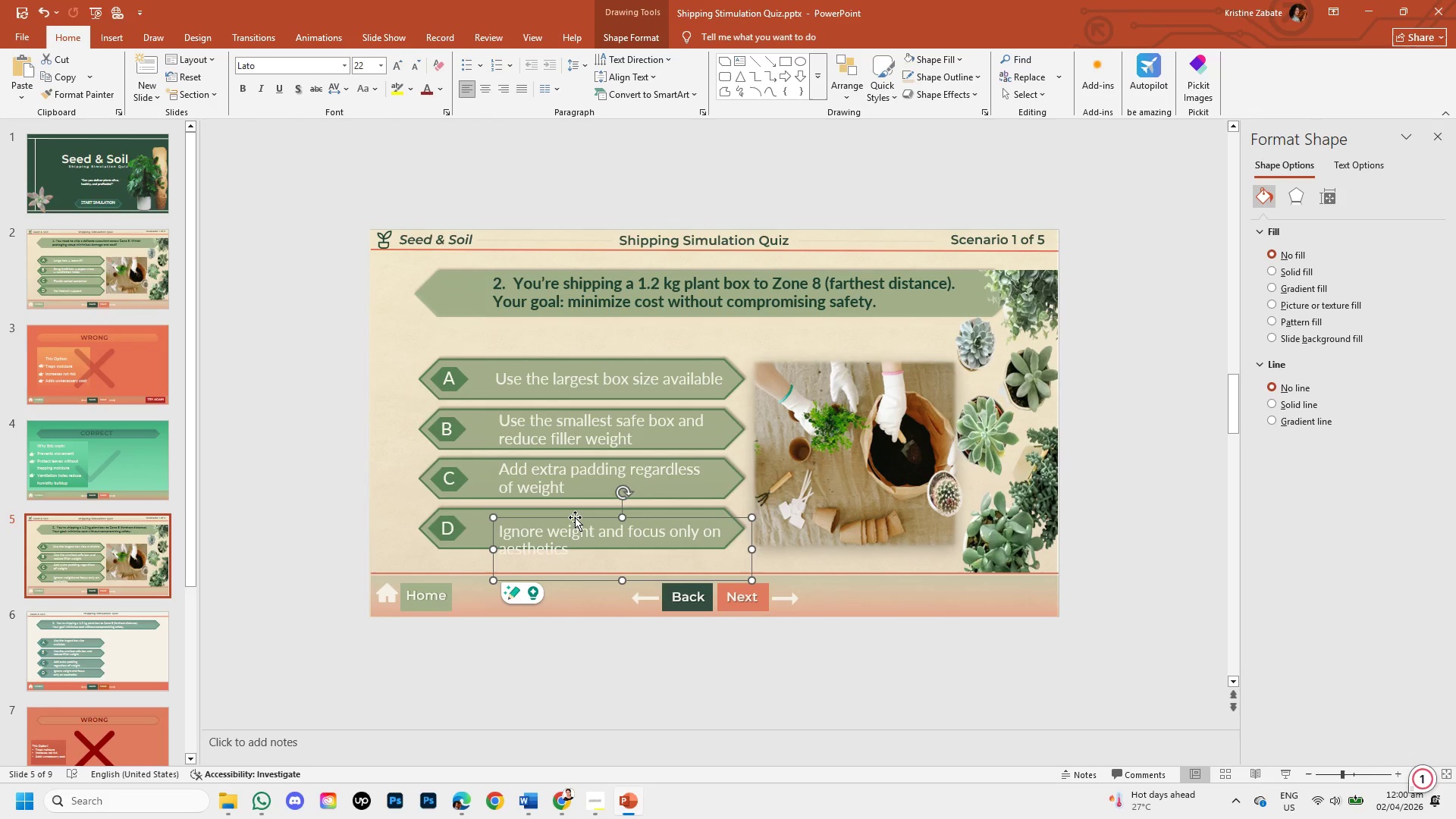 
left_click([575, 517])
 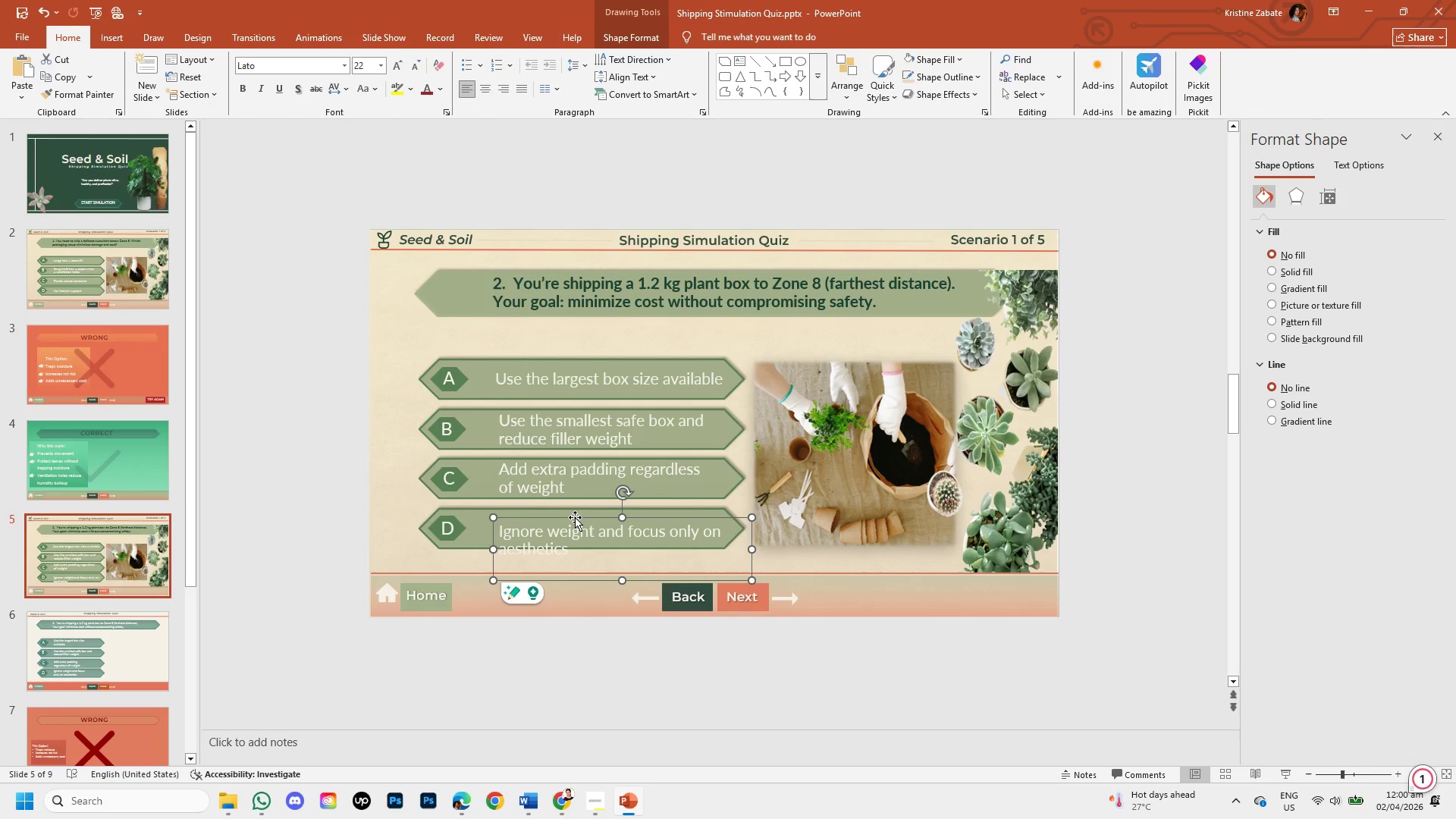 
hold_key(key=ArrowUp, duration=0.86)
 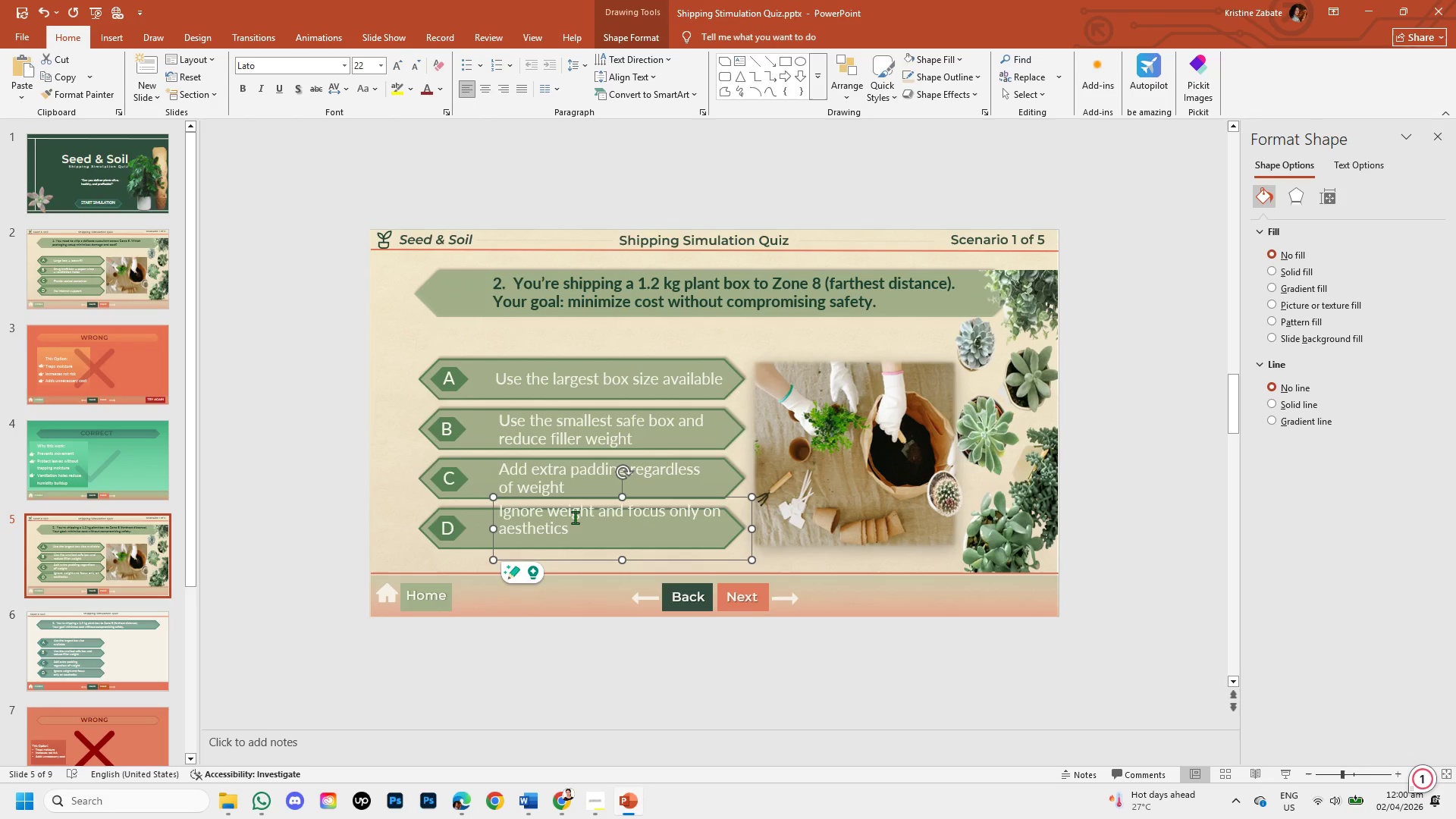 
hold_key(key=ArrowDown, duration=0.7)
 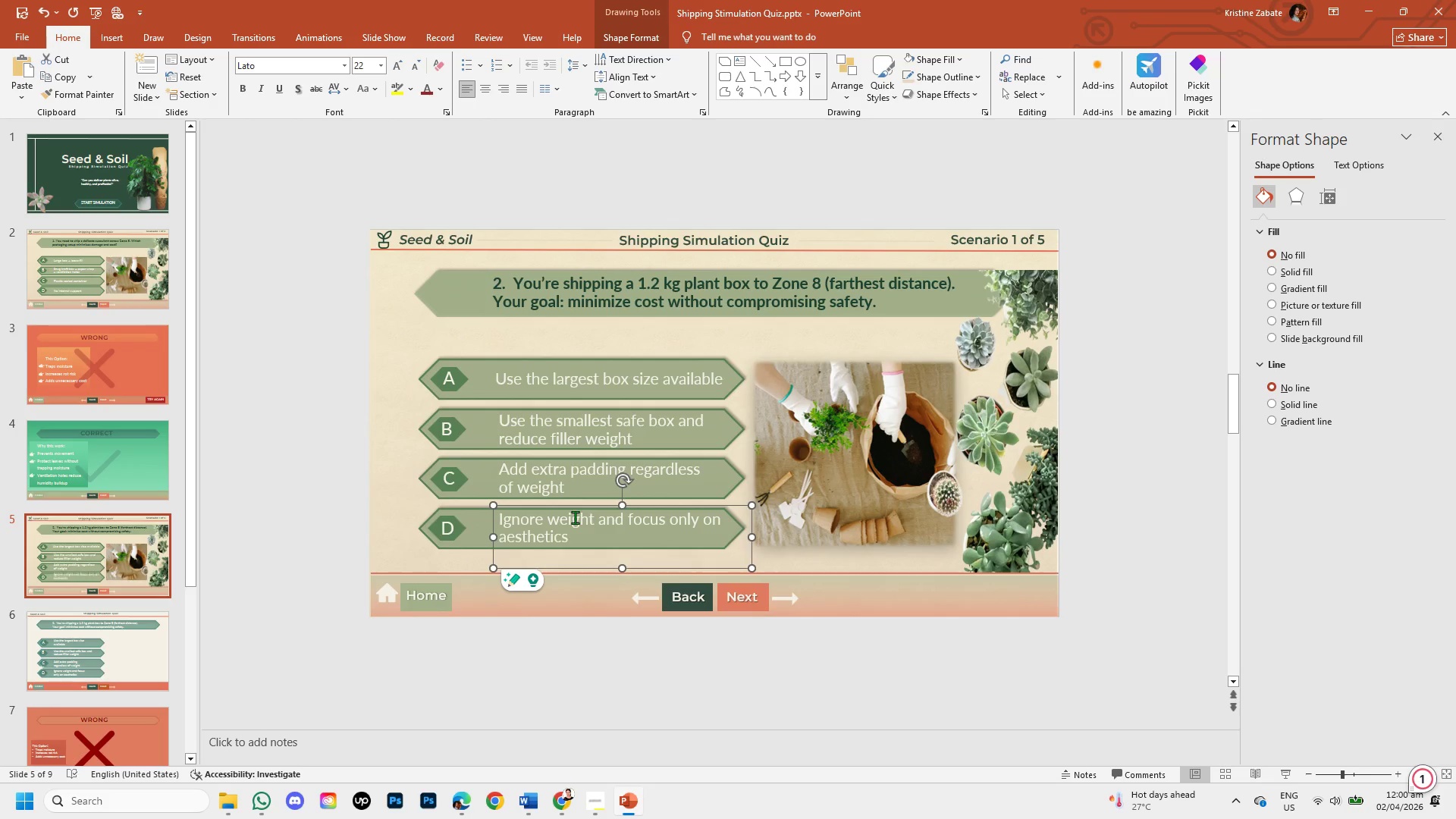 
key(ArrowDown)
 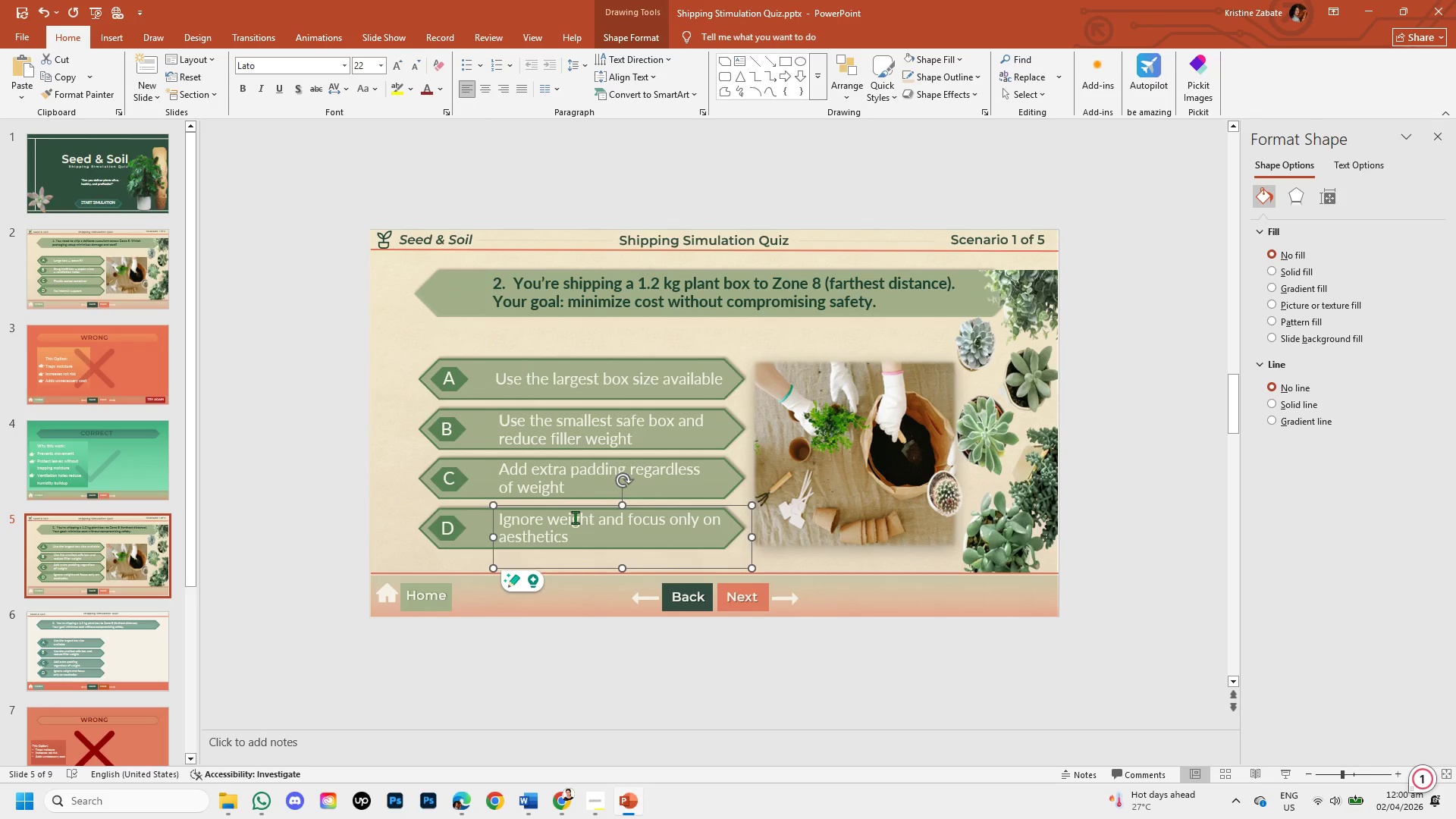 
key(ArrowDown)
 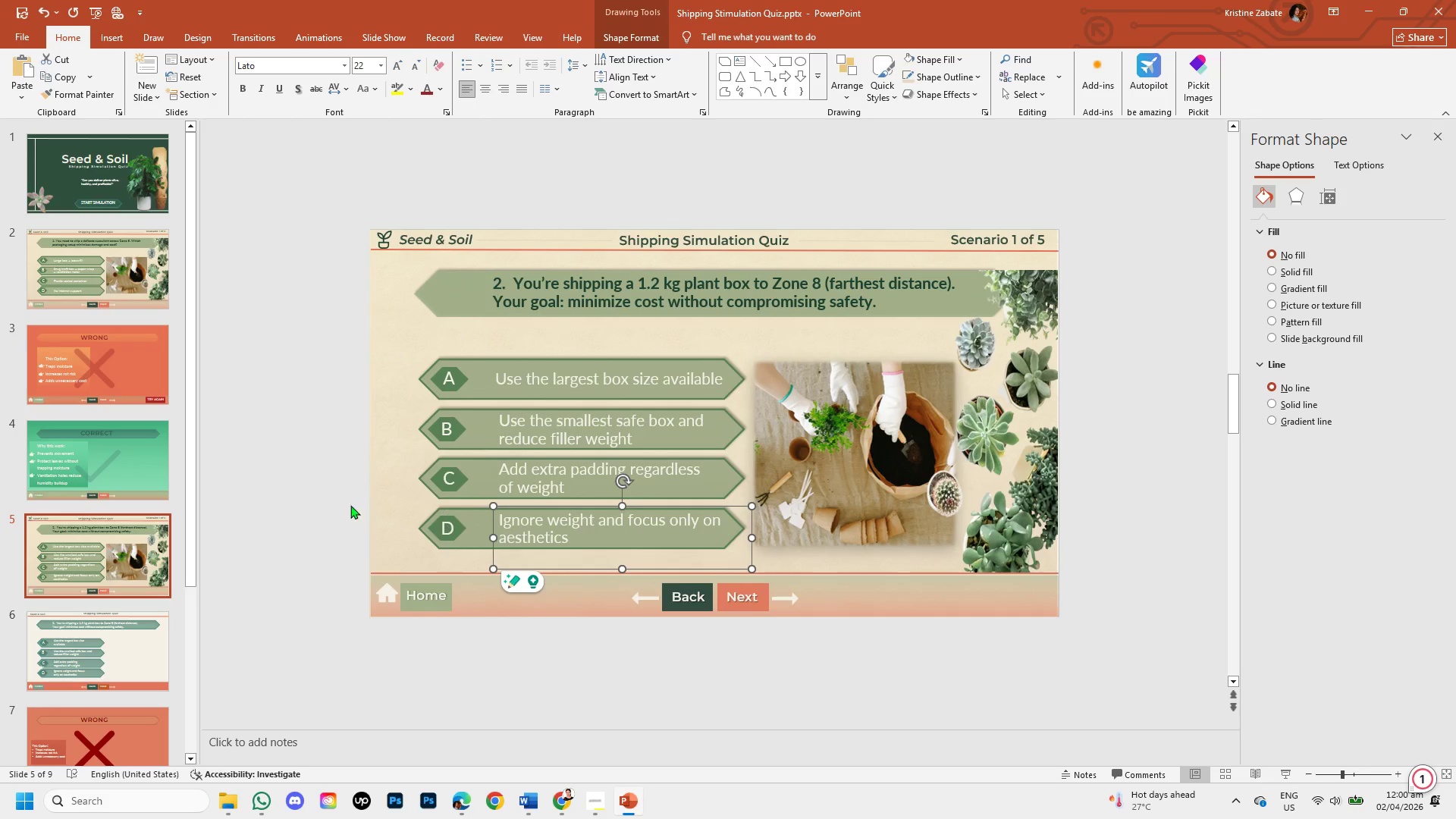 
left_click([303, 504])
 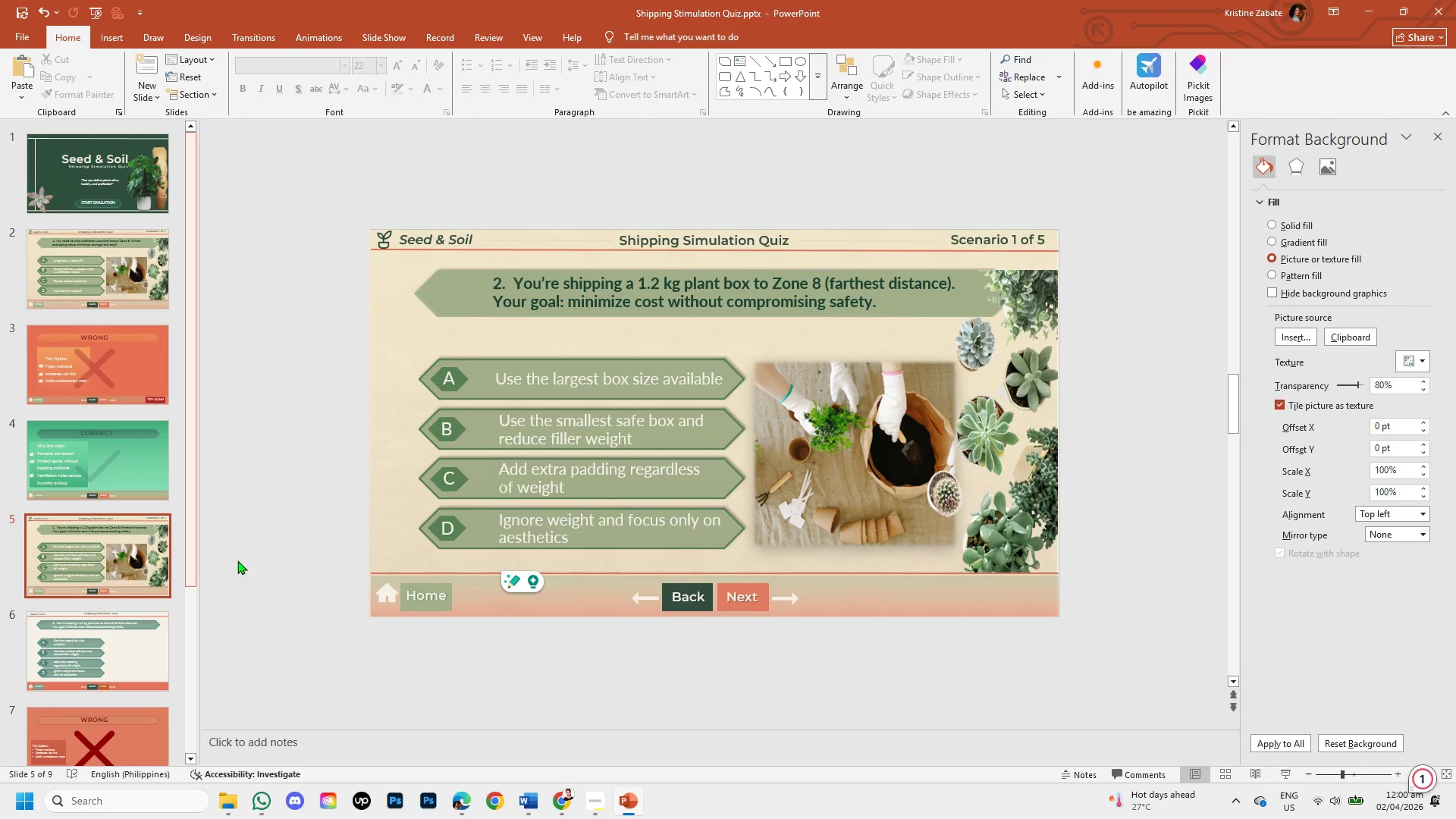 
left_click([801, 475])
 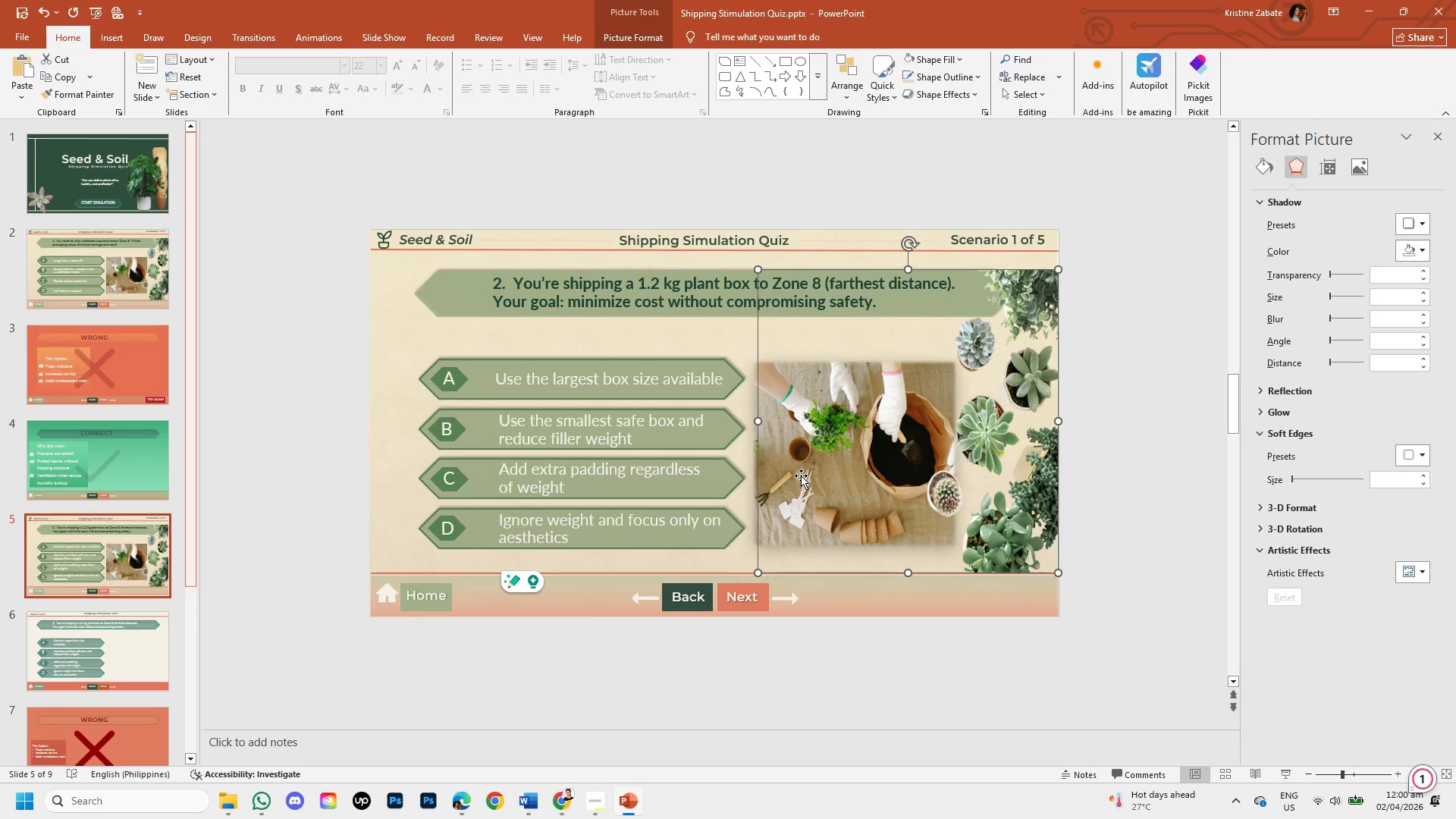 
key(Backspace)
 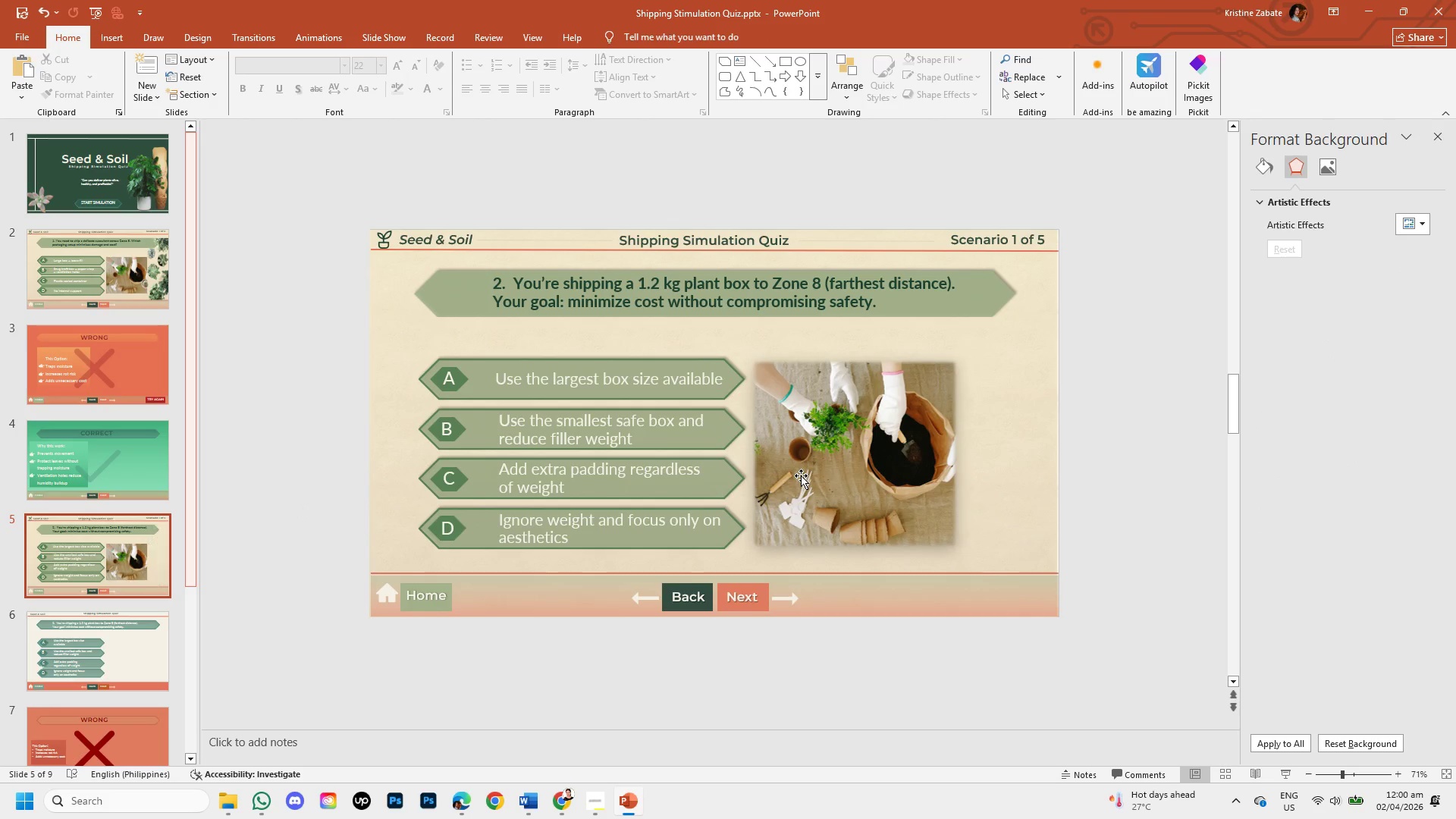 
key(Control+Z)
 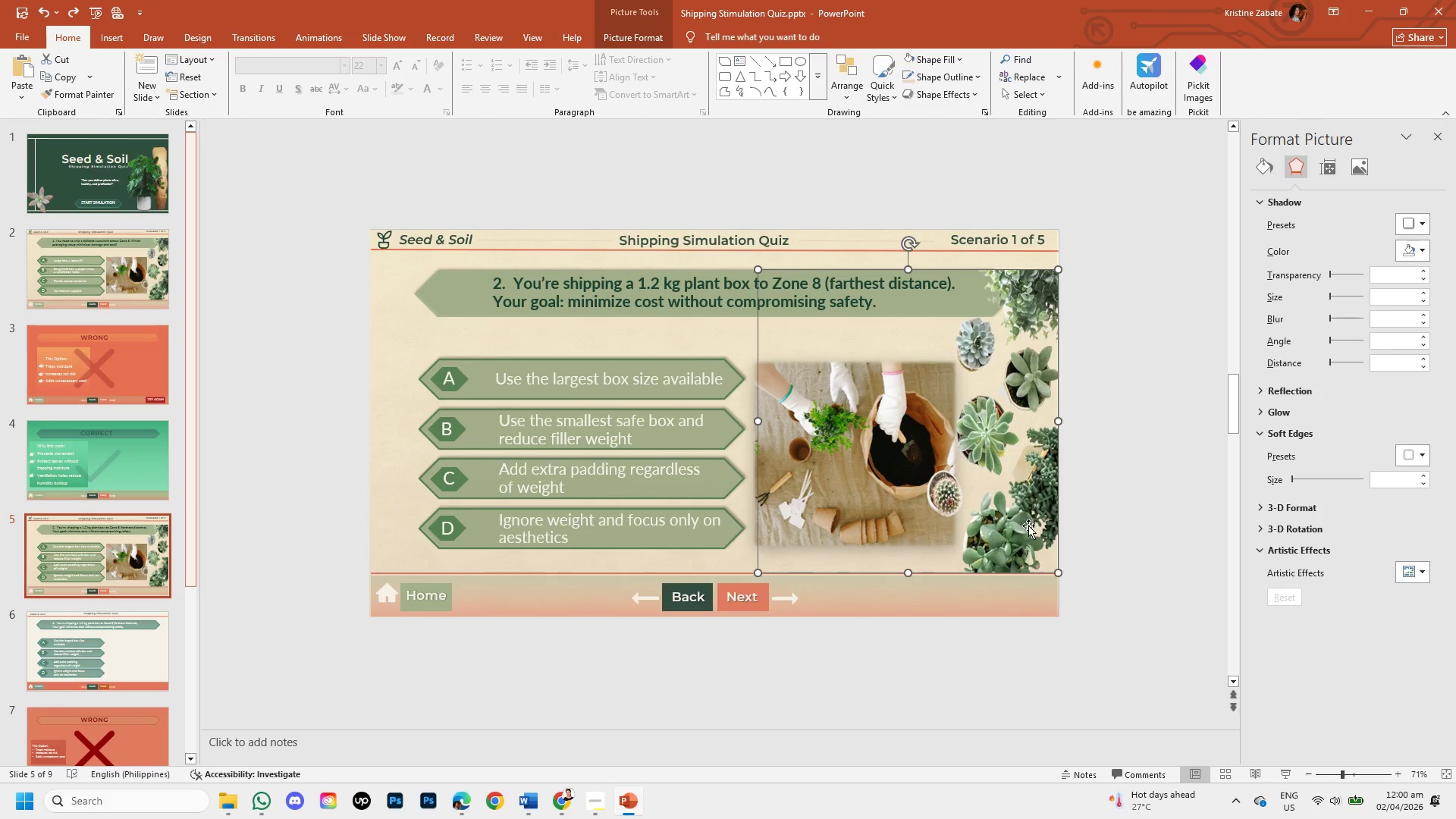 
left_click_drag(start_coordinate=[1028, 526], to_coordinate=[1096, 526])
 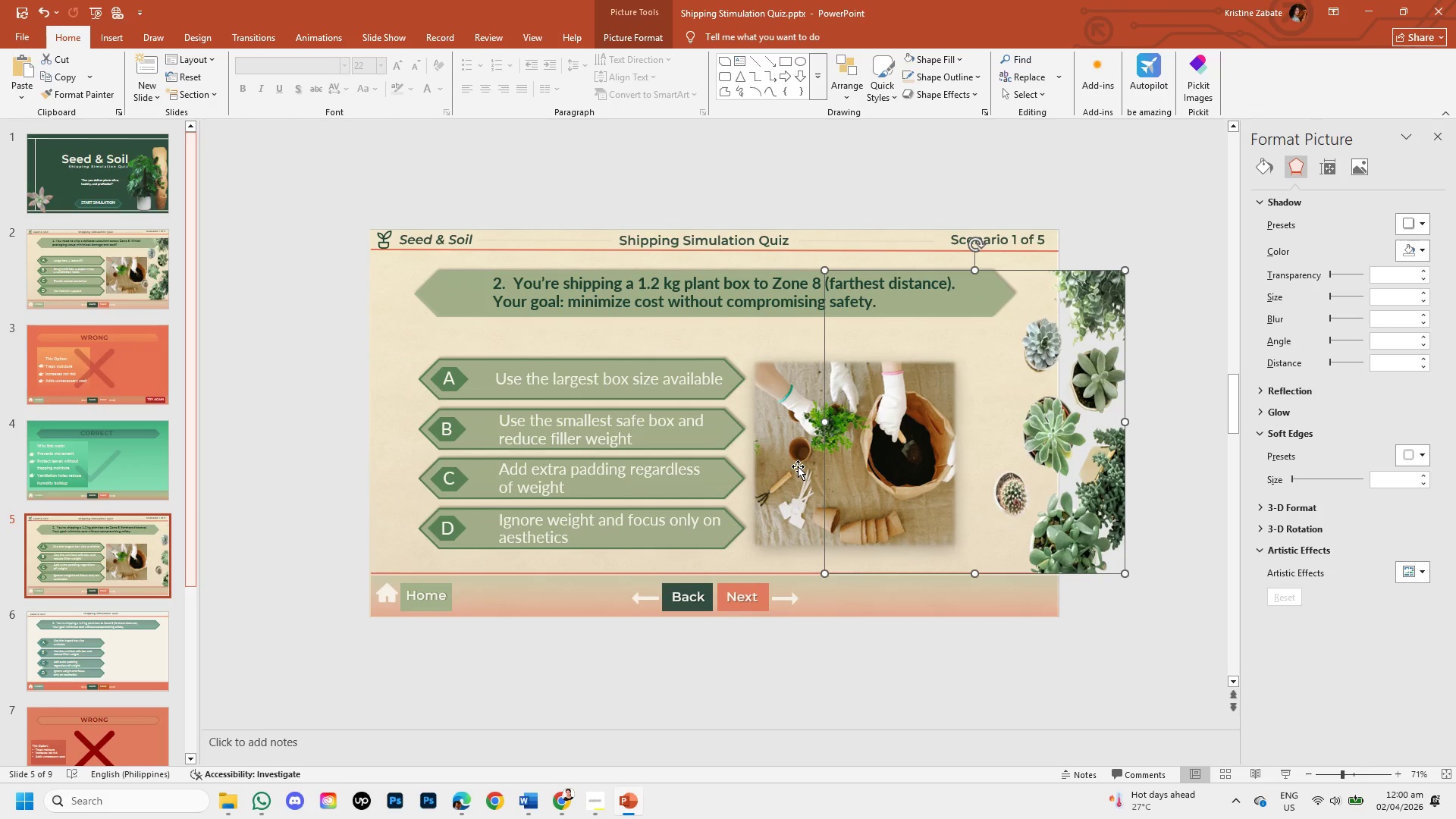 
left_click([798, 466])
 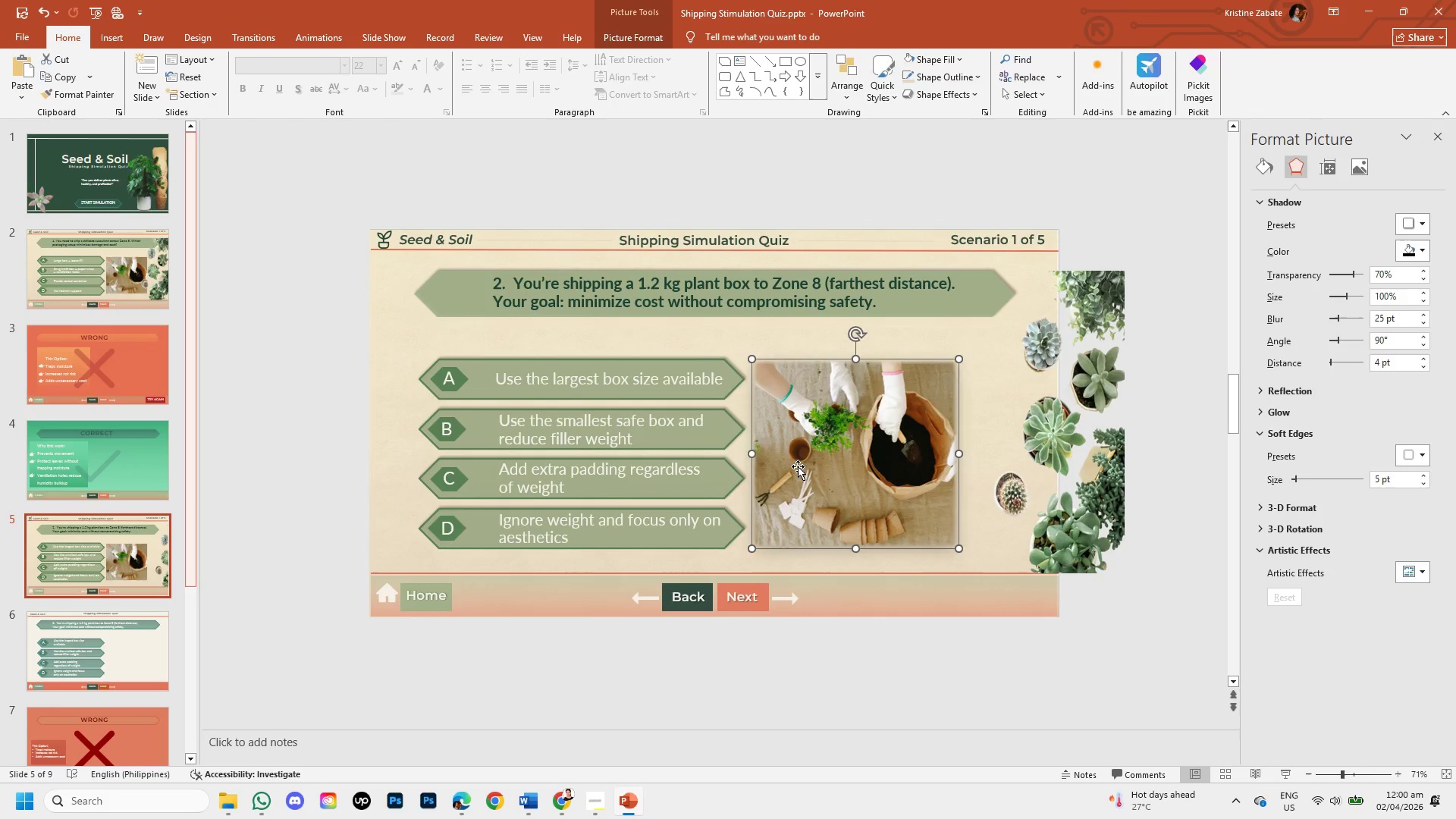 
key(Backspace)
 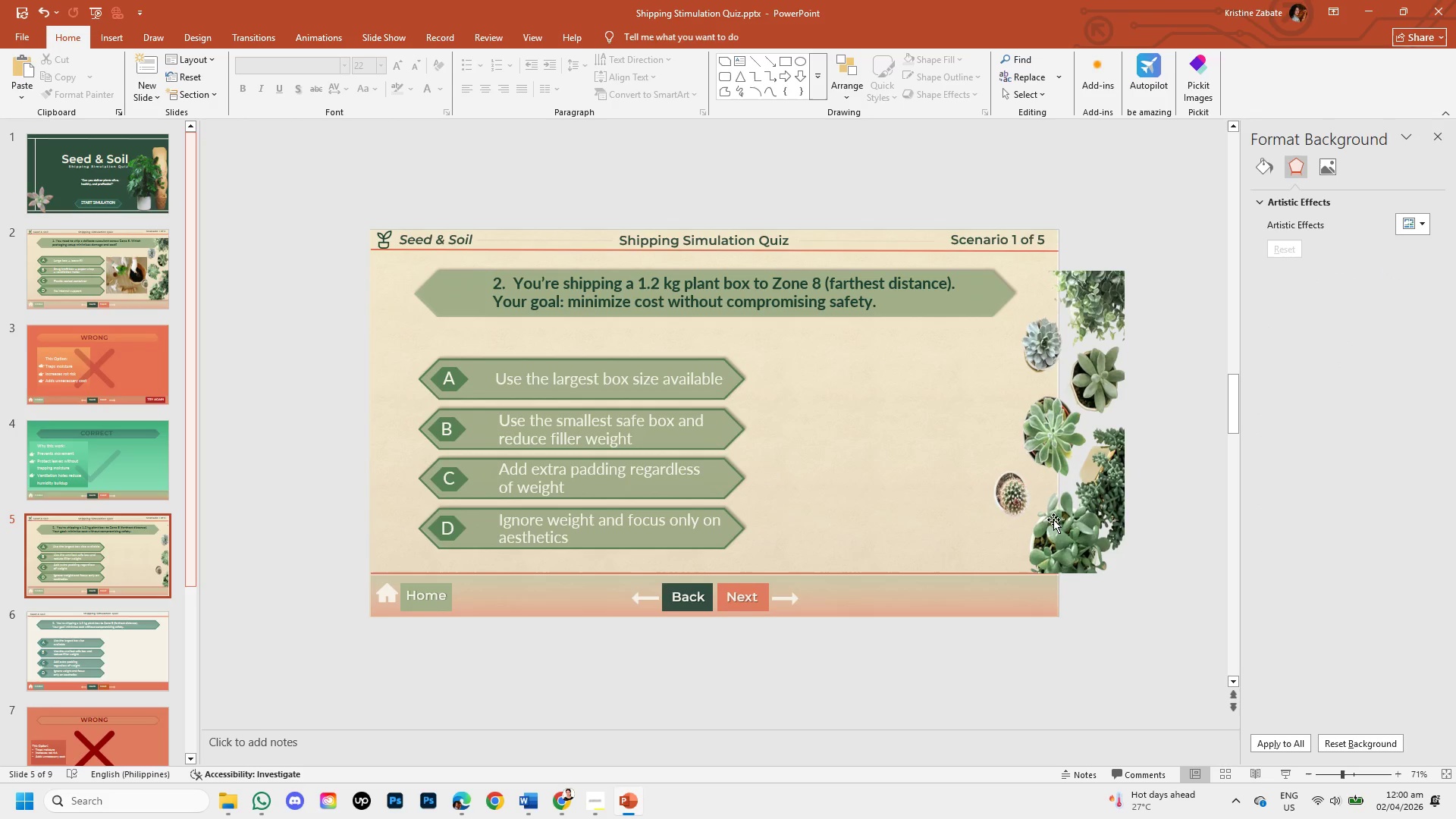 
left_click([1061, 508])
 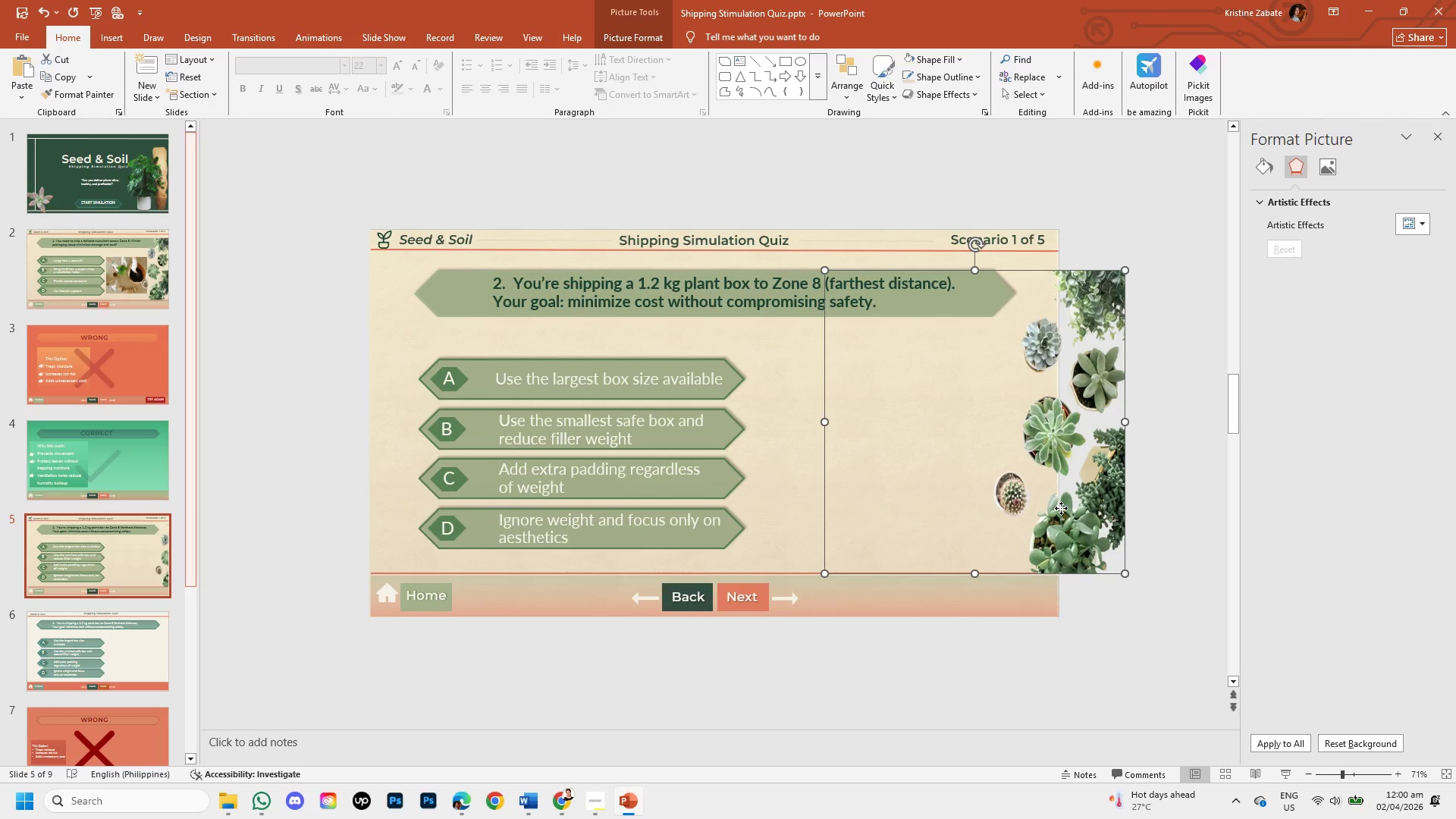 
left_click_drag(start_coordinate=[1061, 508], to_coordinate=[991, 505])
 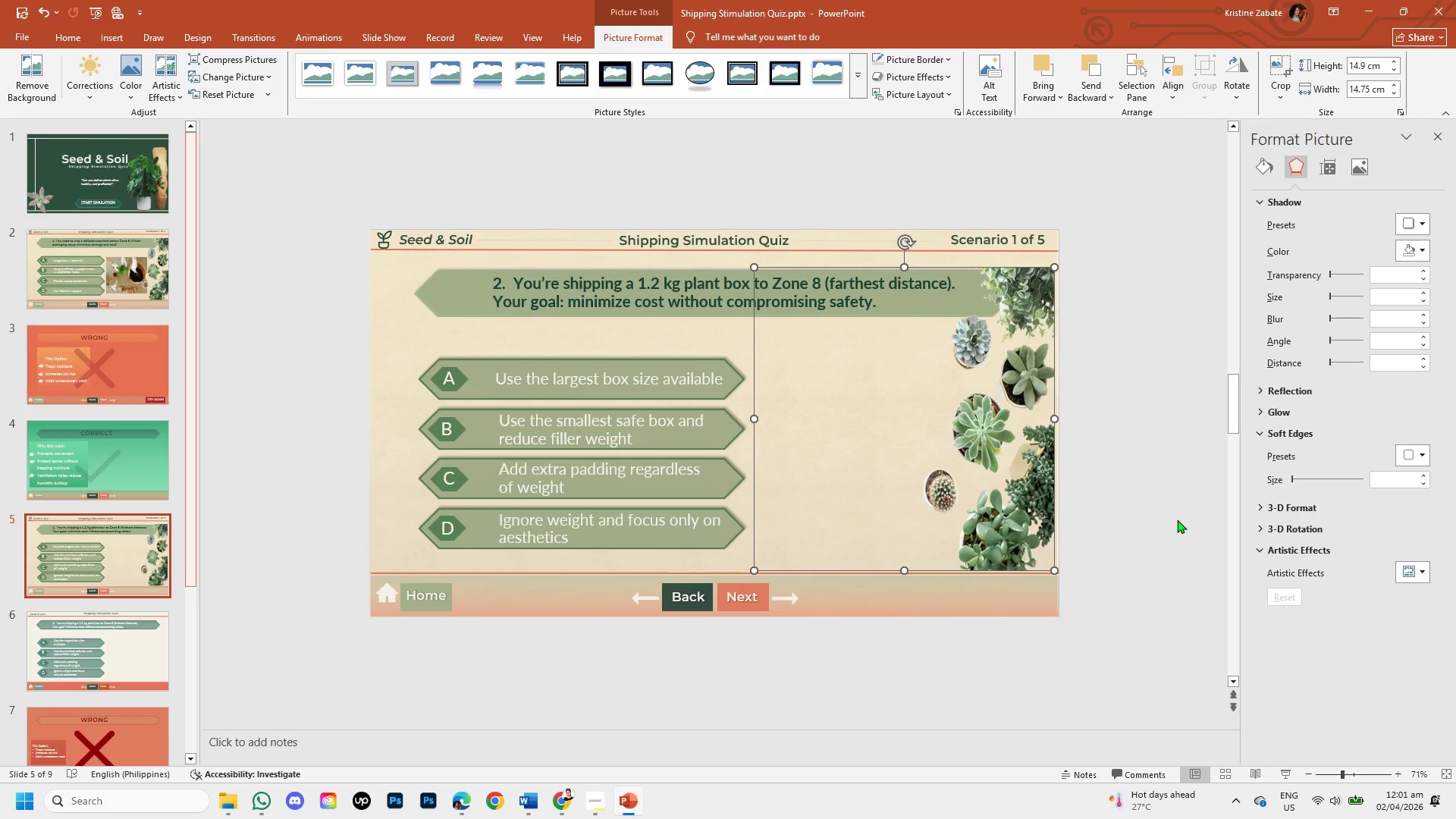 
key(ArrowRight)
 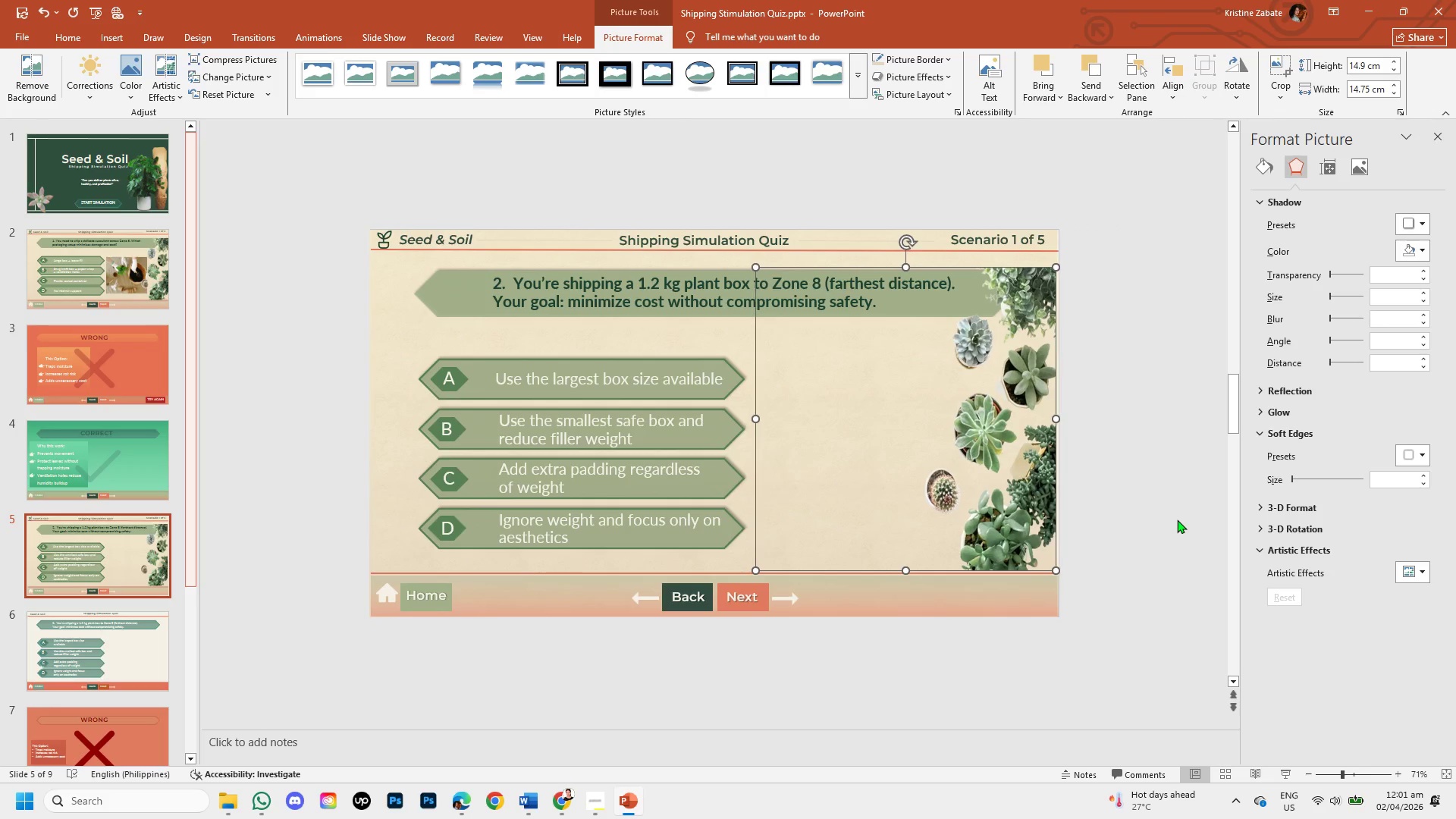 
key(ArrowRight)
 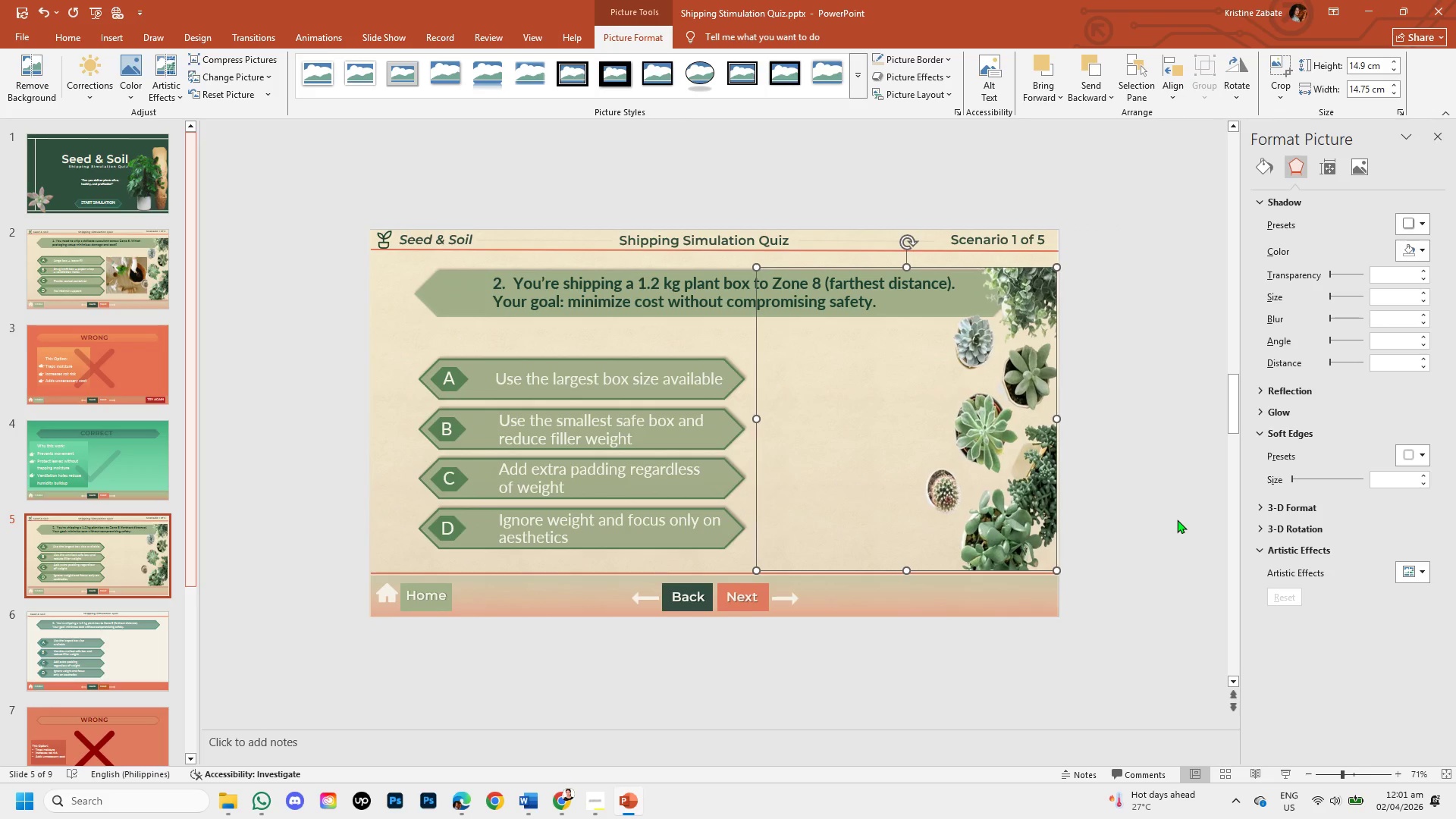 
key(ArrowRight)
 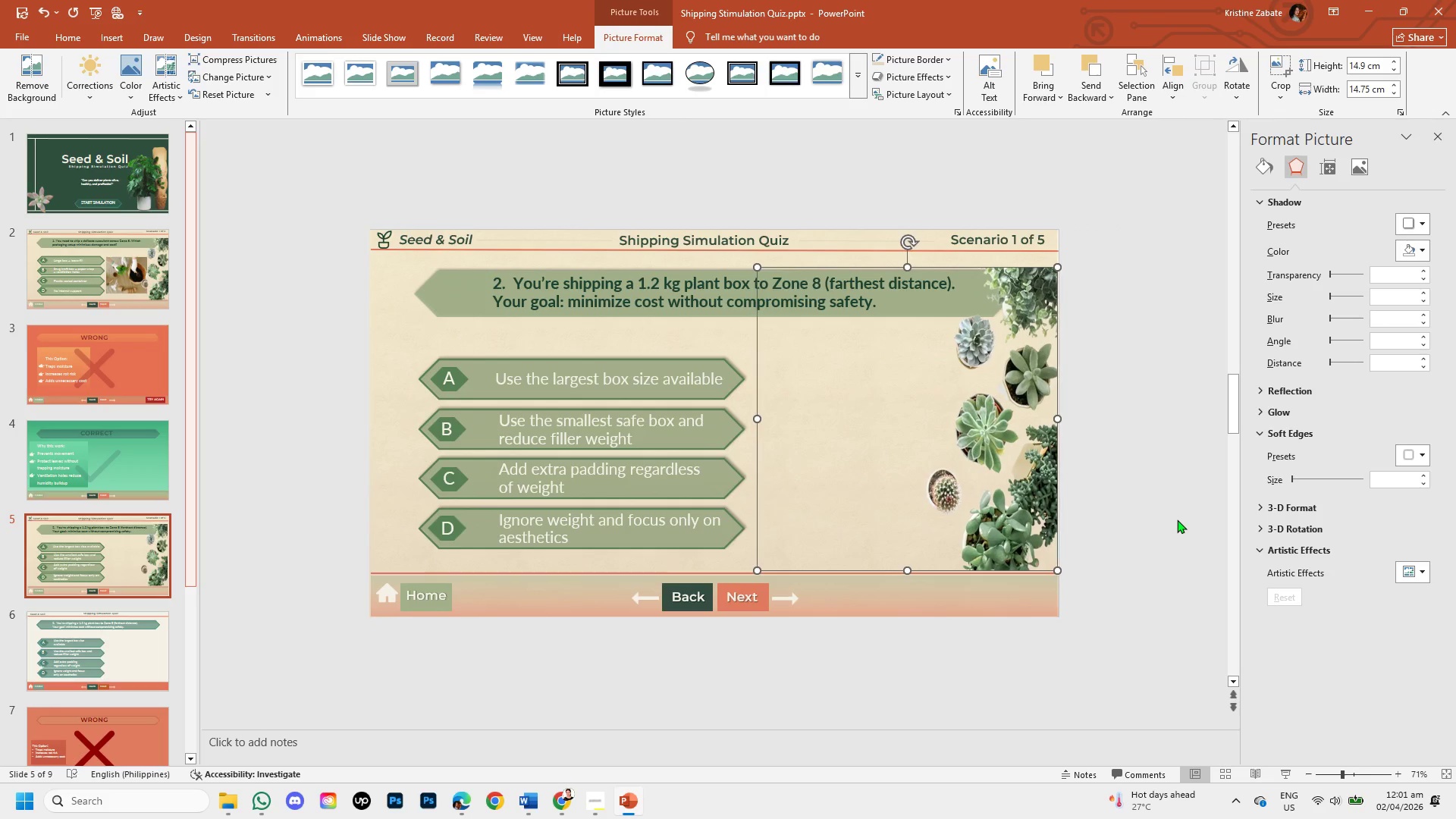 
key(ArrowRight)
 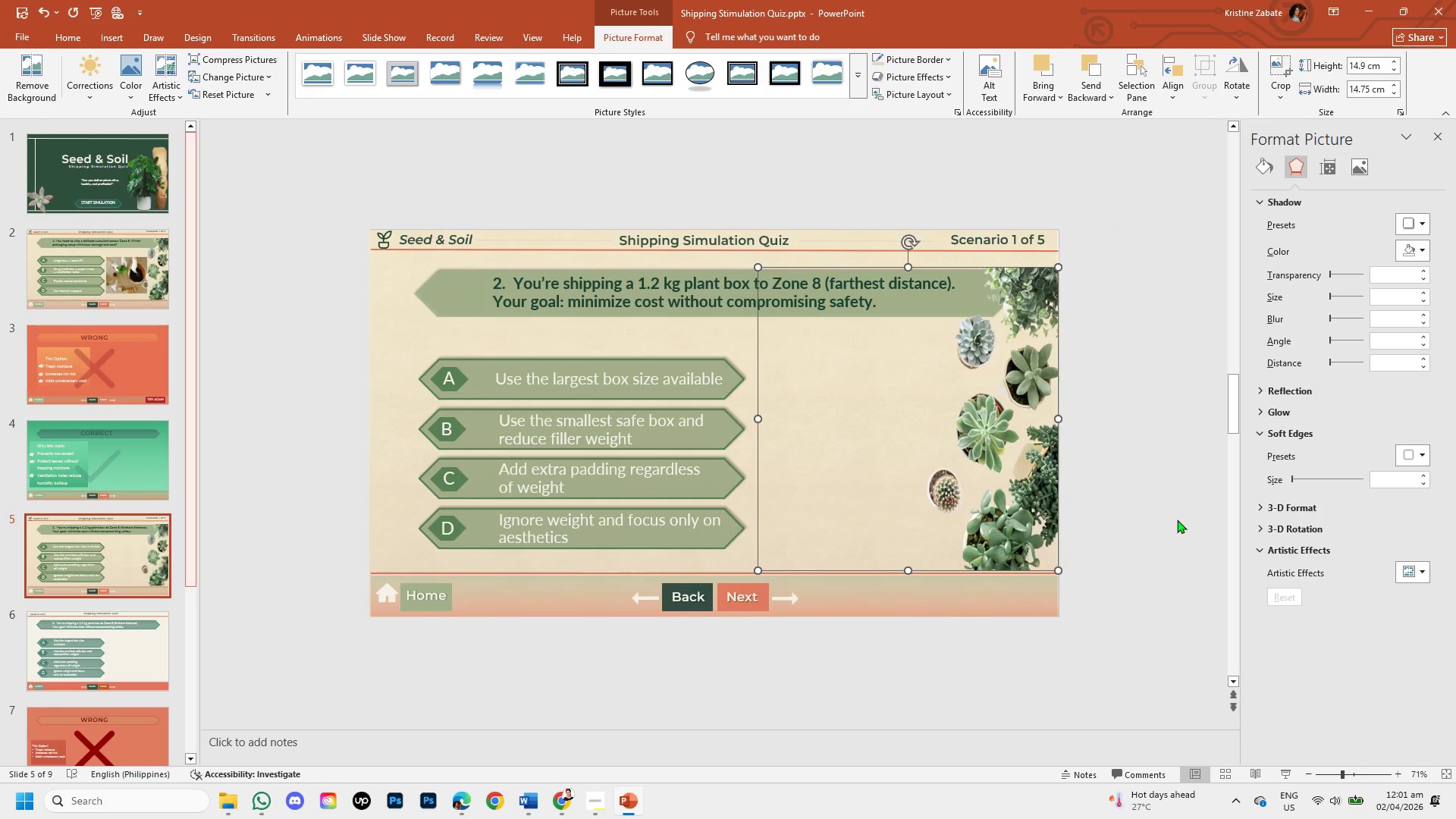 
key(ArrowRight)
 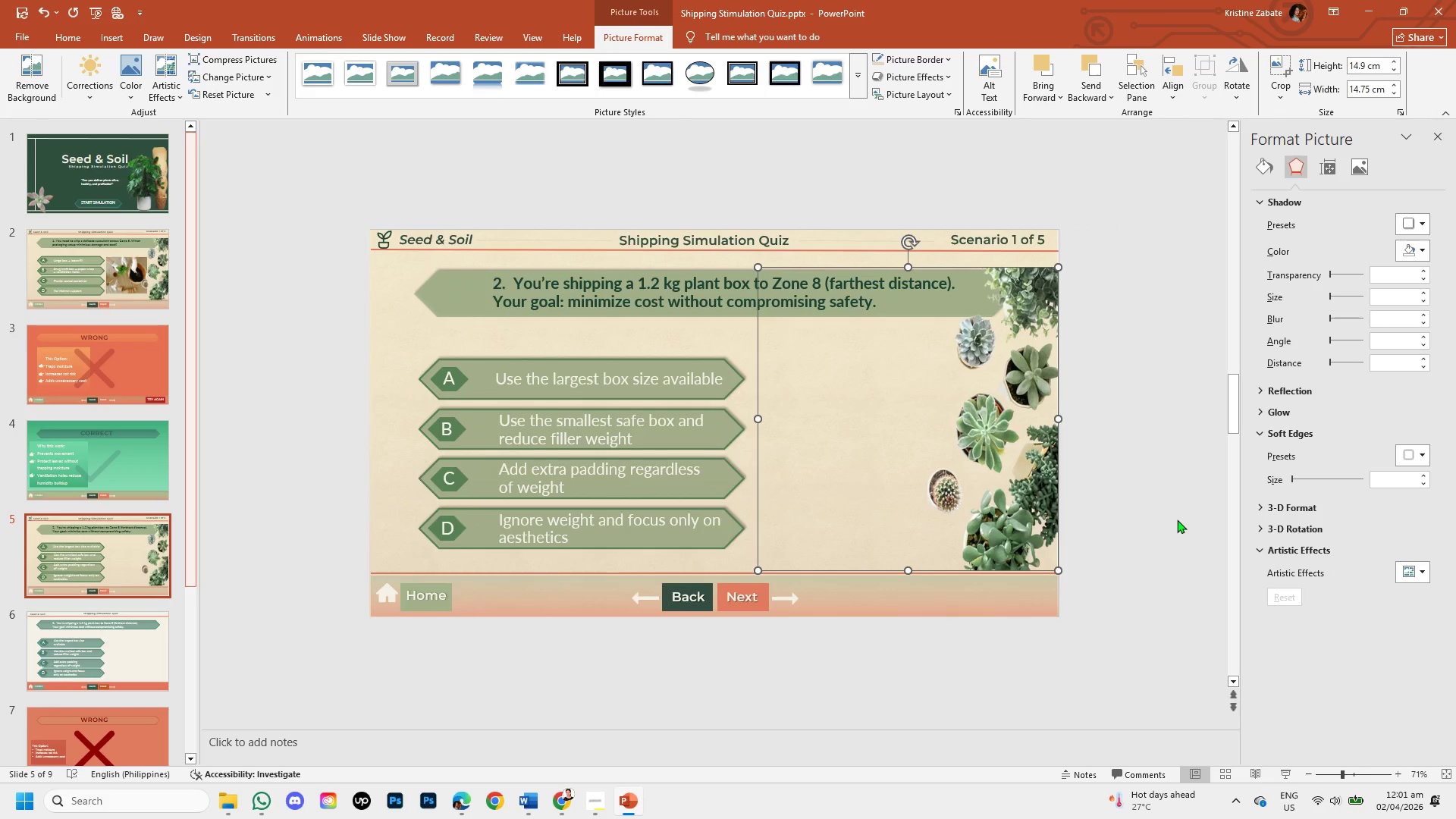 
key(ArrowDown)
 